 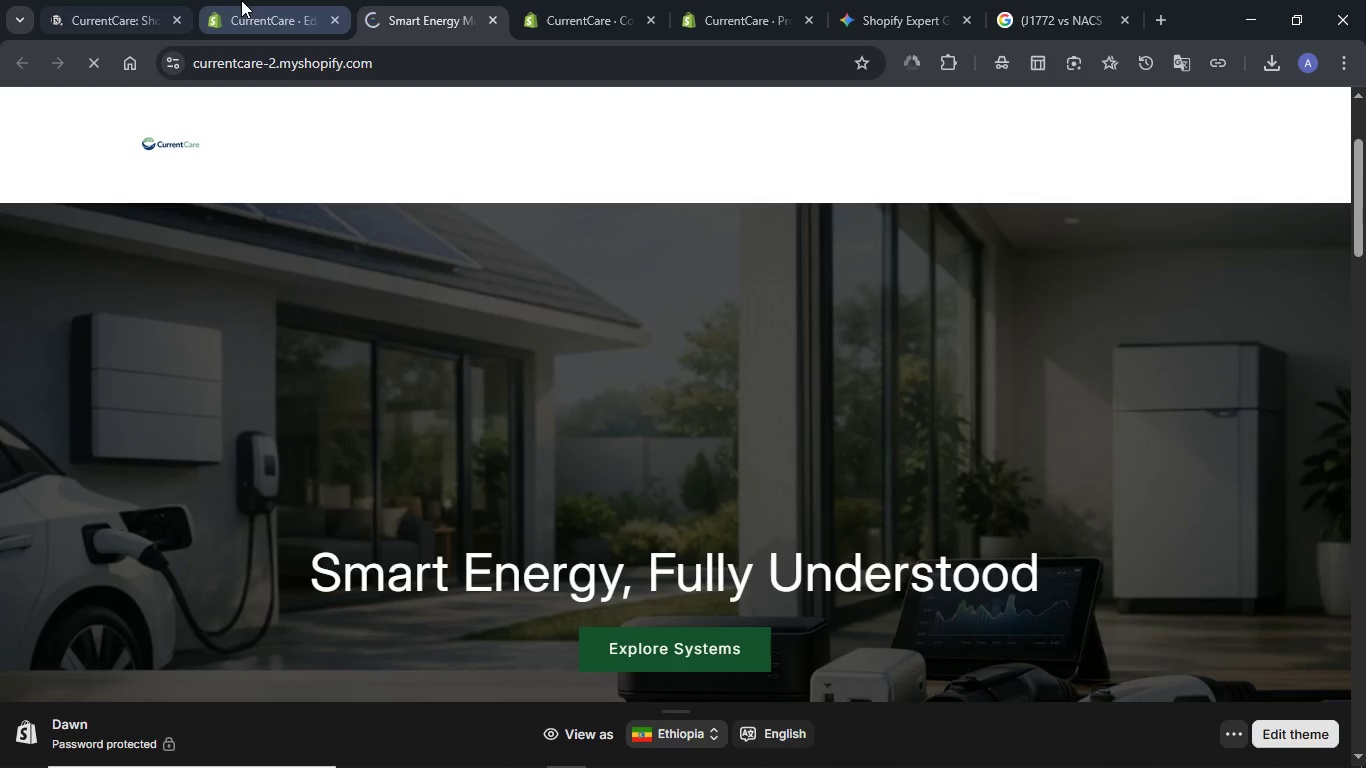 
scroll: coordinate [1043, 442], scroll_direction: down, amount: 8.0
 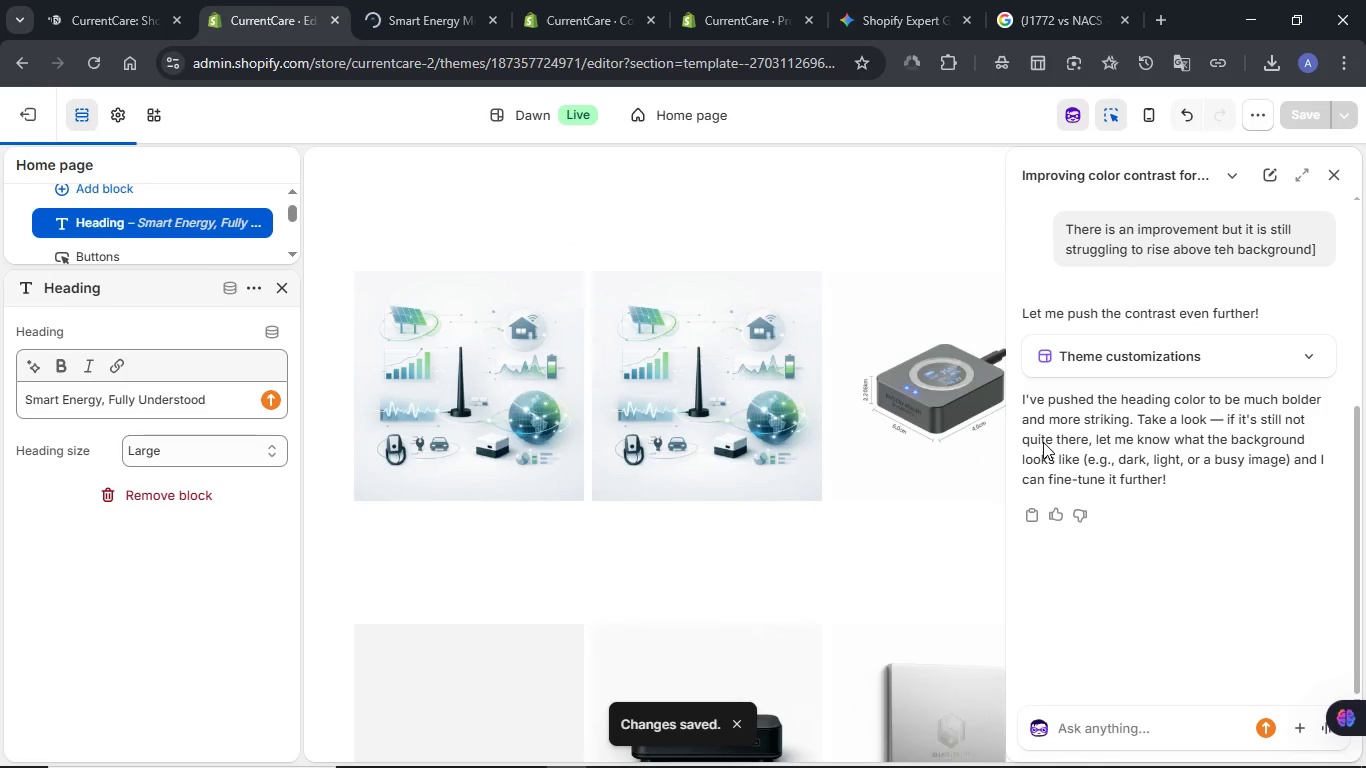 
scroll: coordinate [730, 401], scroll_direction: up, amount: 6.0
 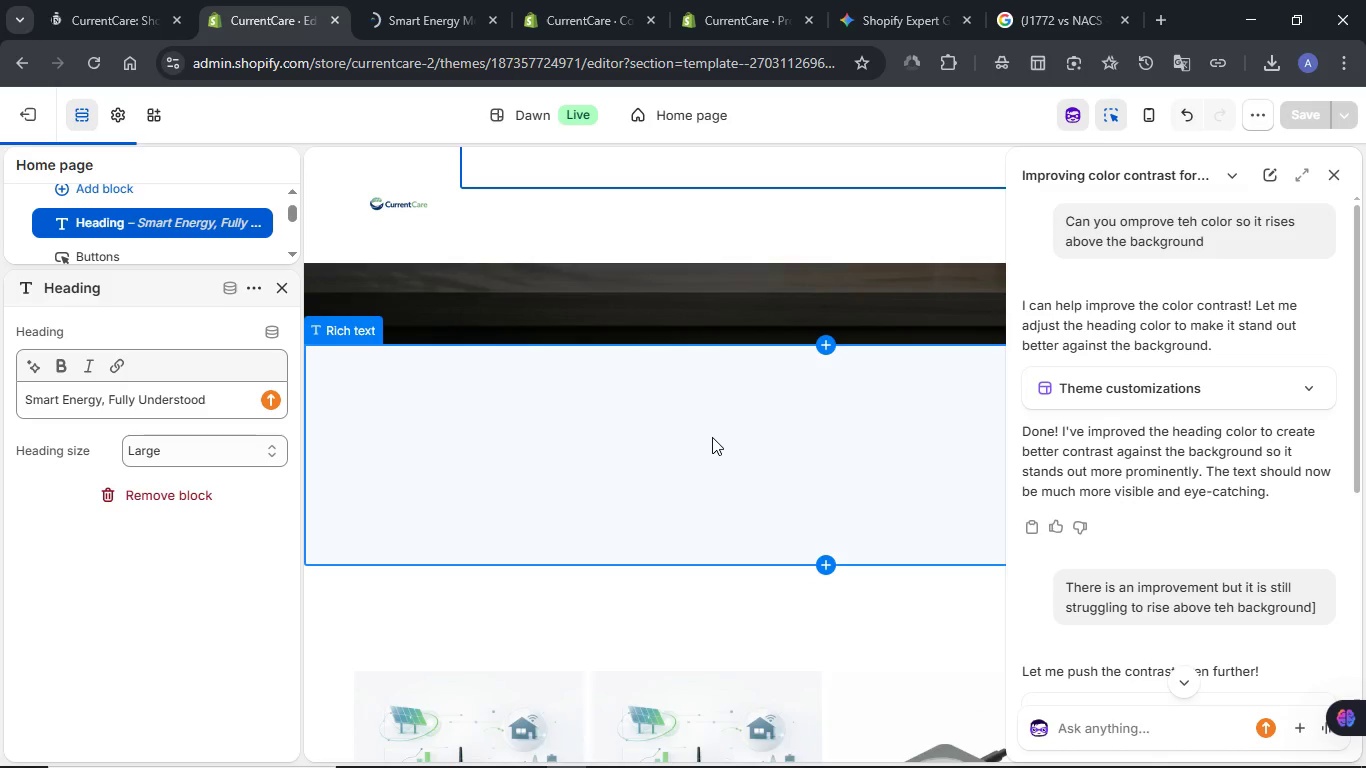 
left_click([712, 437])
 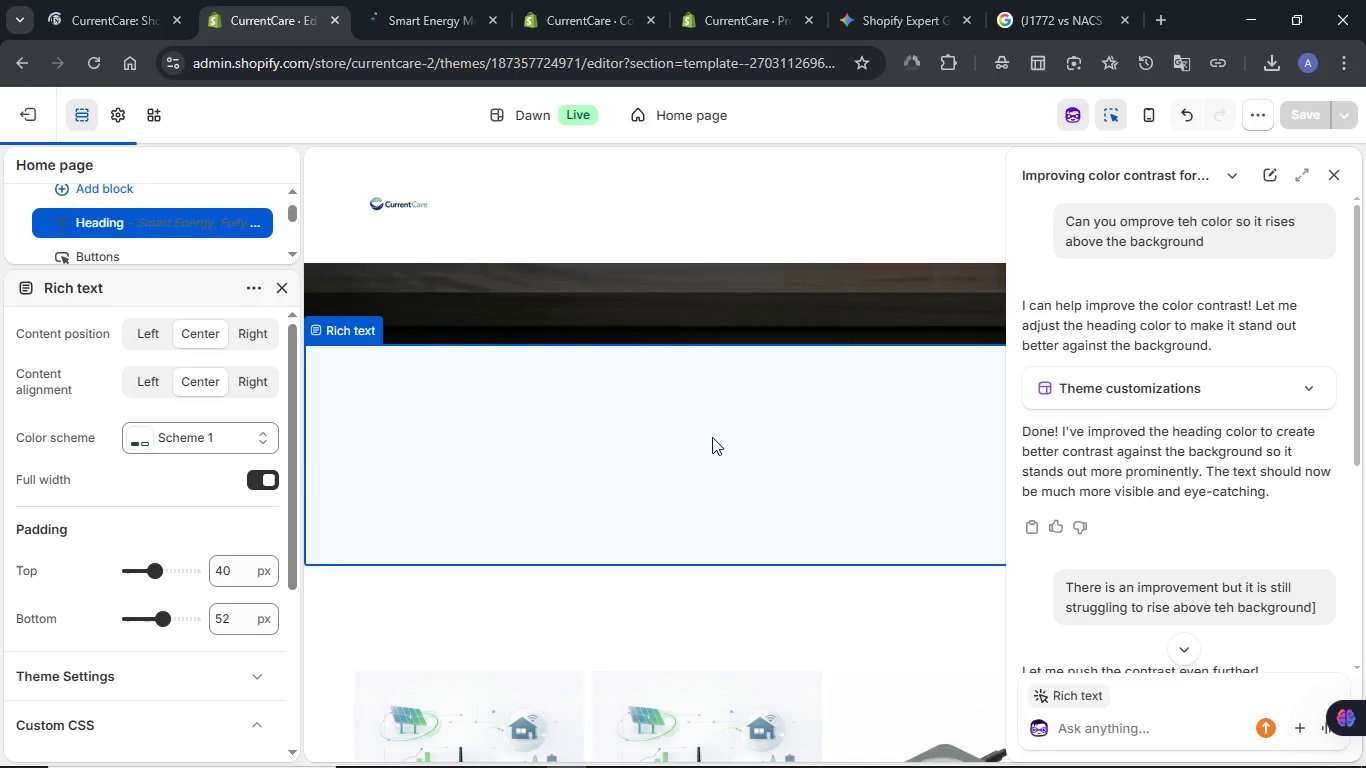 
wait(6.03)
 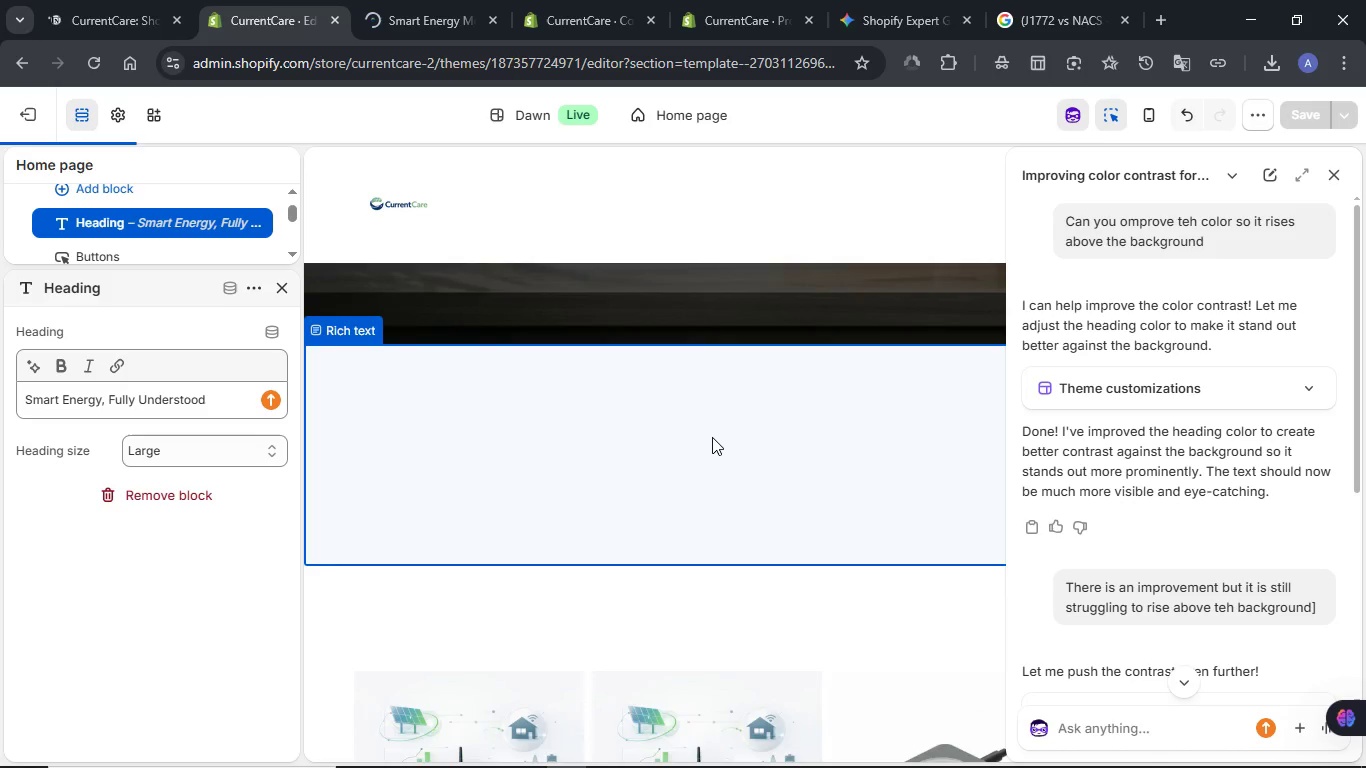 
scroll: coordinate [736, 381], scroll_direction: down, amount: 23.0
 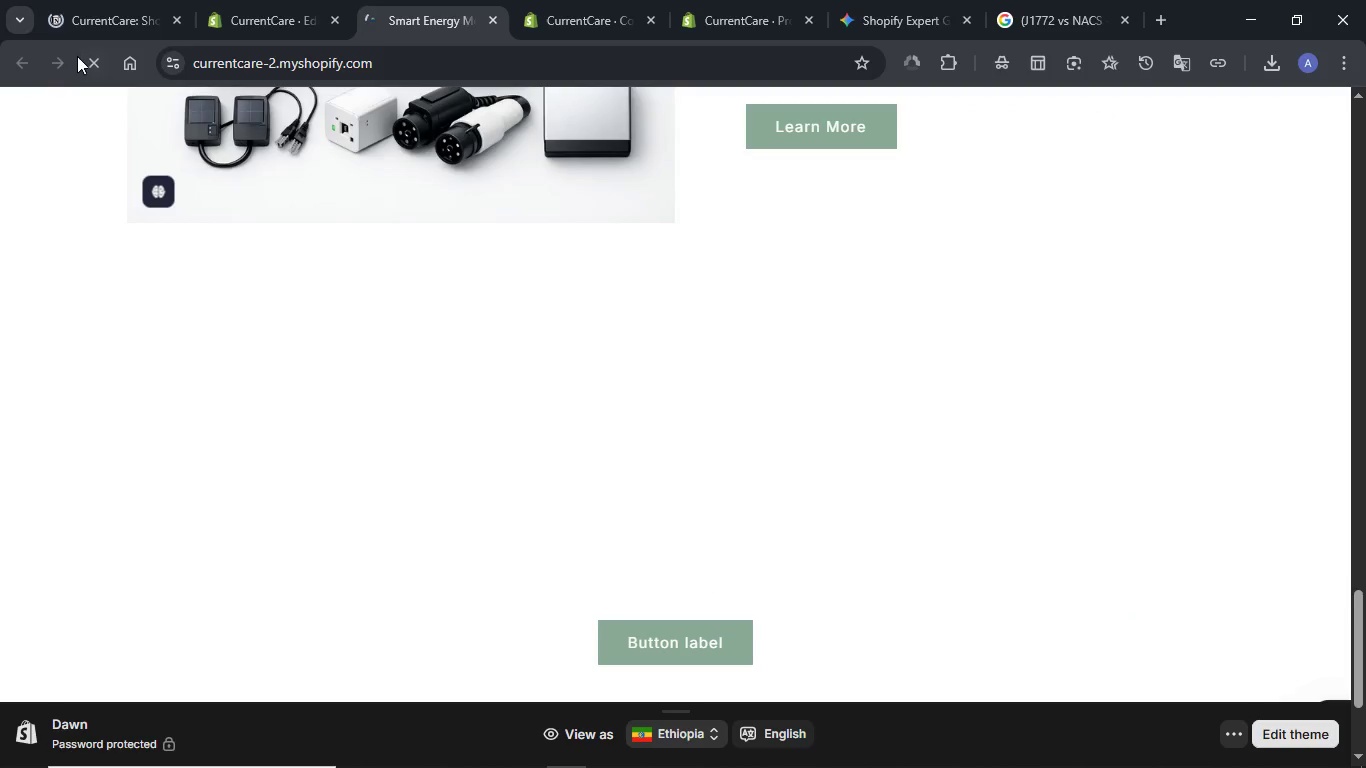 
left_click([271, 19])
 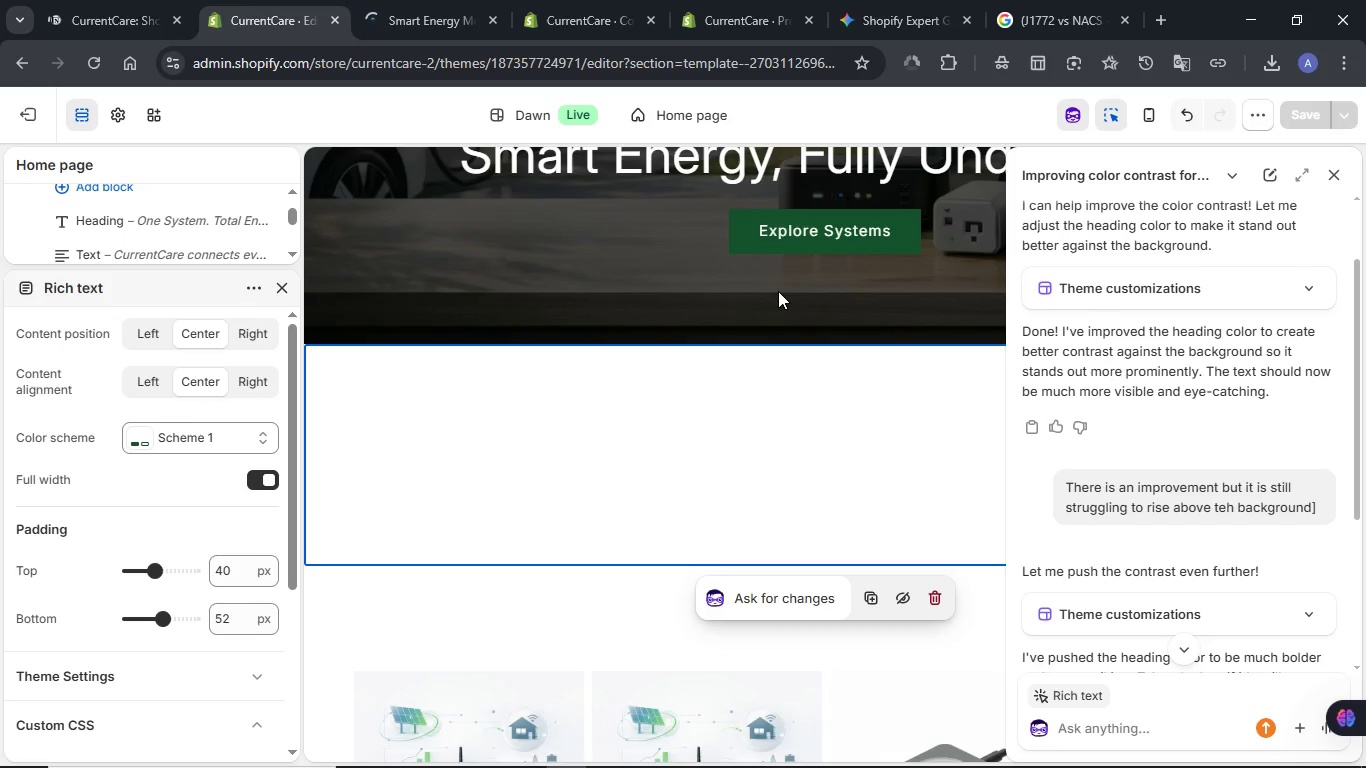 
left_click([1185, 112])
 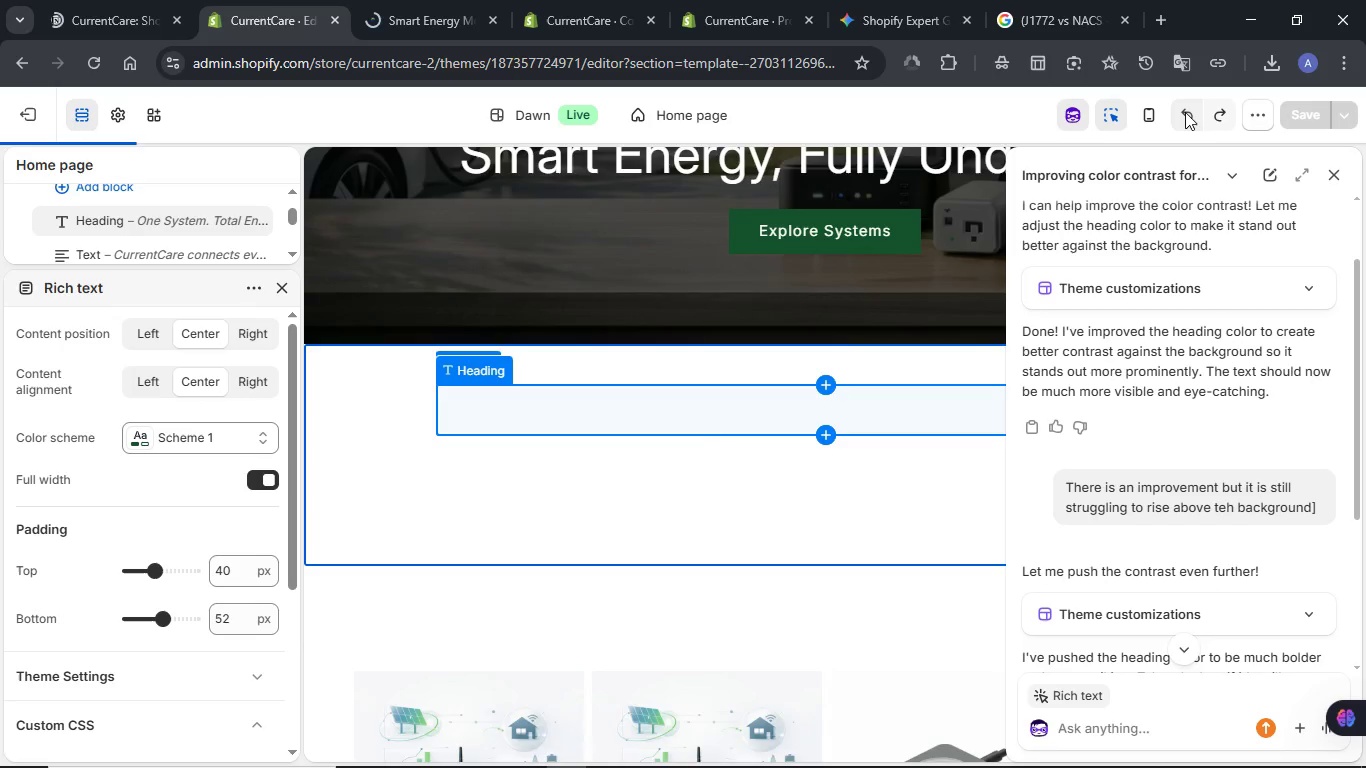 
left_click([1185, 112])
 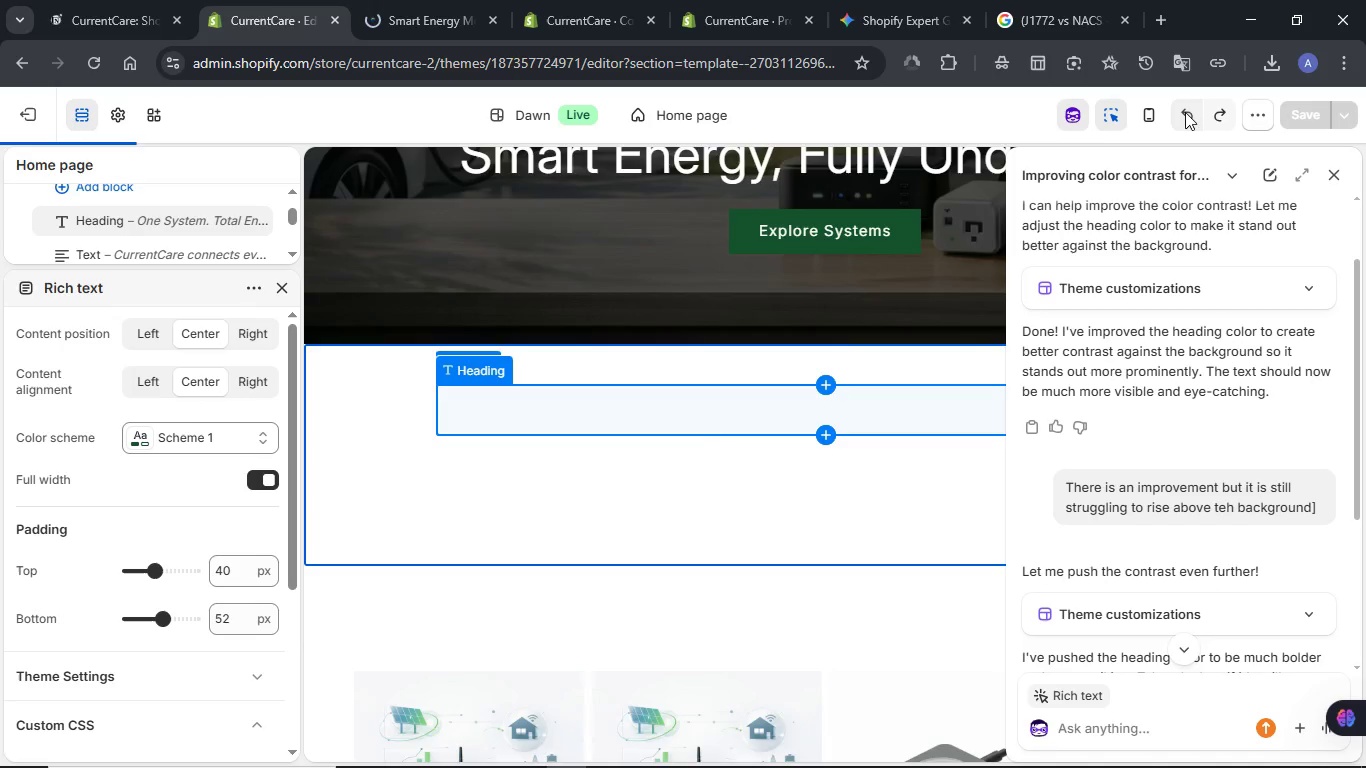 
wait(5.17)
 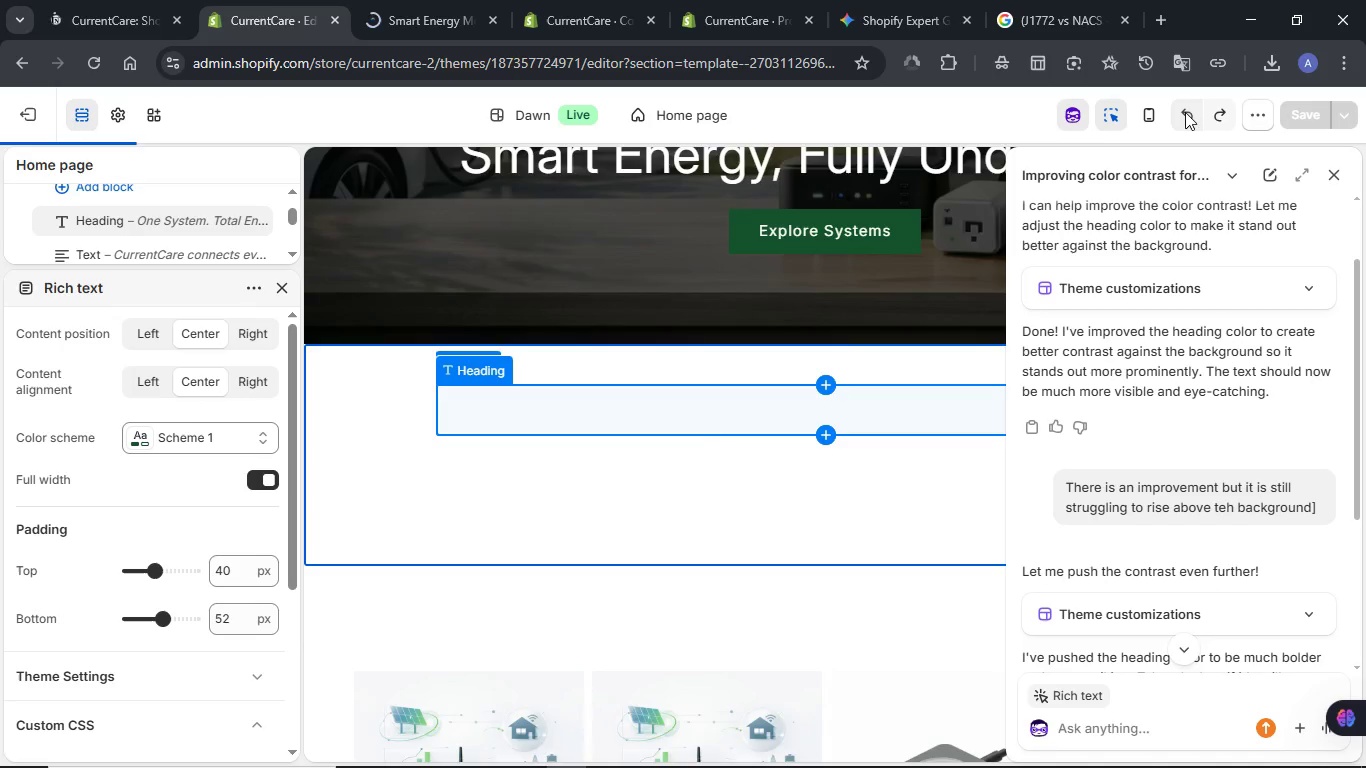 
left_click([1185, 112])
 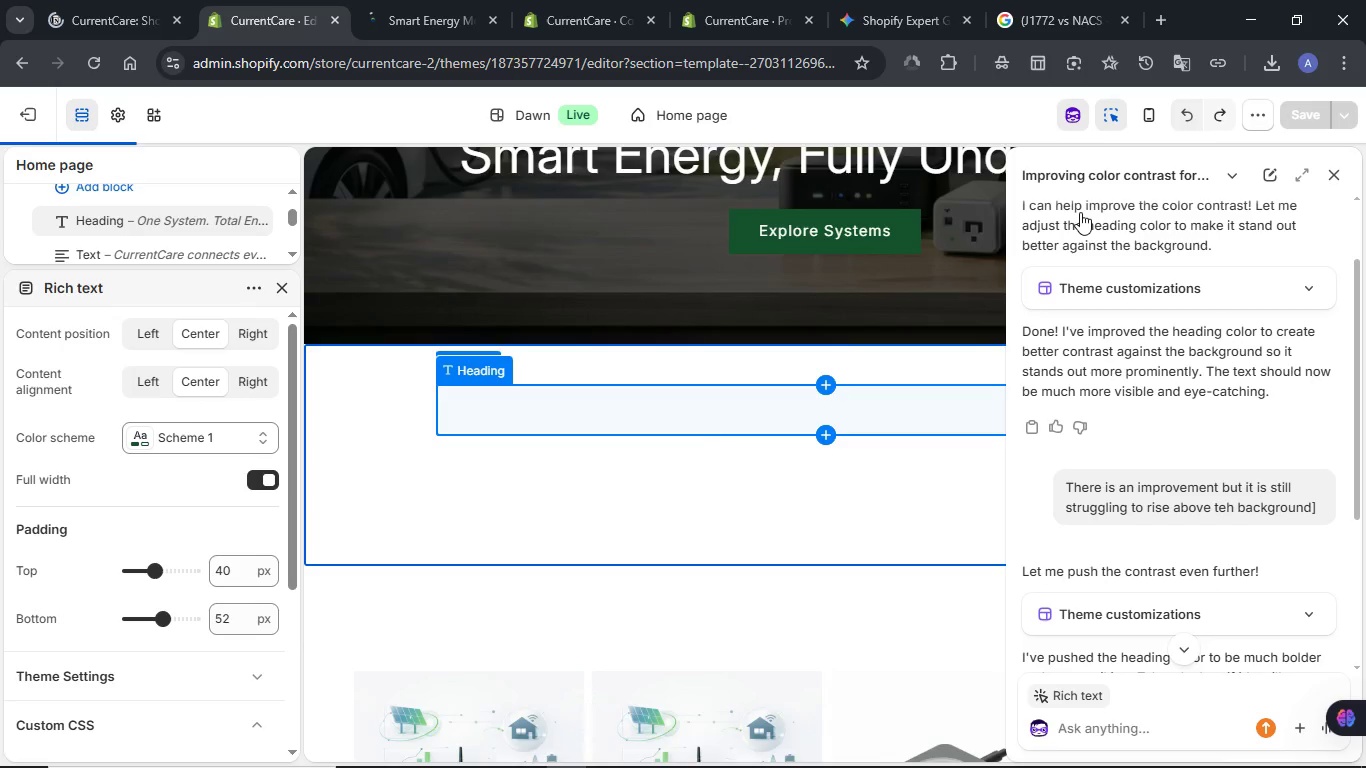 
scroll: coordinate [927, 348], scroll_direction: down, amount: 14.0
 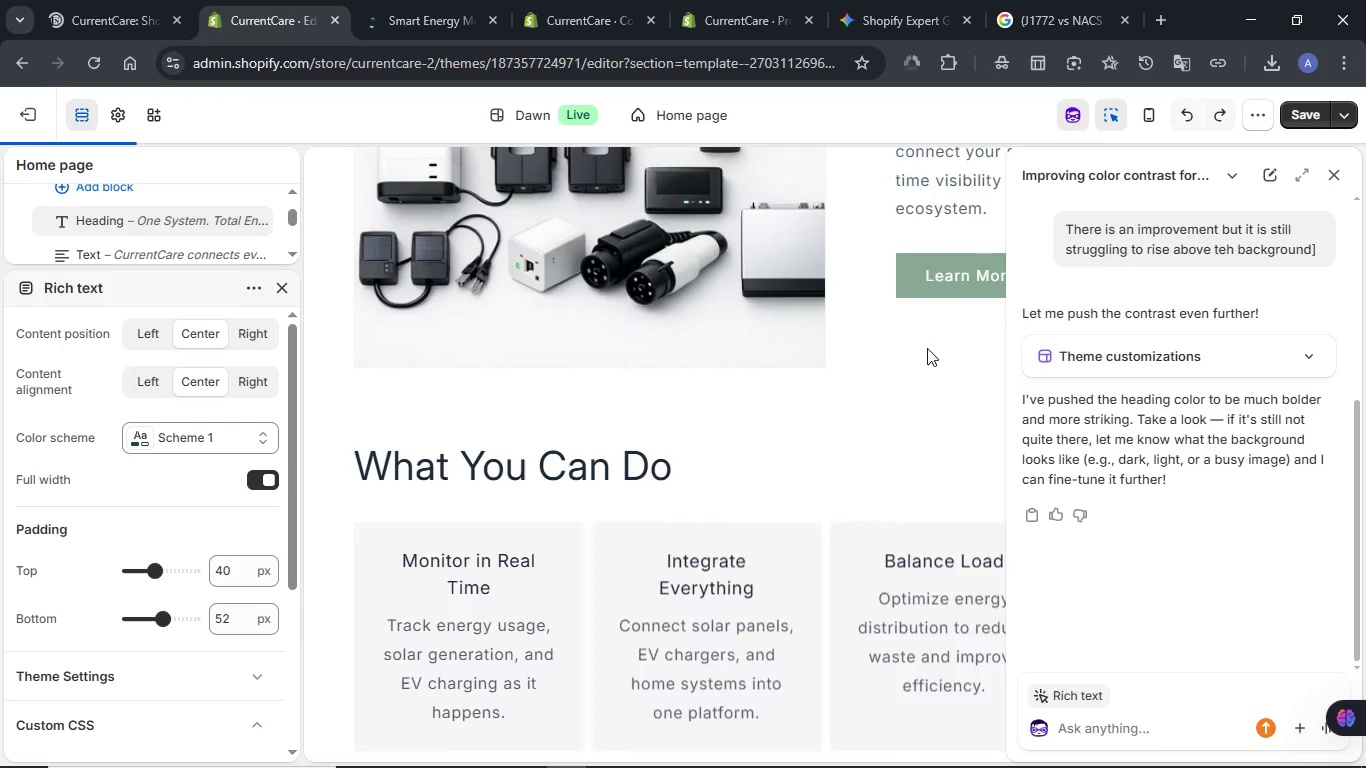 
scroll: coordinate [927, 348], scroll_direction: up, amount: 30.0
 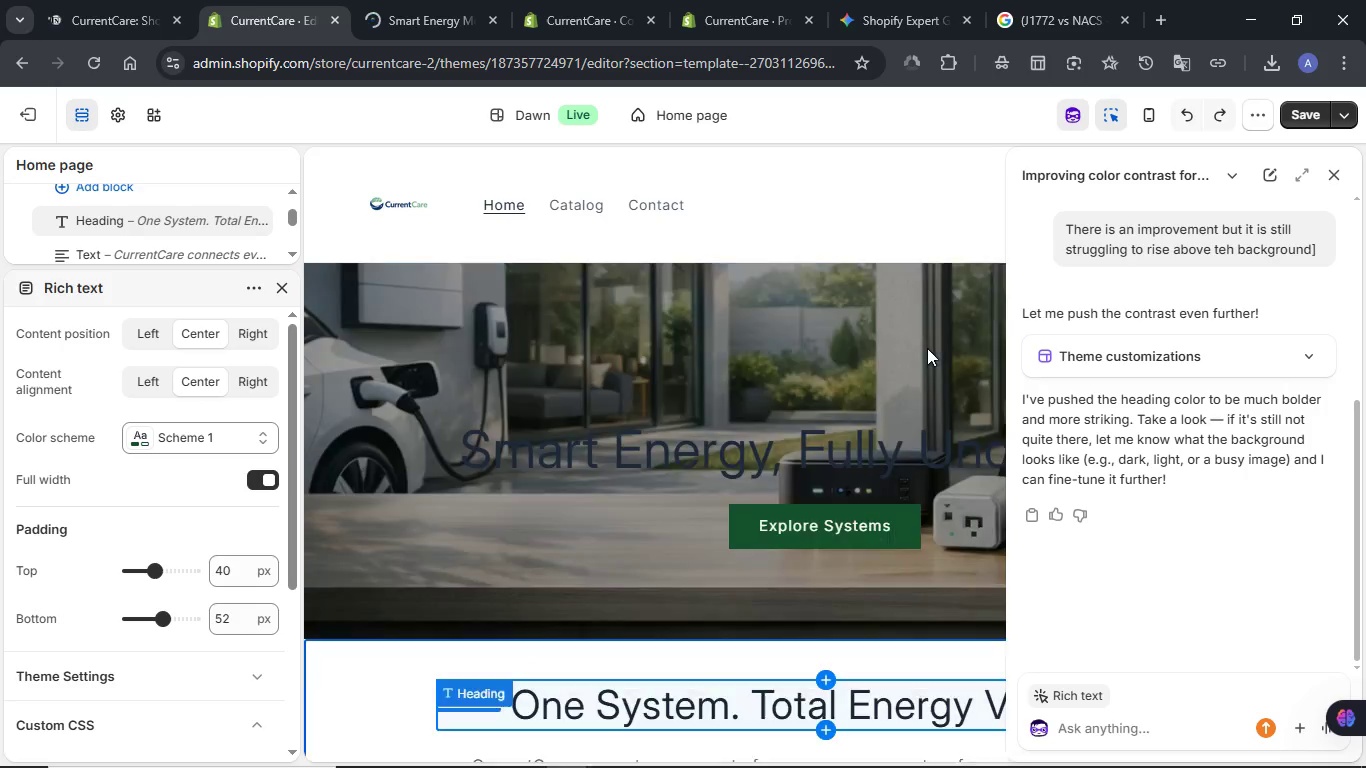 
scroll: coordinate [927, 348], scroll_direction: down, amount: 5.0
 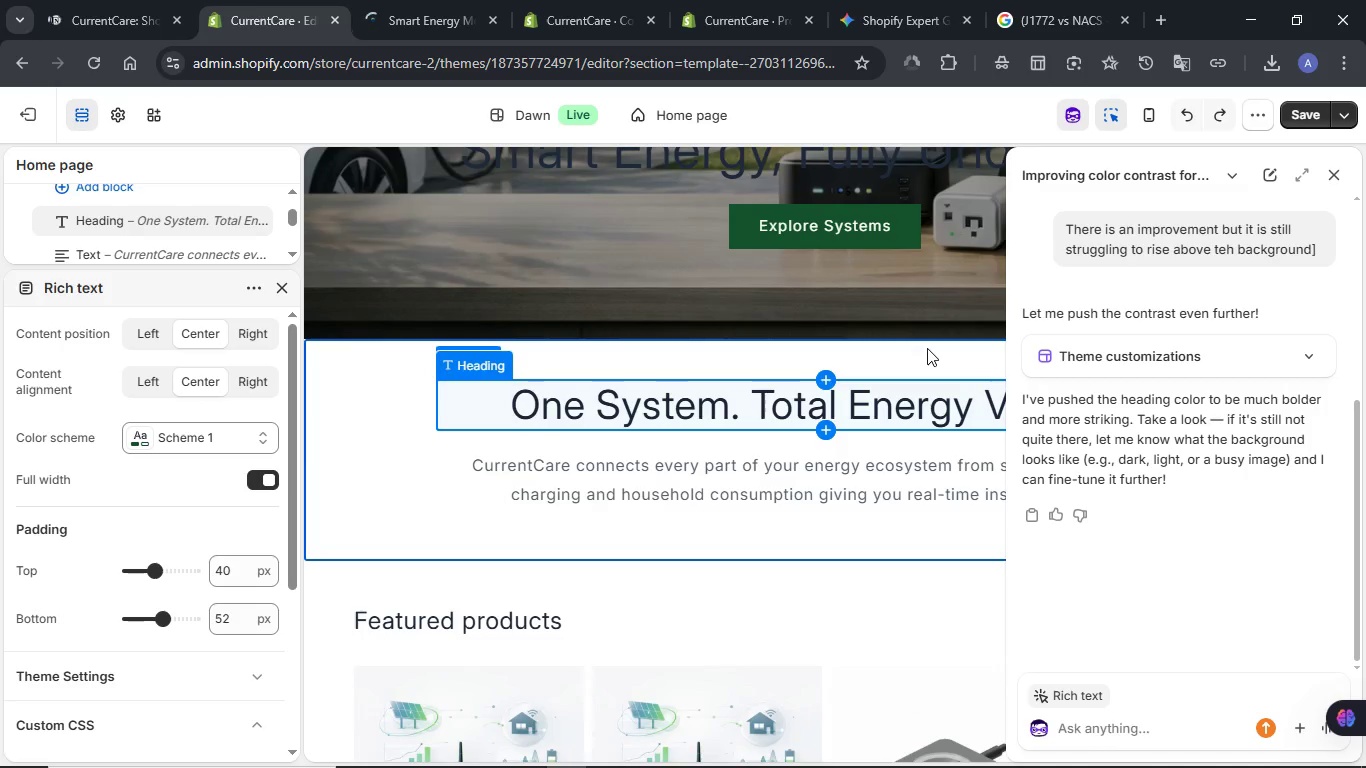 
scroll: coordinate [762, 290], scroll_direction: up, amount: 3.0
 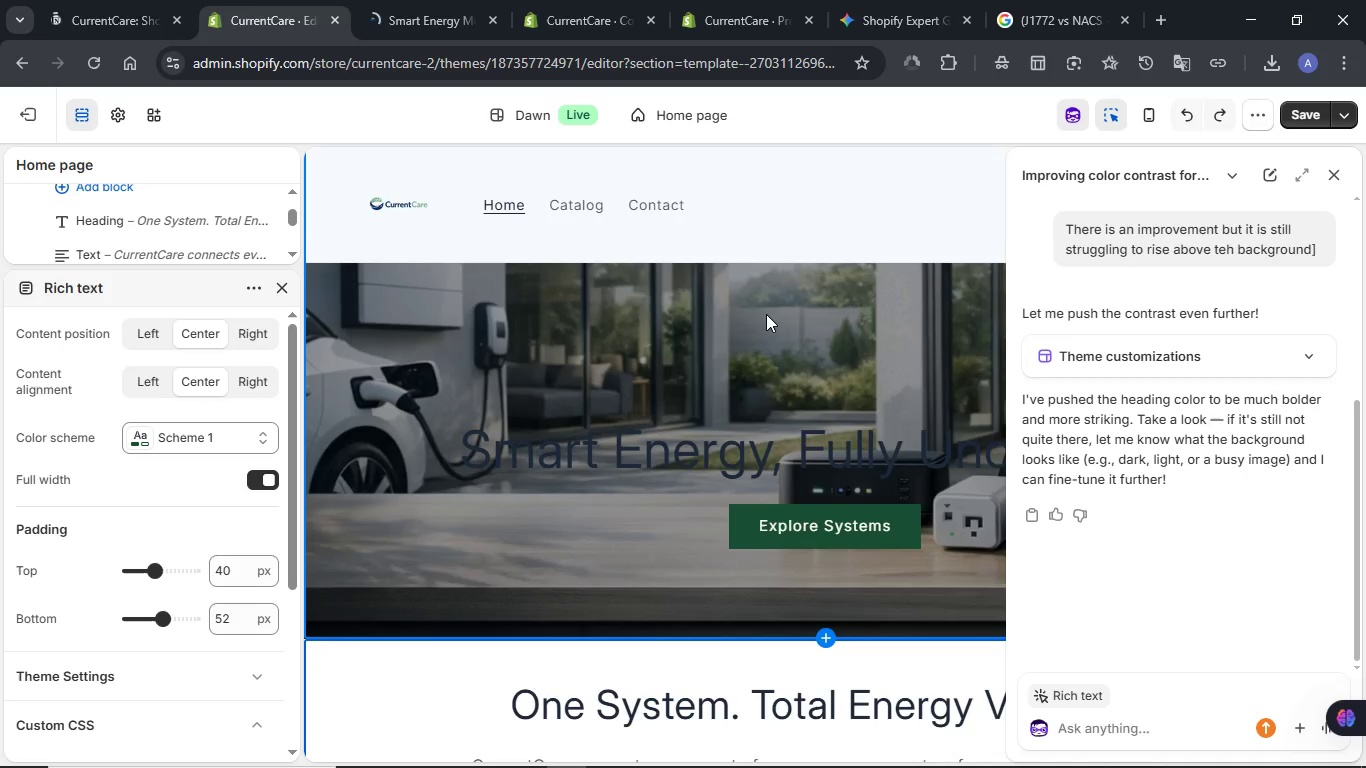 
scroll: coordinate [766, 314], scroll_direction: down, amount: 2.0
 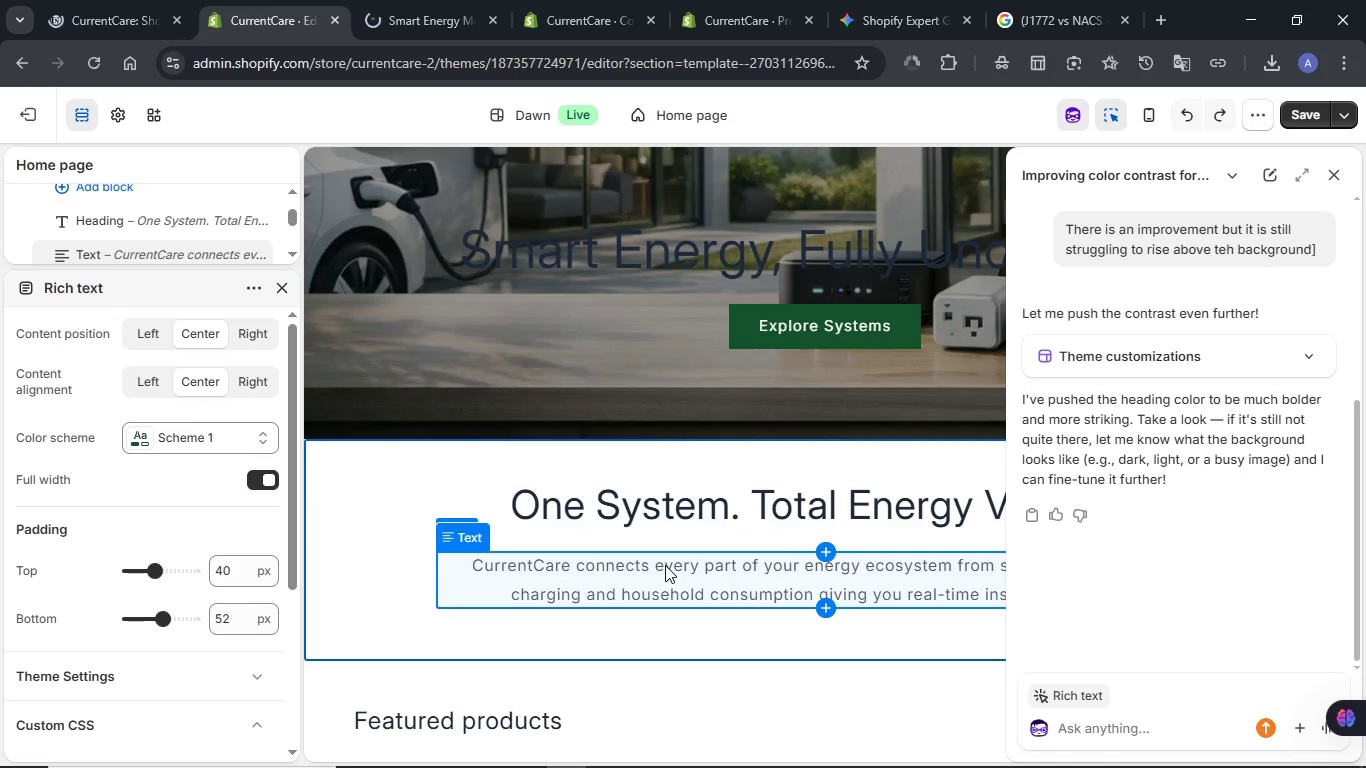 
wait(8.68)
 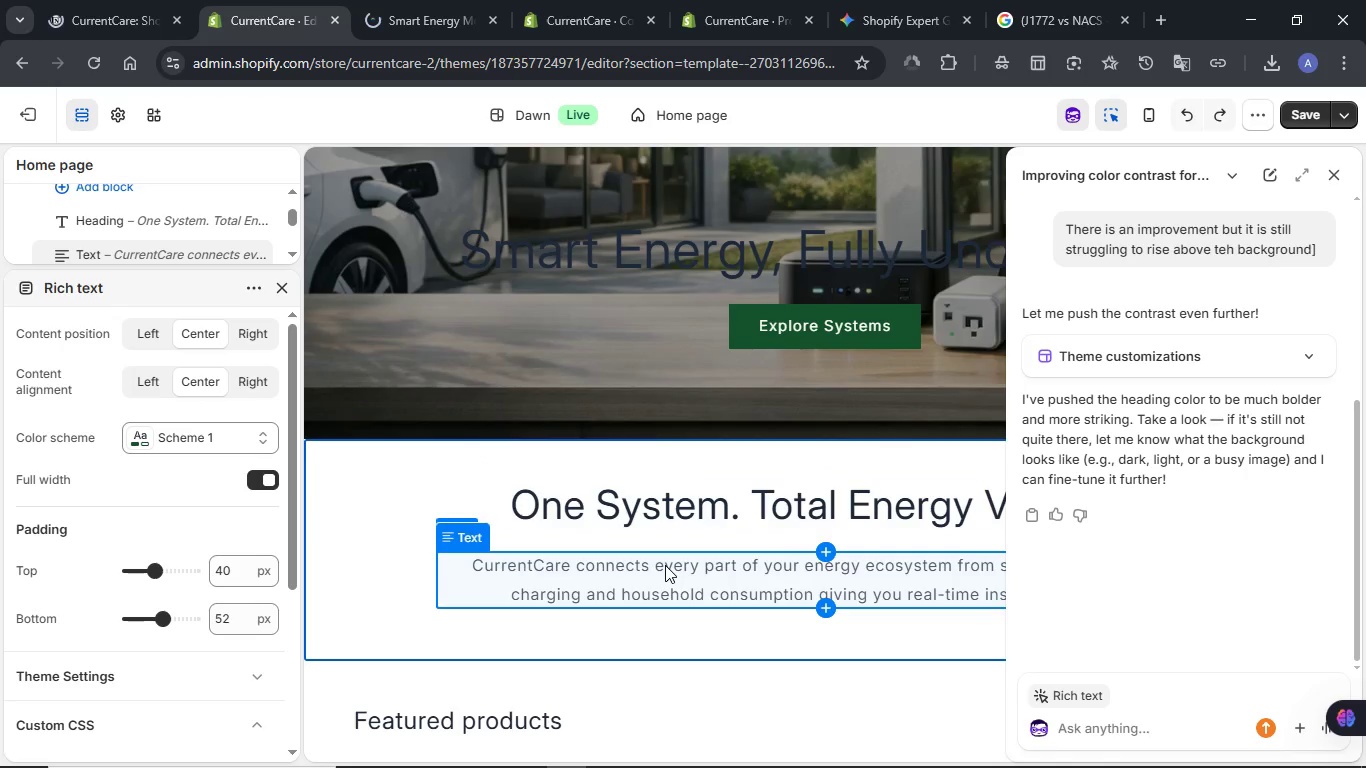 
left_click([723, 244])
 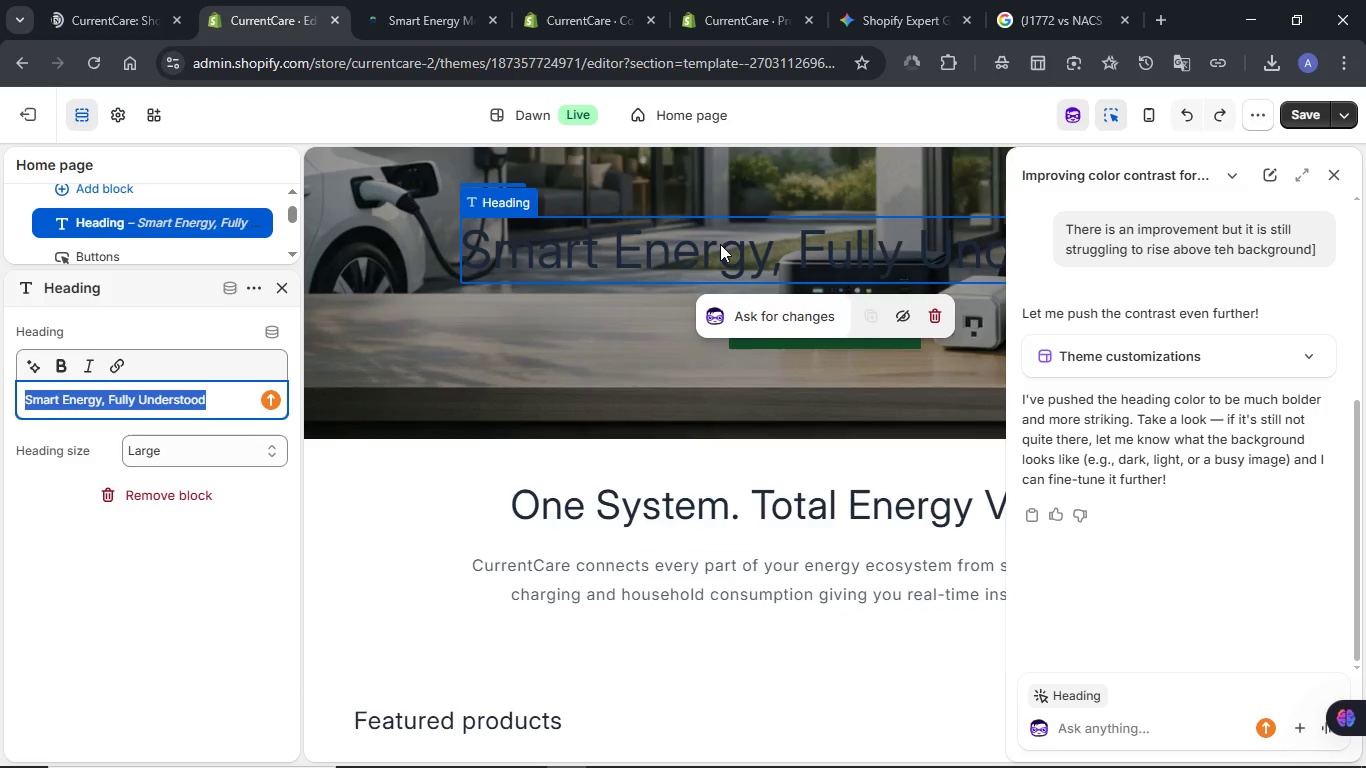 
wait(10.67)
 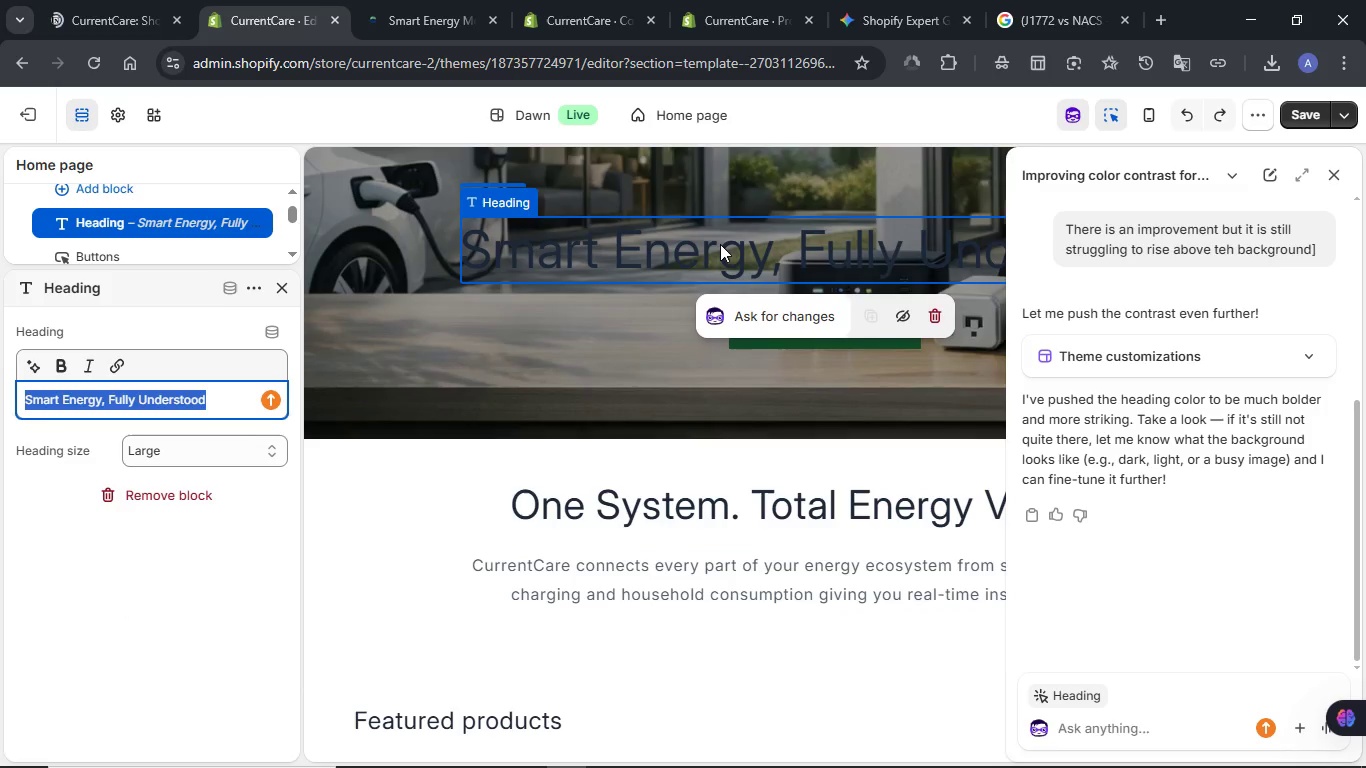 
left_click([1304, 120])
 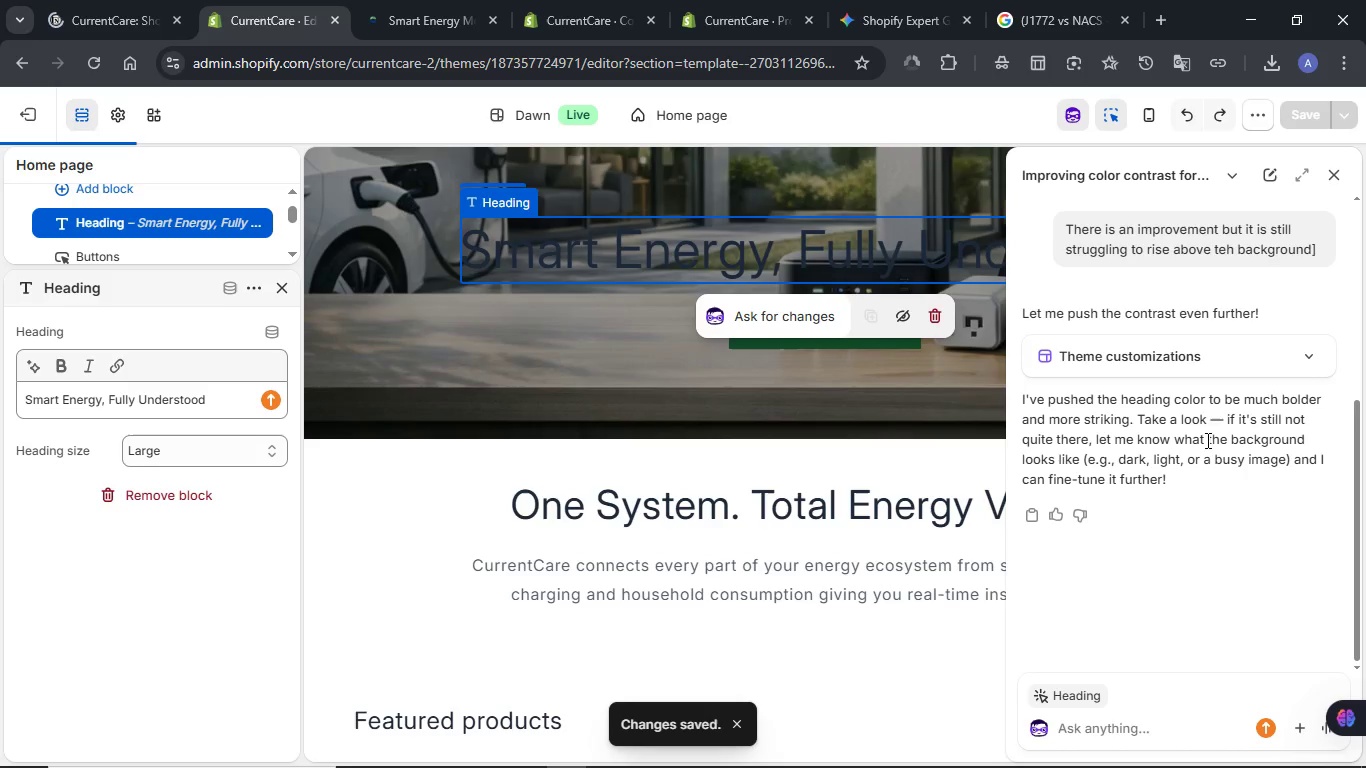 
wait(5.88)
 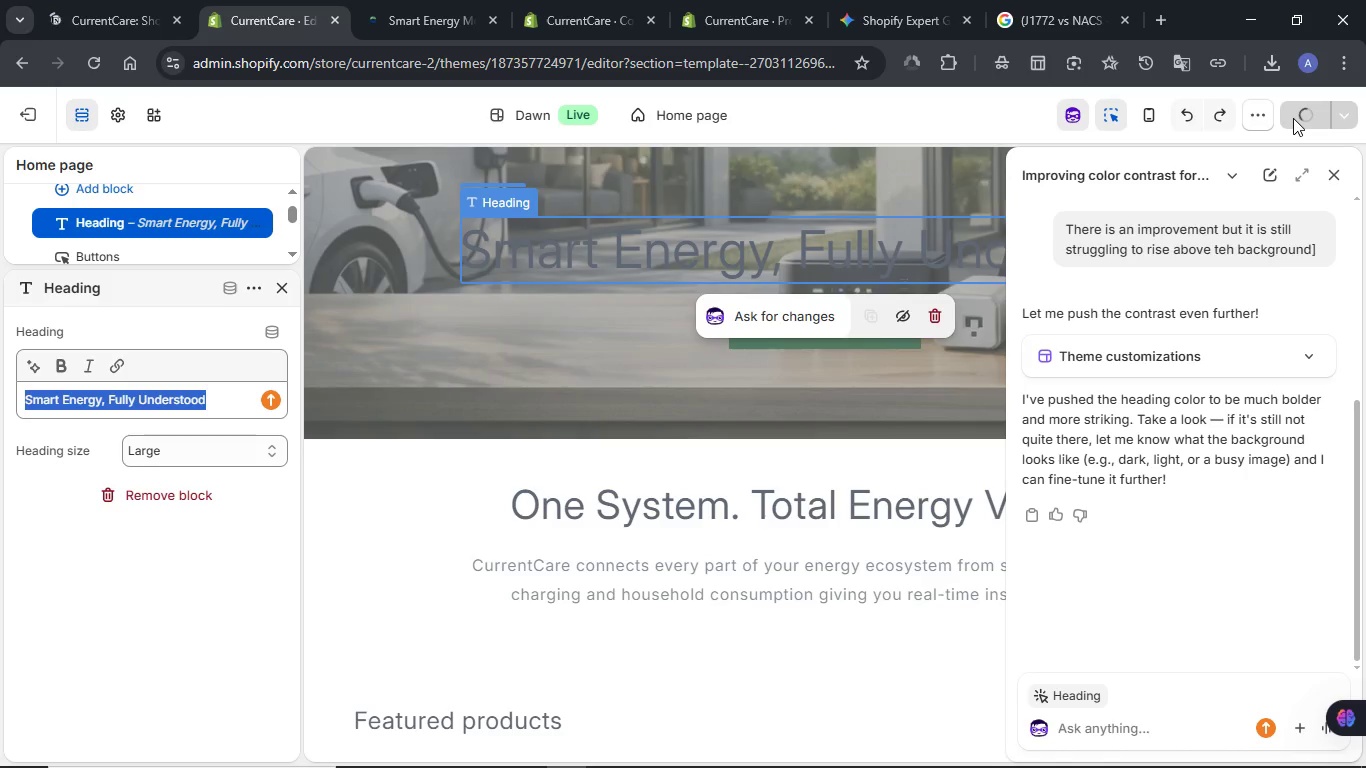 
left_click([1104, 723])
 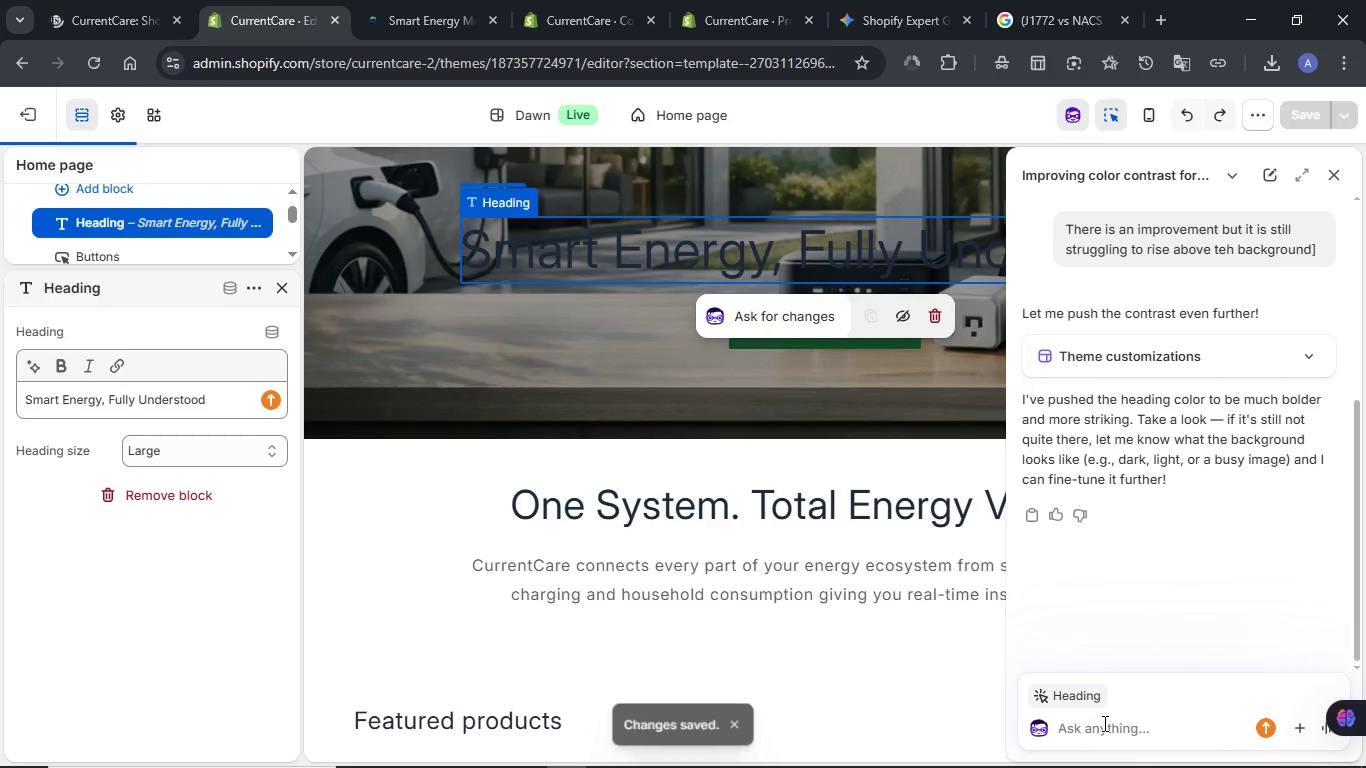 
type(I had to click undo can you please fix the color again)
key(NumpadEnter)
 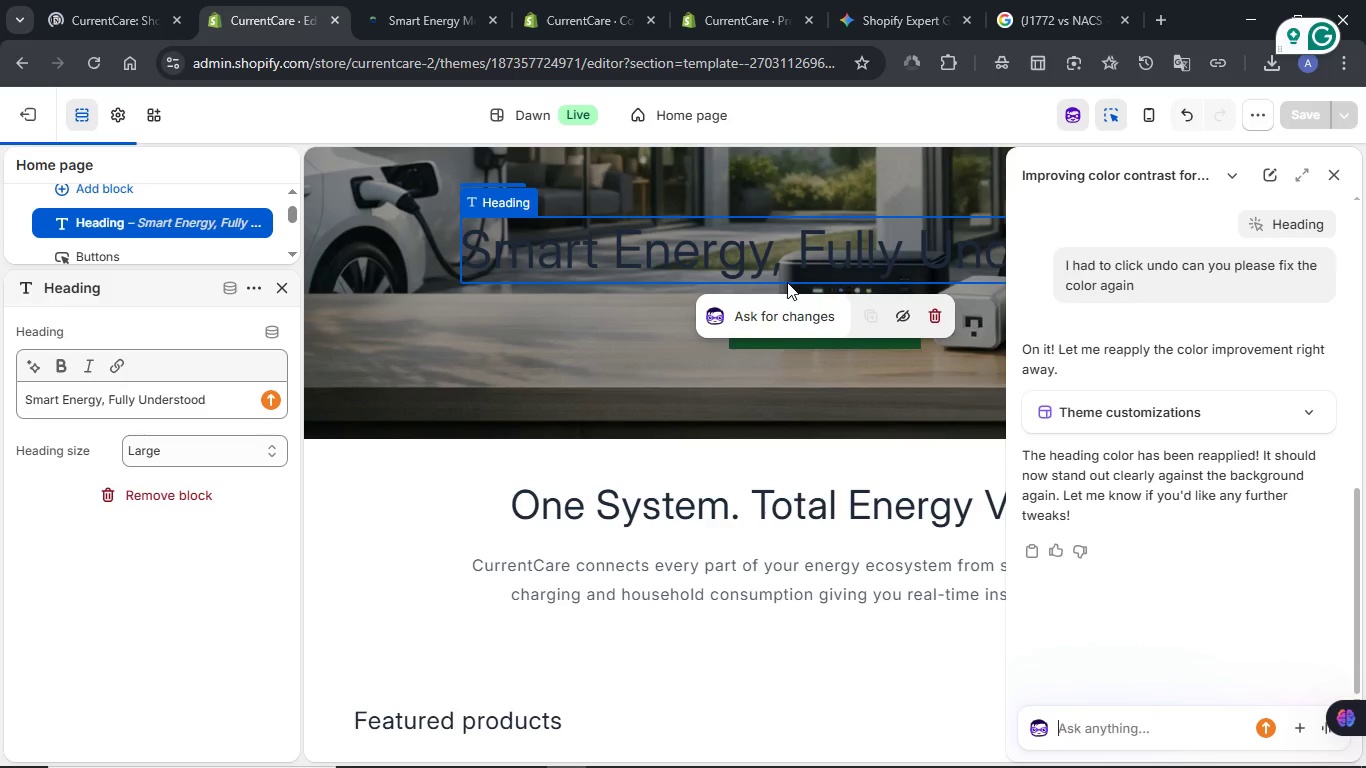 
wait(29.23)
 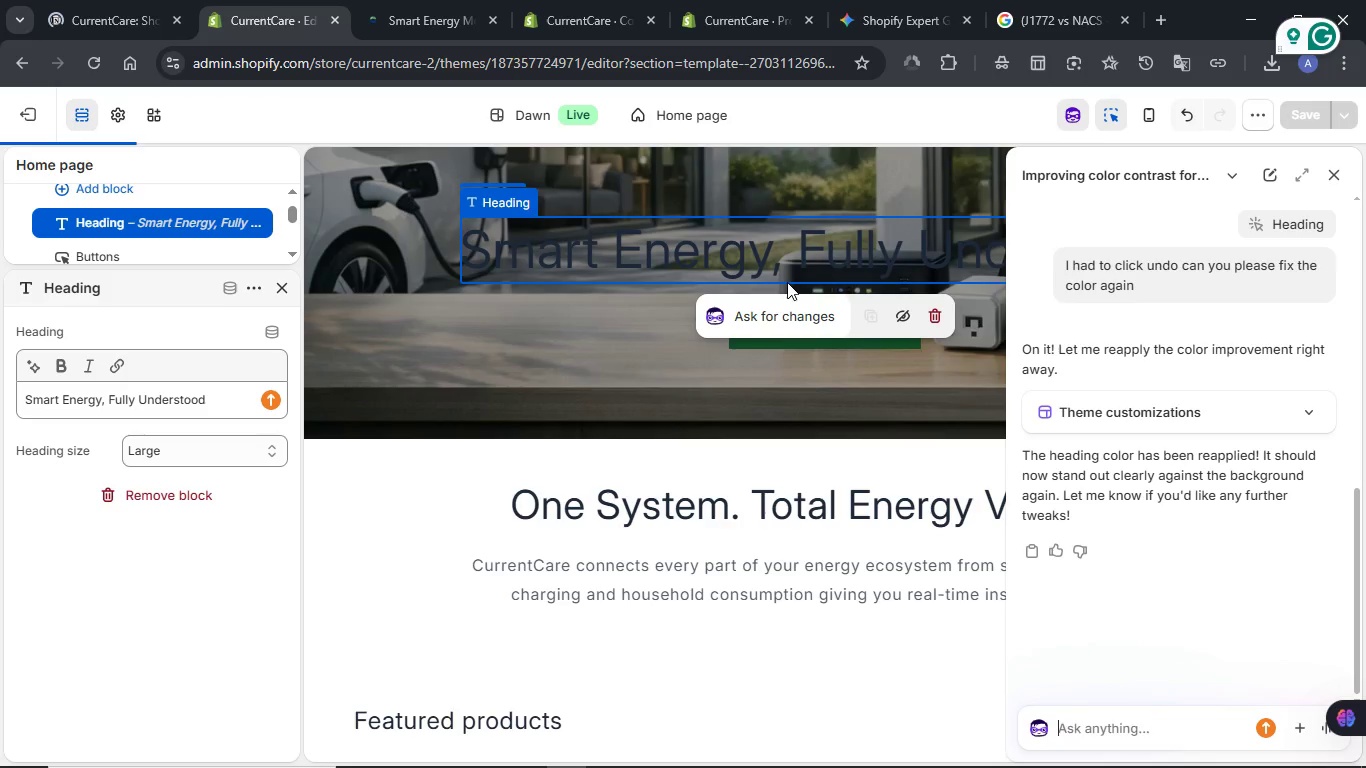 
scroll: coordinate [760, 393], scroll_direction: down, amount: 7.0
 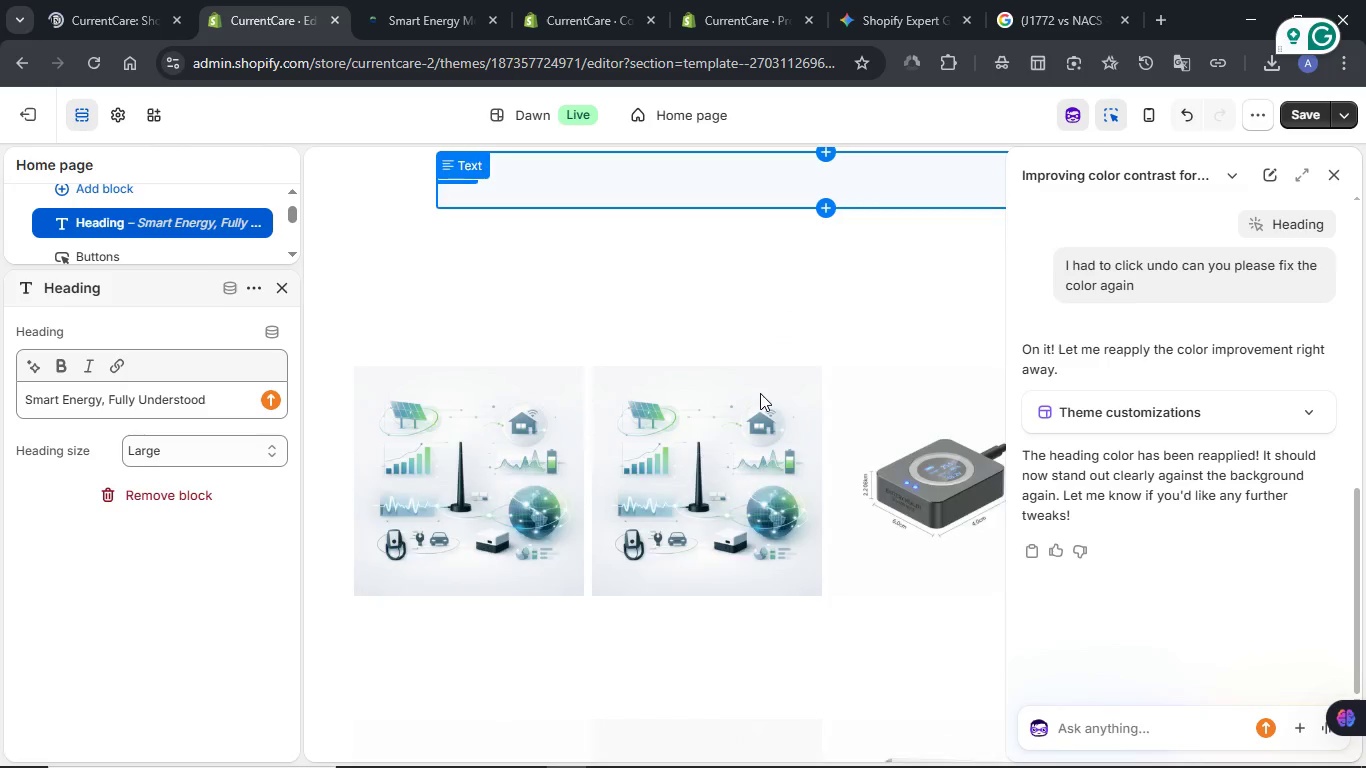 
scroll: coordinate [760, 393], scroll_direction: up, amount: 3.0
 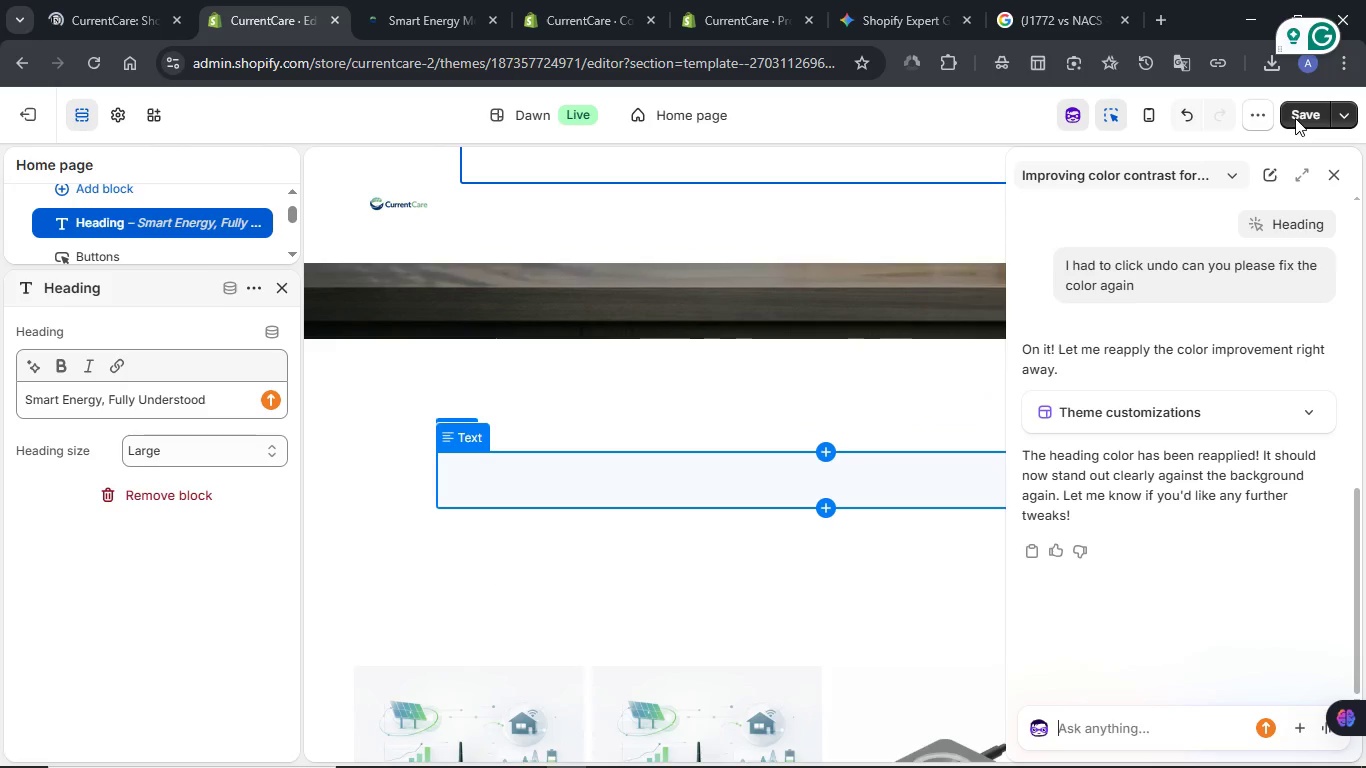 
left_click([1187, 118])
 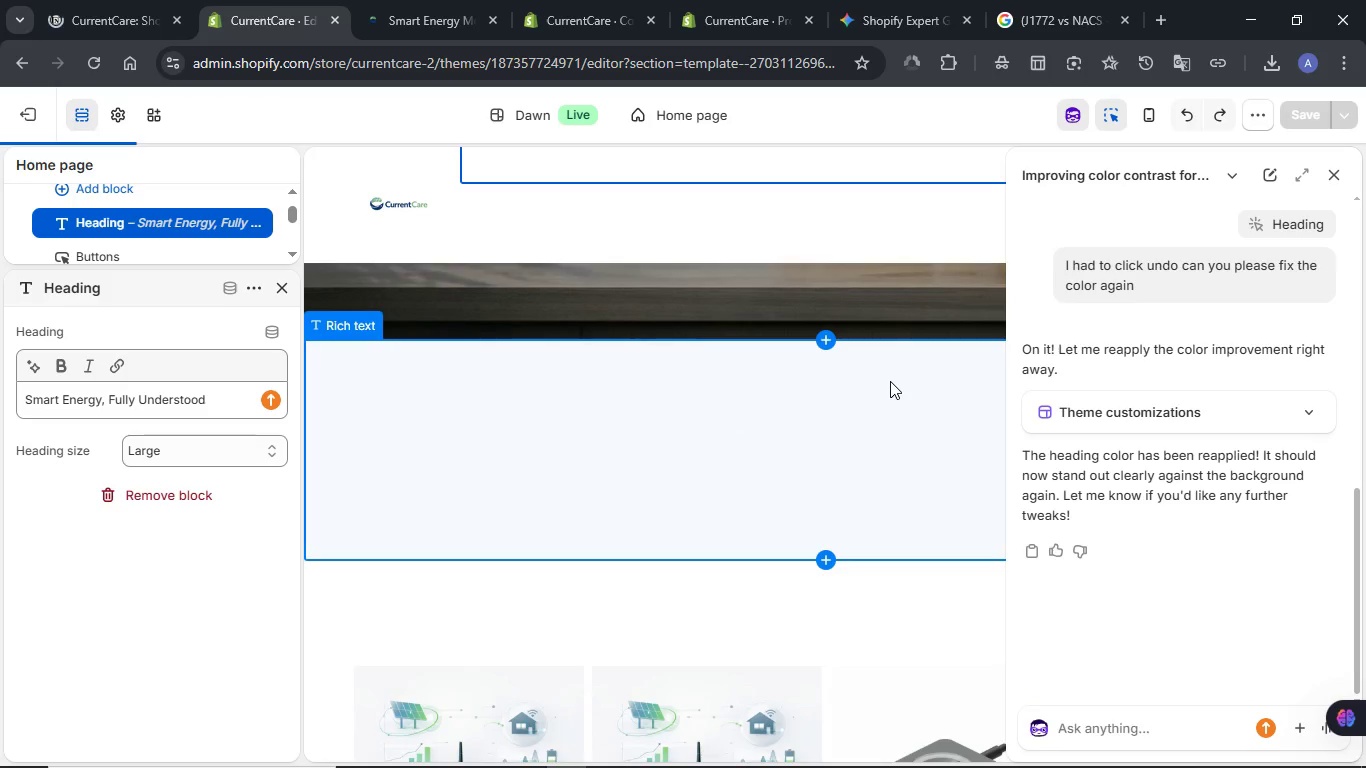 
wait(5.86)
 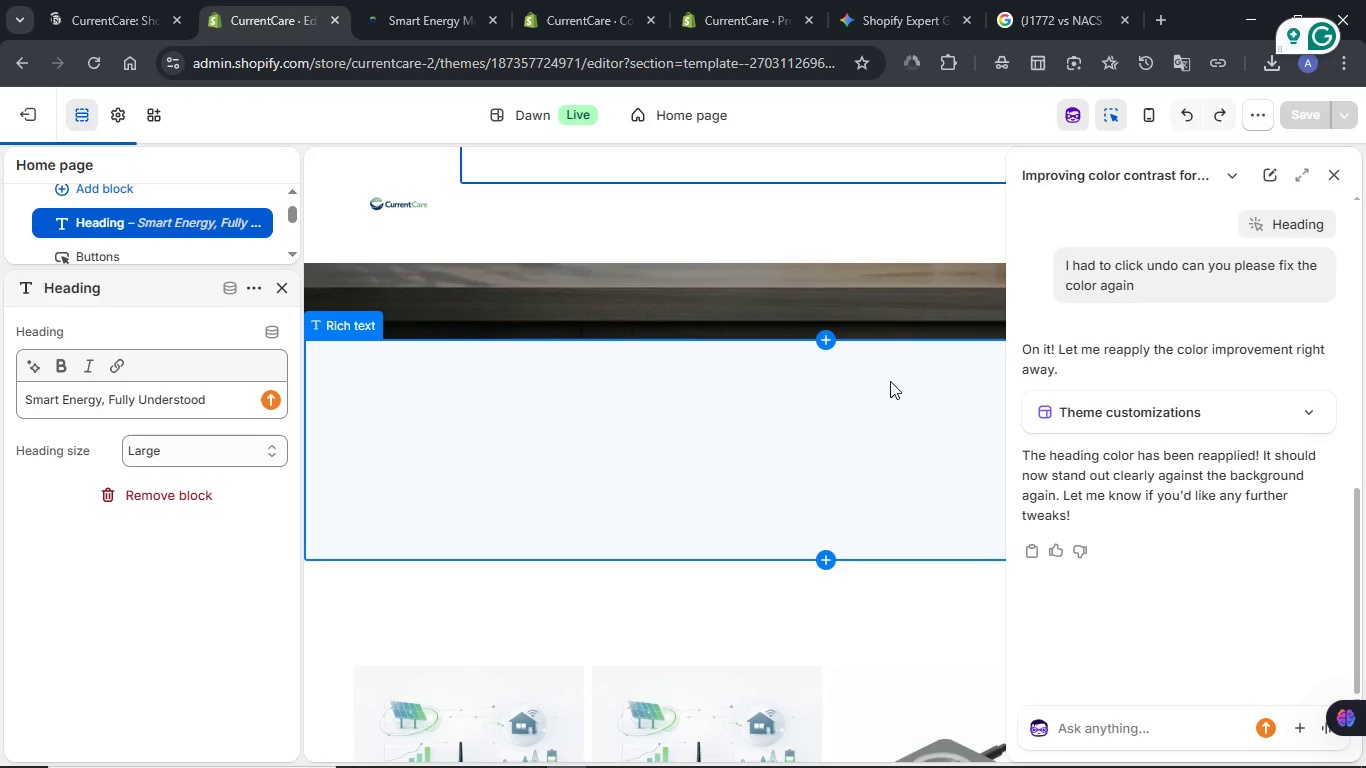 
scroll: coordinate [901, 372], scroll_direction: up, amount: 3.0
 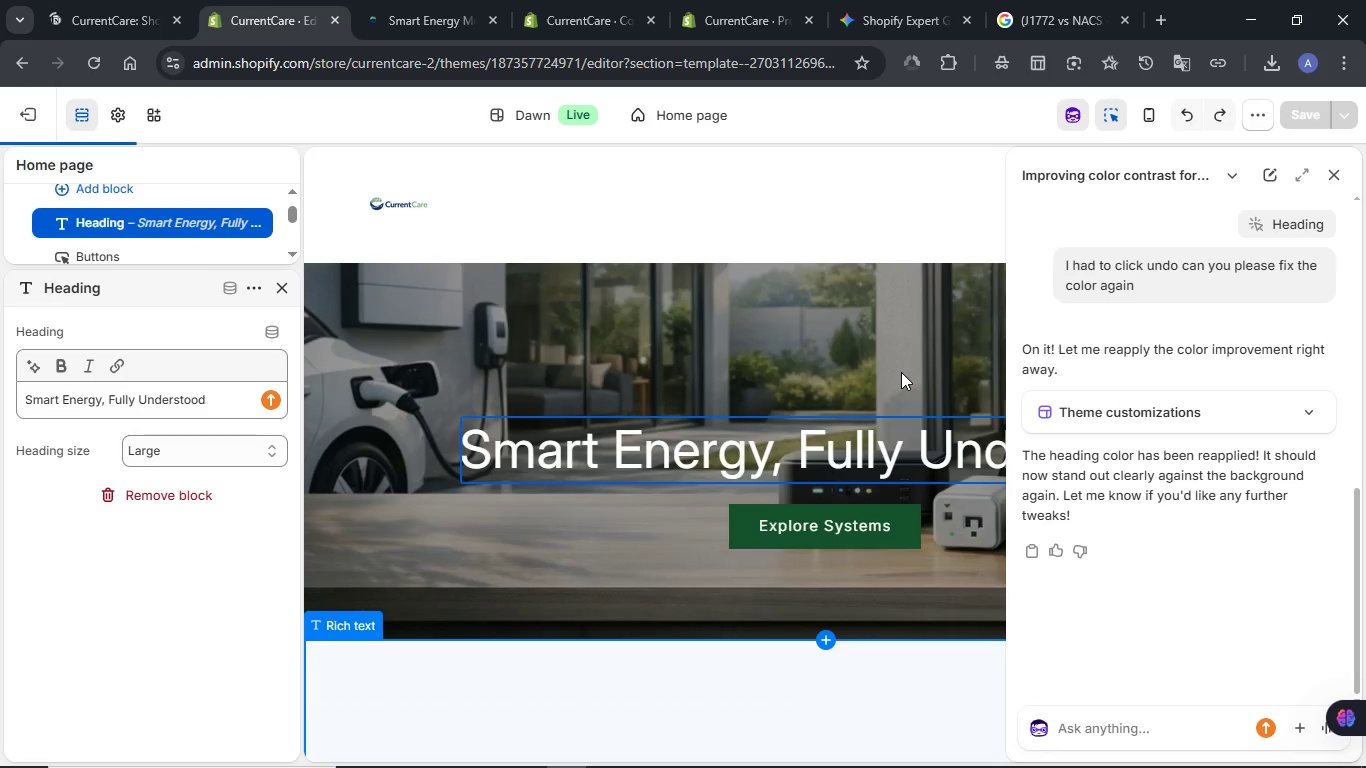 
scroll: coordinate [901, 373], scroll_direction: down, amount: 3.0
 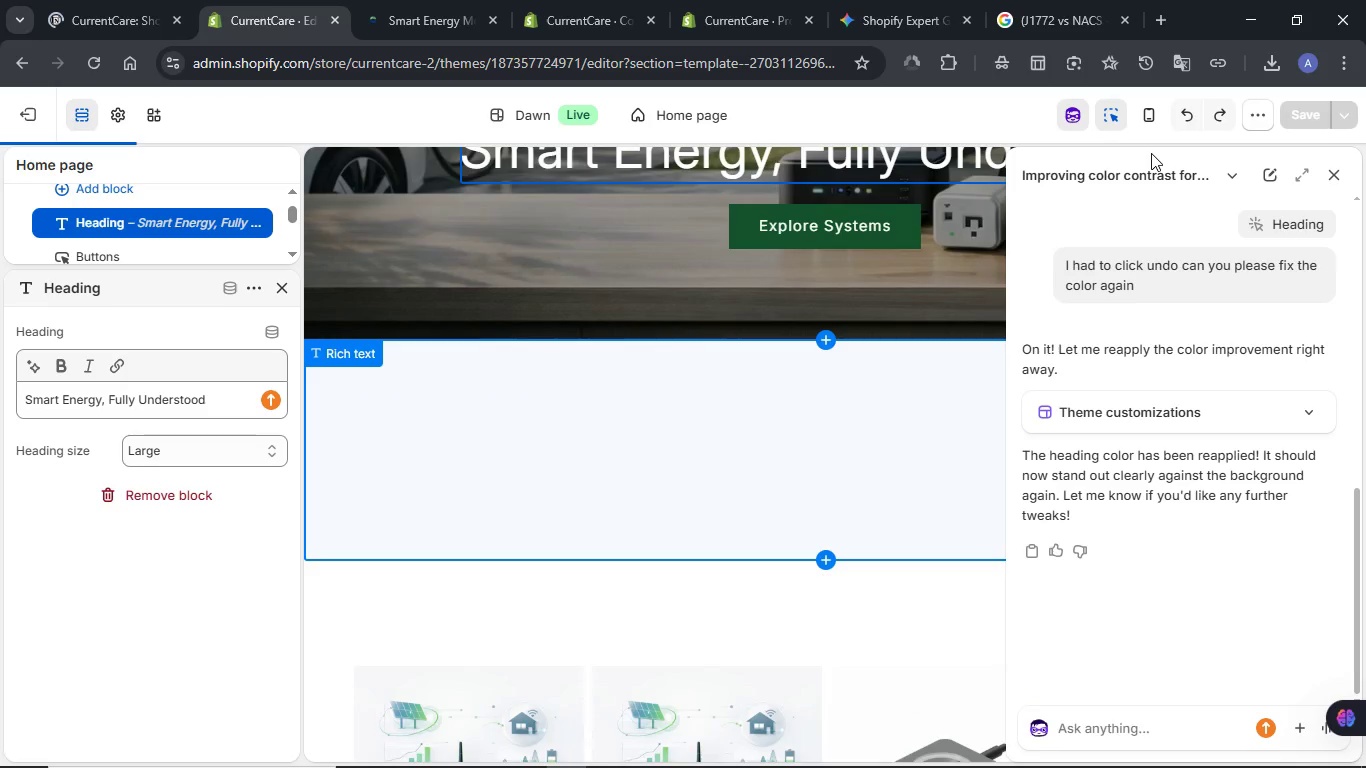 
mouse_move([1159, 154])
 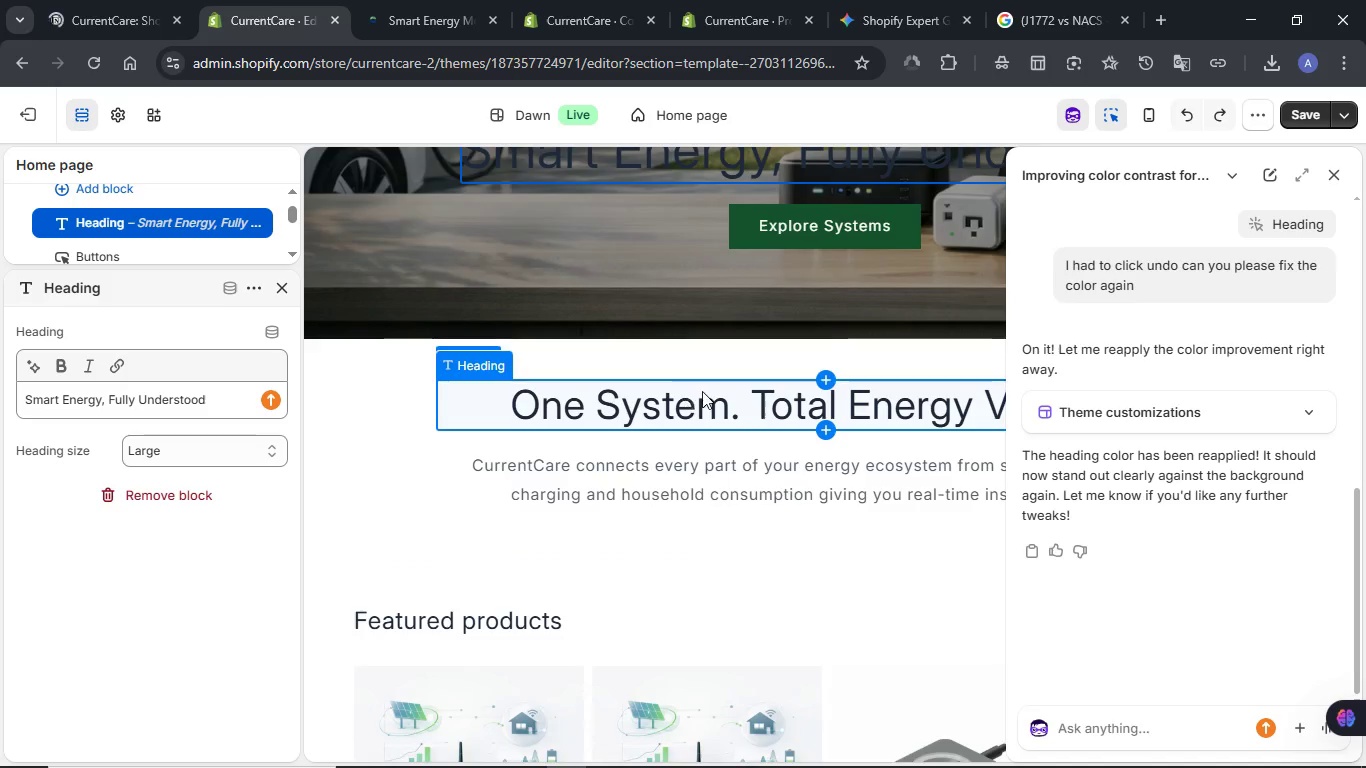 
scroll: coordinate [702, 391], scroll_direction: down, amount: 2.0
 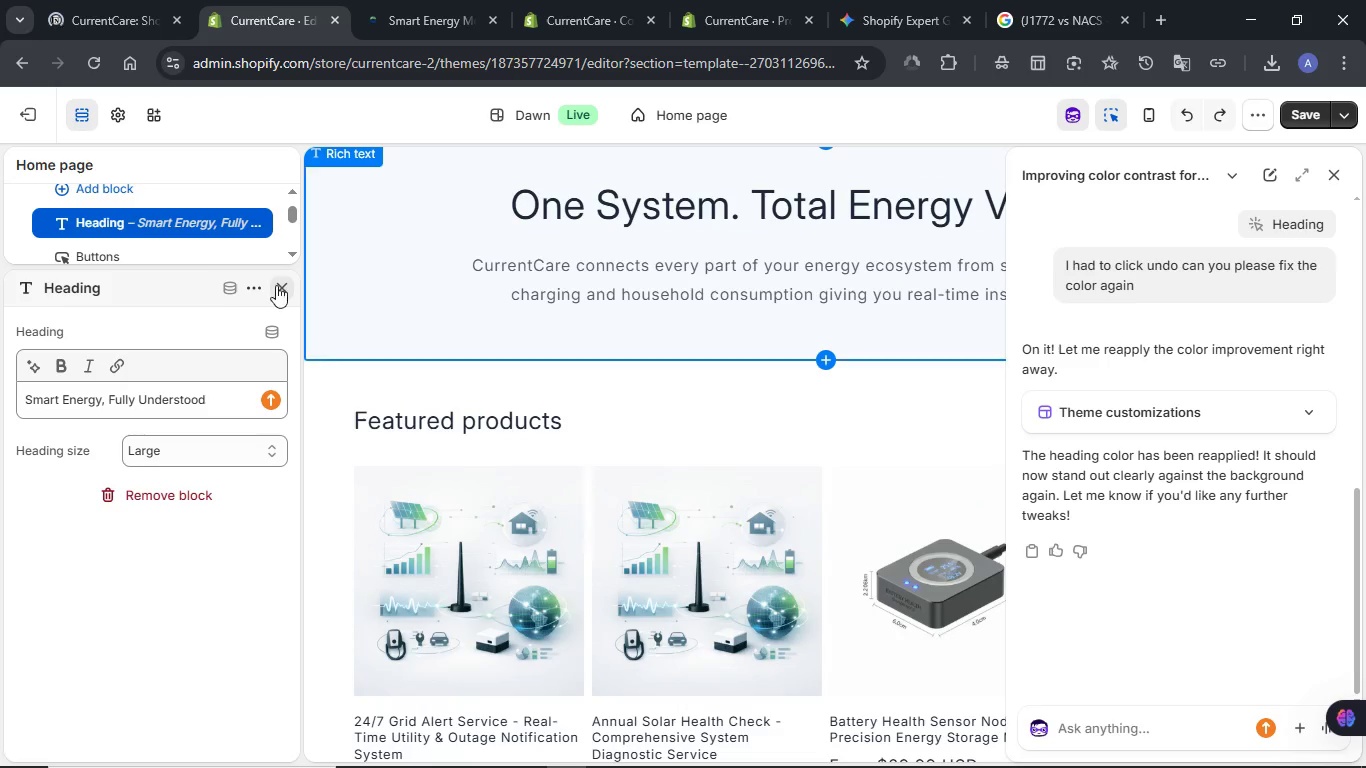 
left_click([276, 285])
 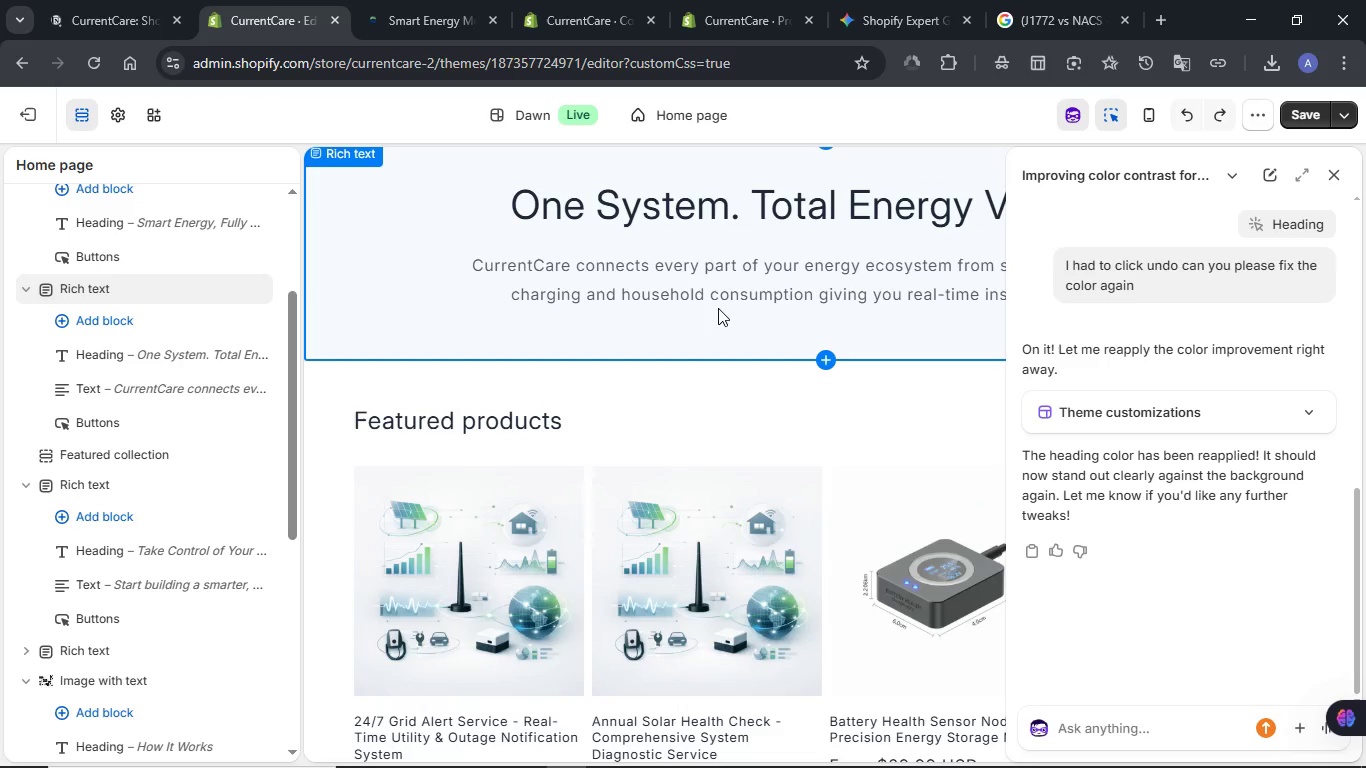 
scroll: coordinate [841, 325], scroll_direction: up, amount: 4.0
 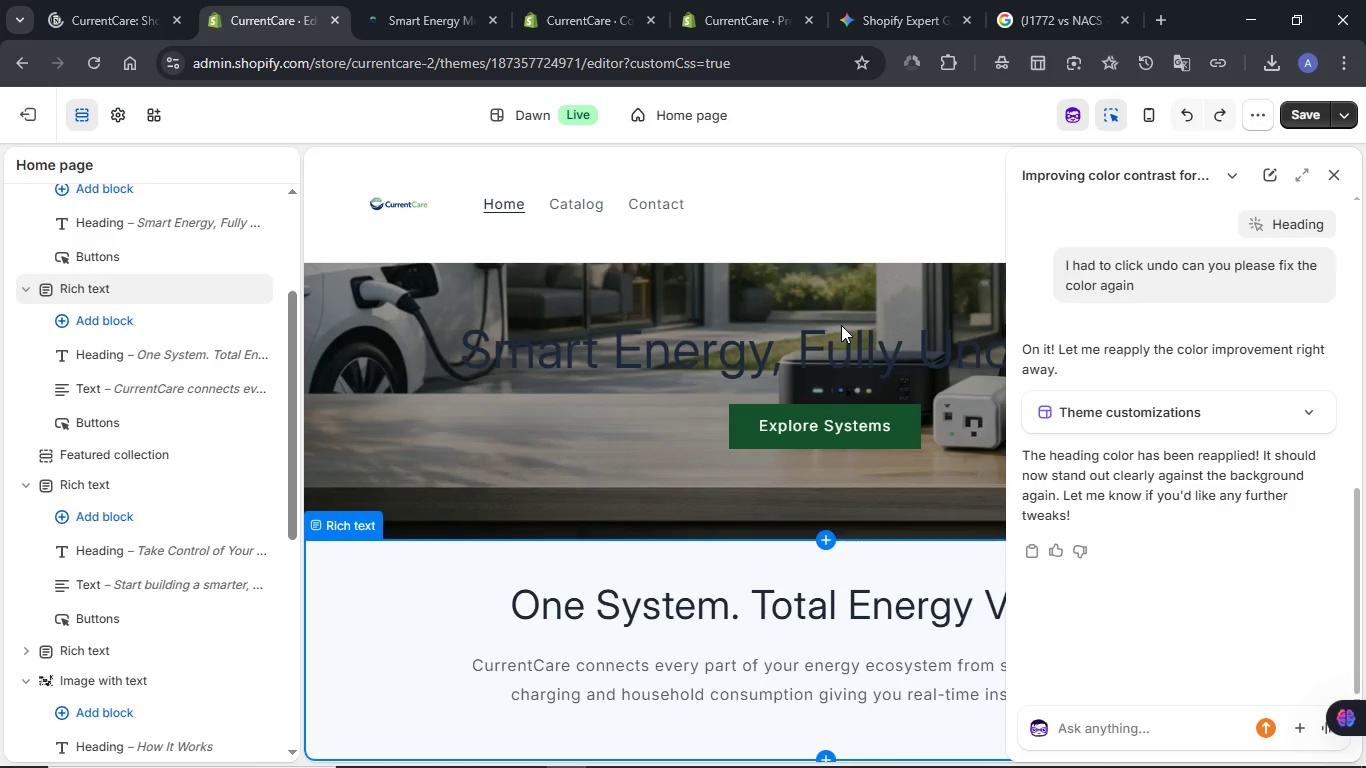 
left_click([788, 345])
 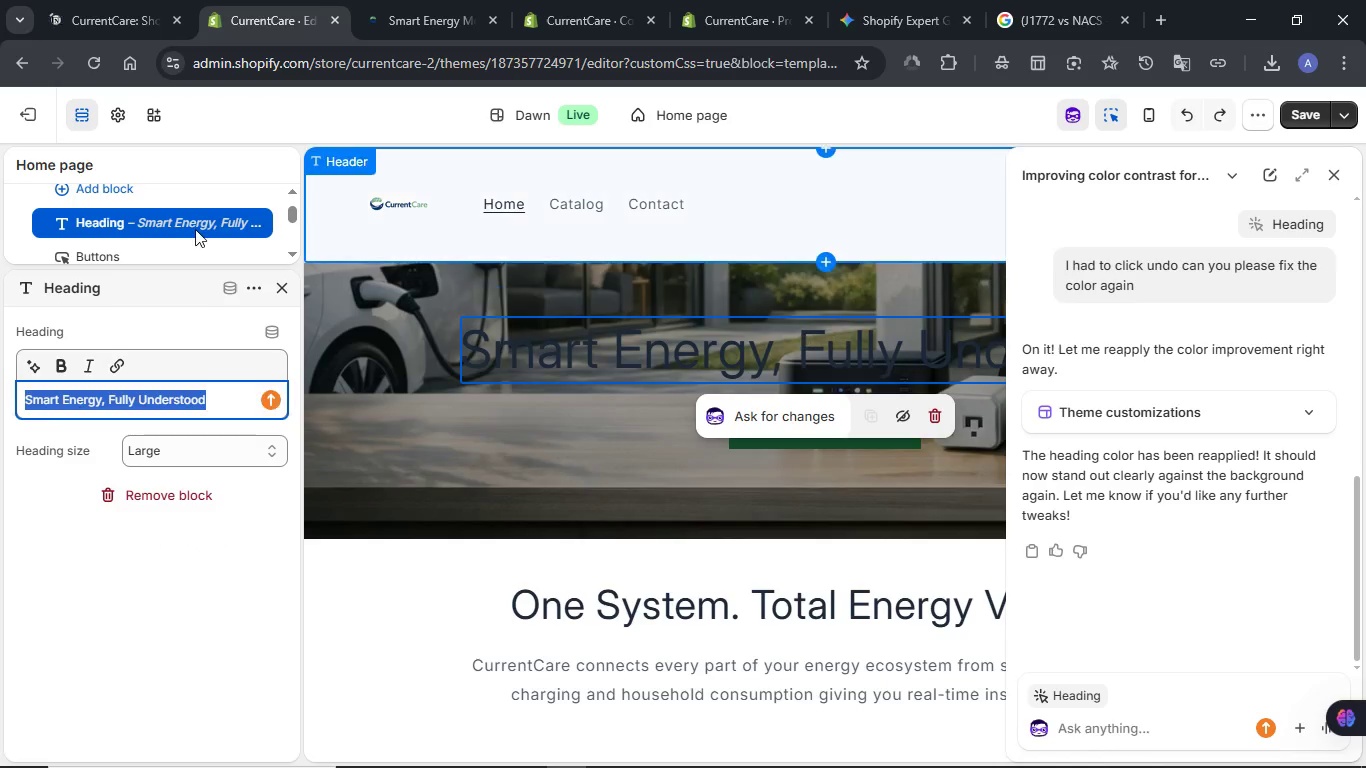 
mouse_move([245, 315])
 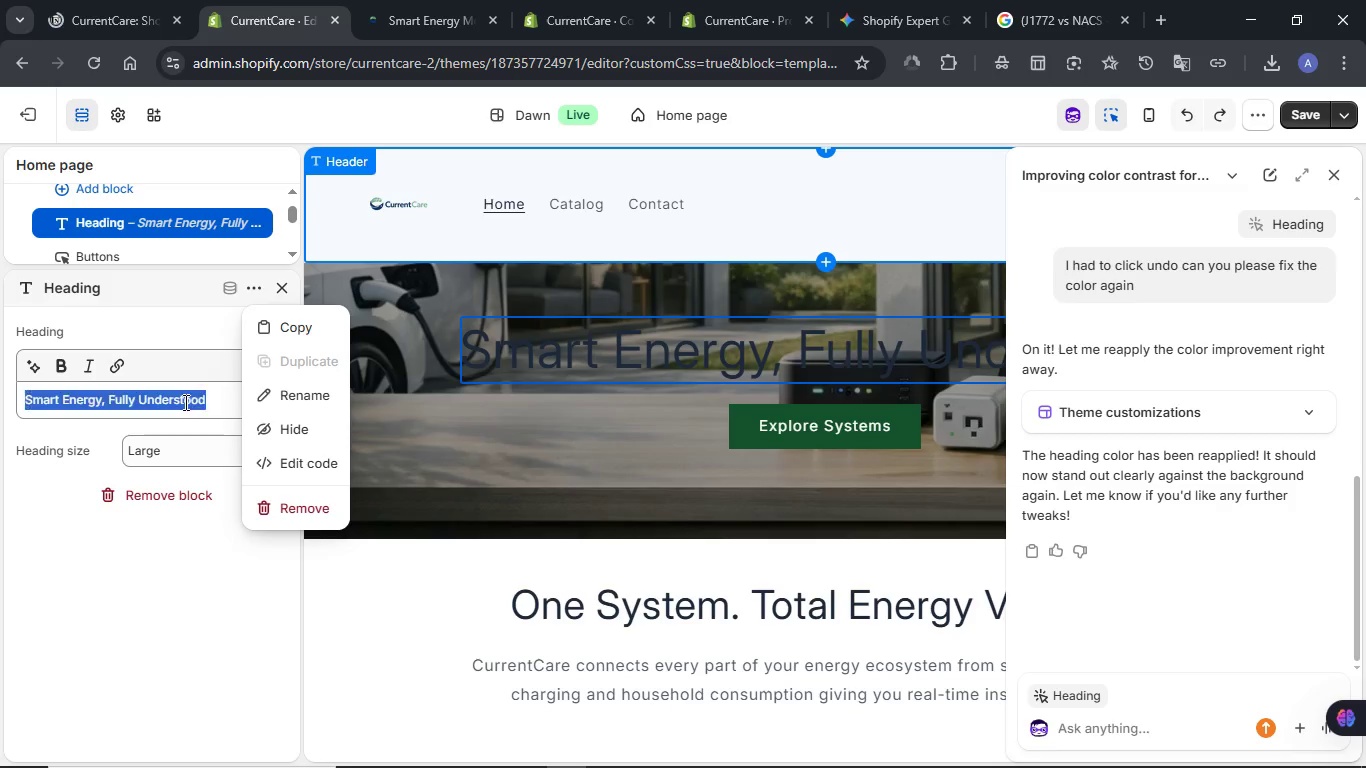 
left_click([184, 402])
 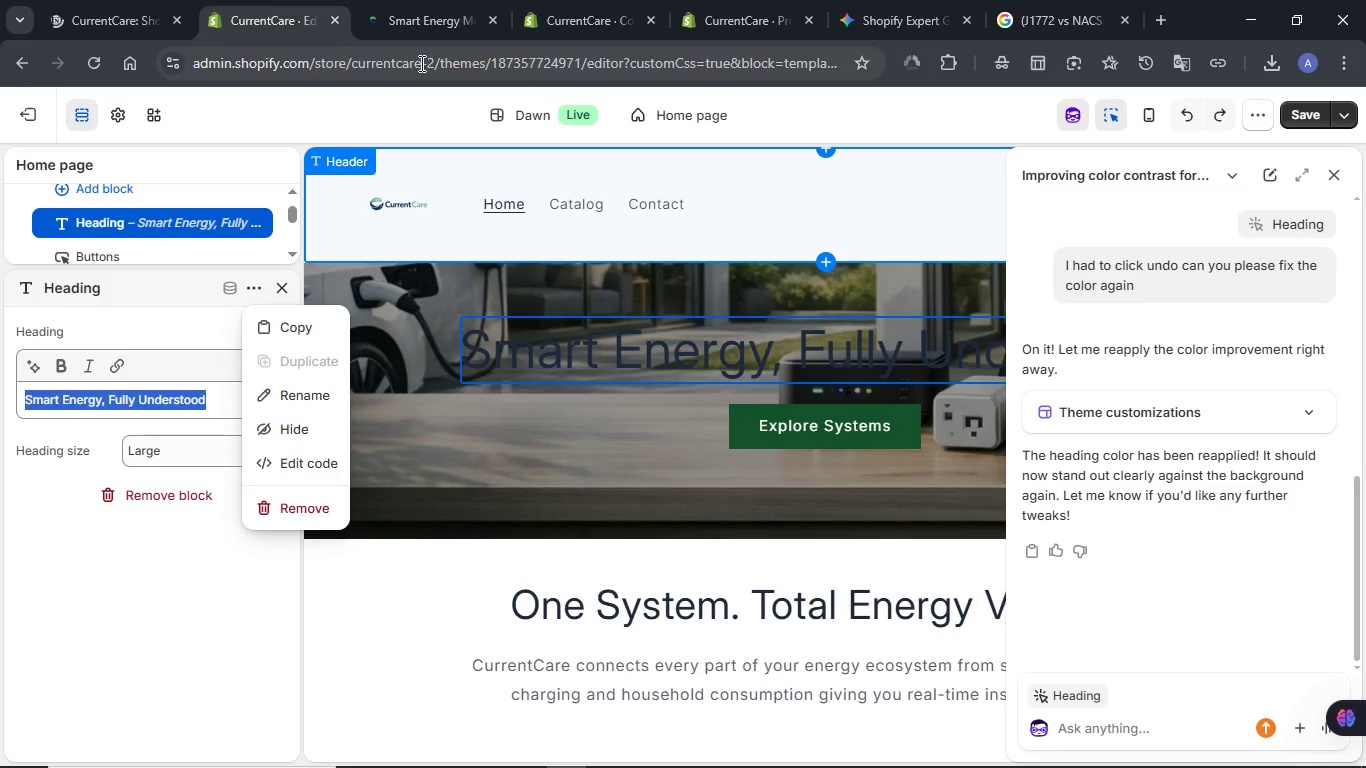 
left_click([421, 14])
 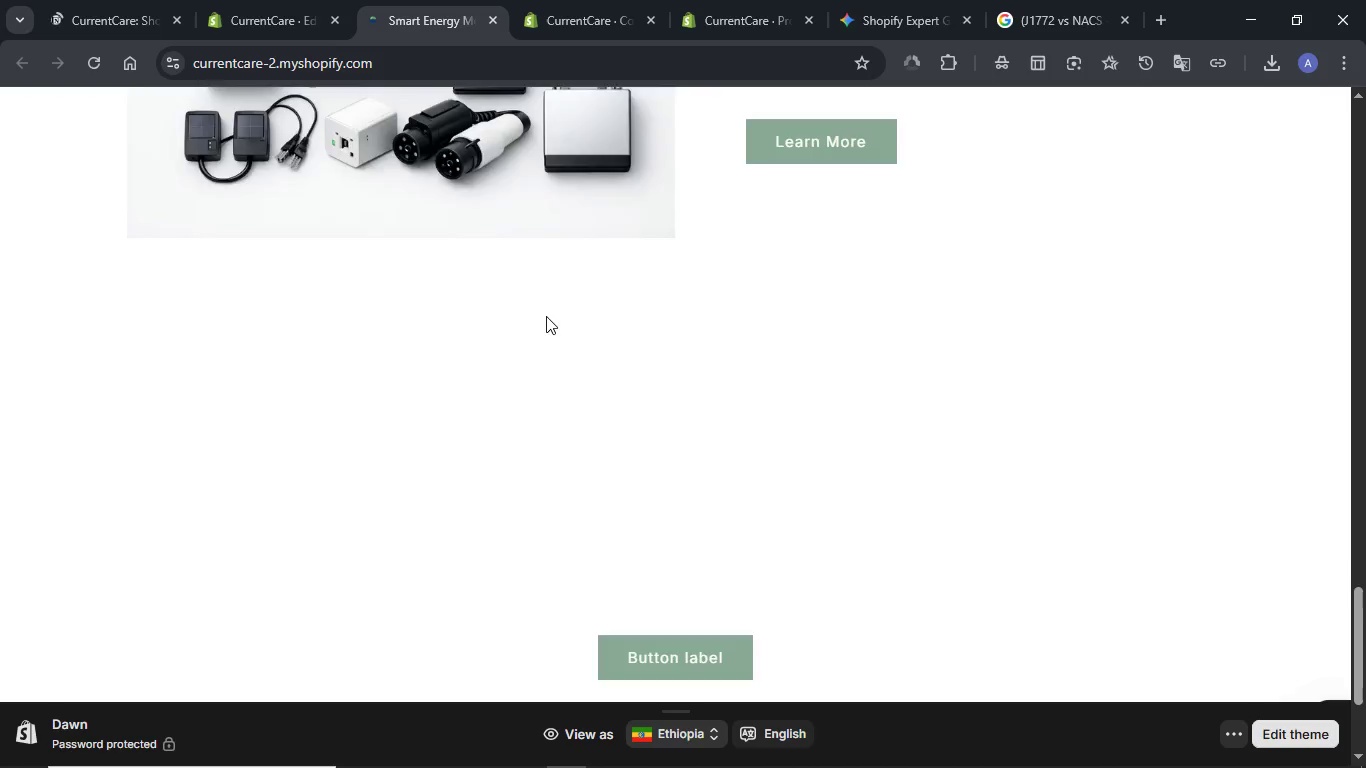 
scroll: coordinate [527, 316], scroll_direction: up, amount: 26.0
 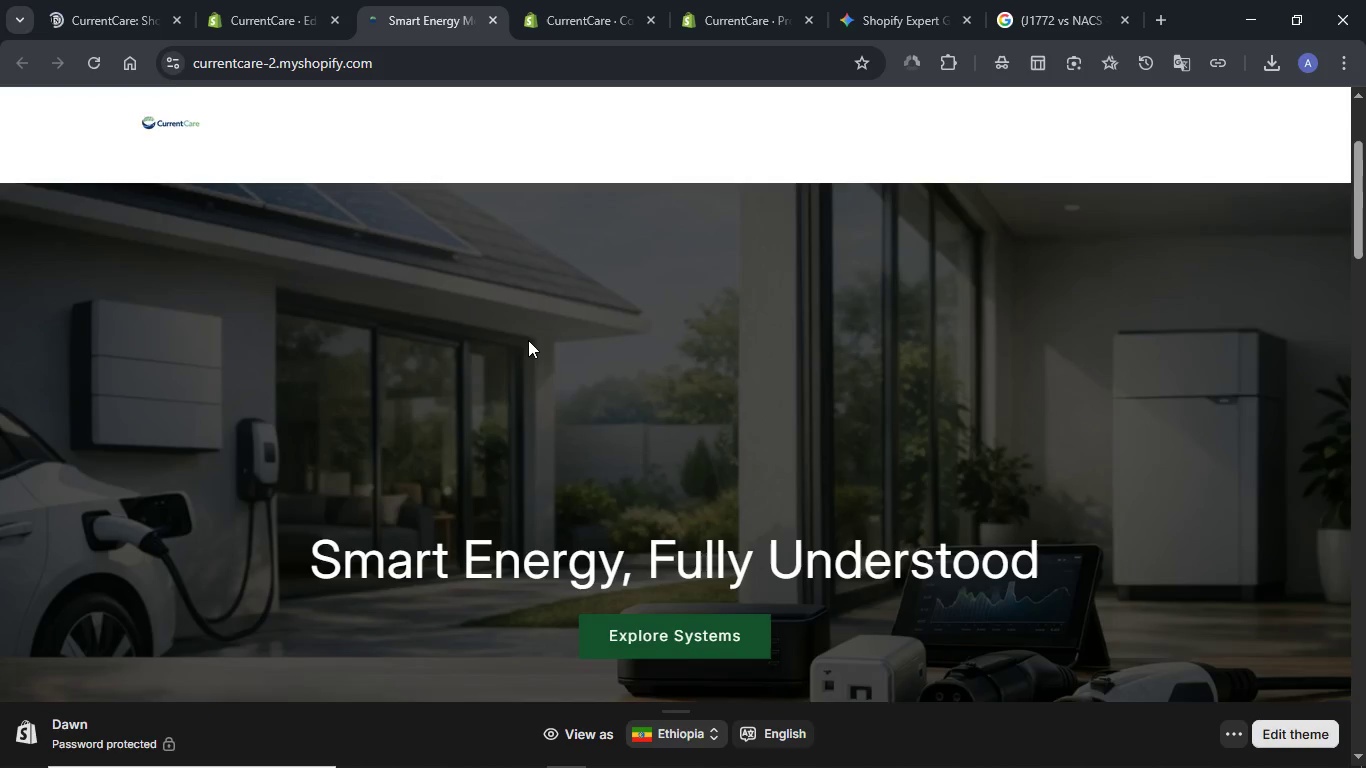 
scroll: coordinate [529, 340], scroll_direction: down, amount: 6.0
 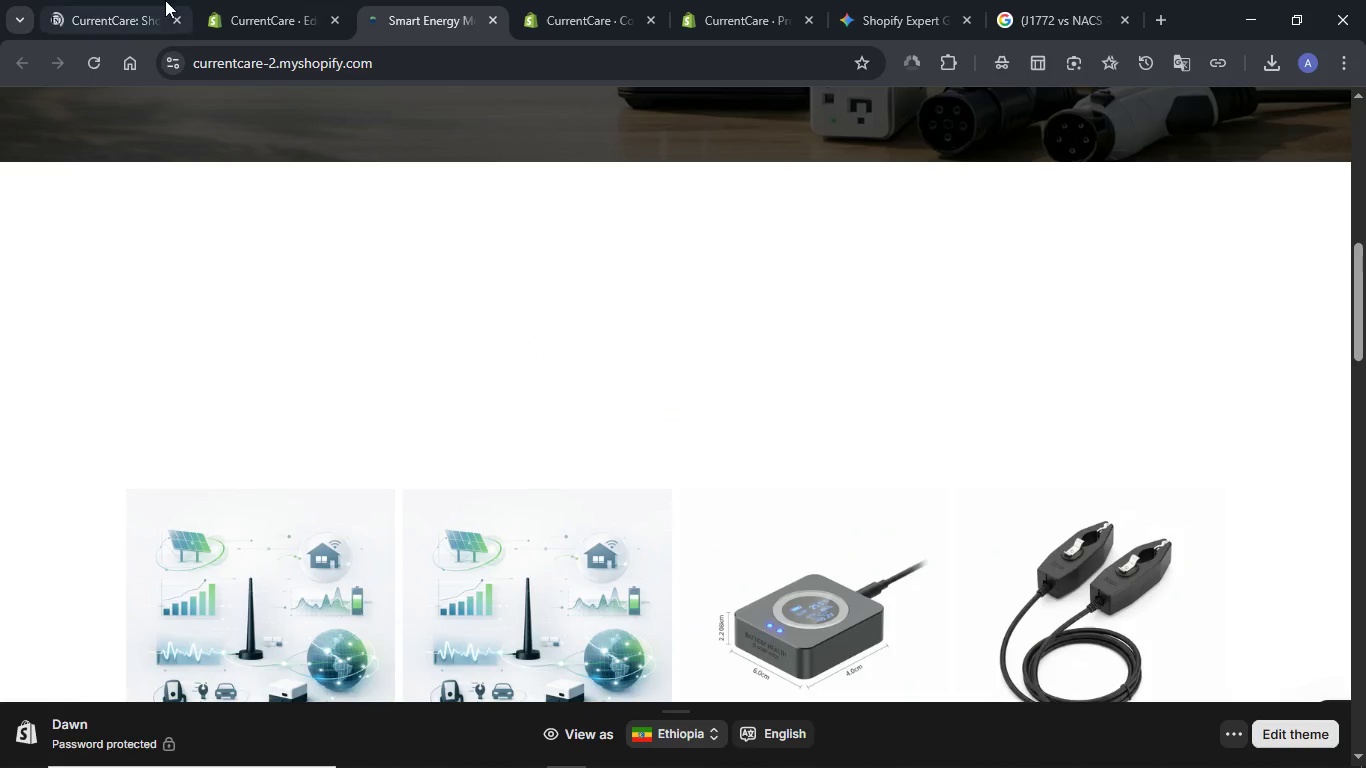 
left_click([125, 0])
 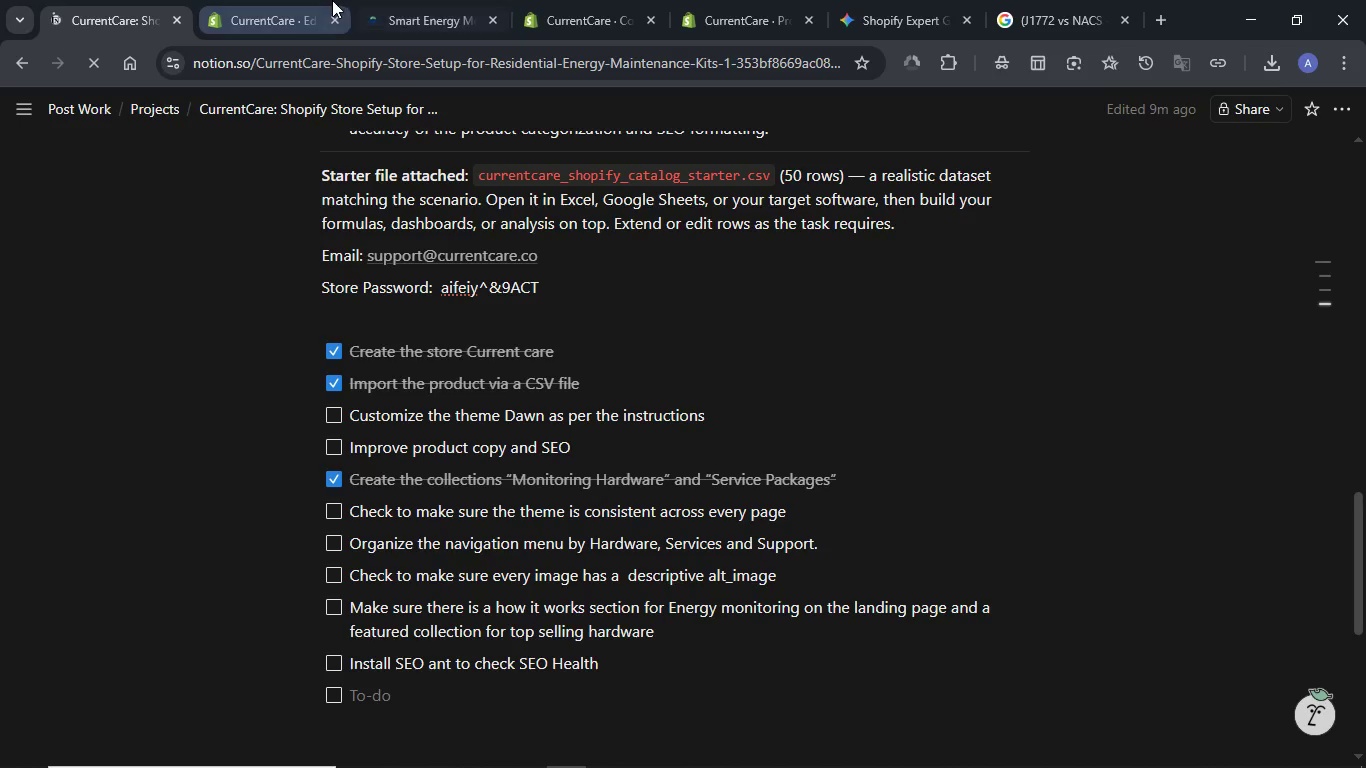 
left_click([315, 0])
 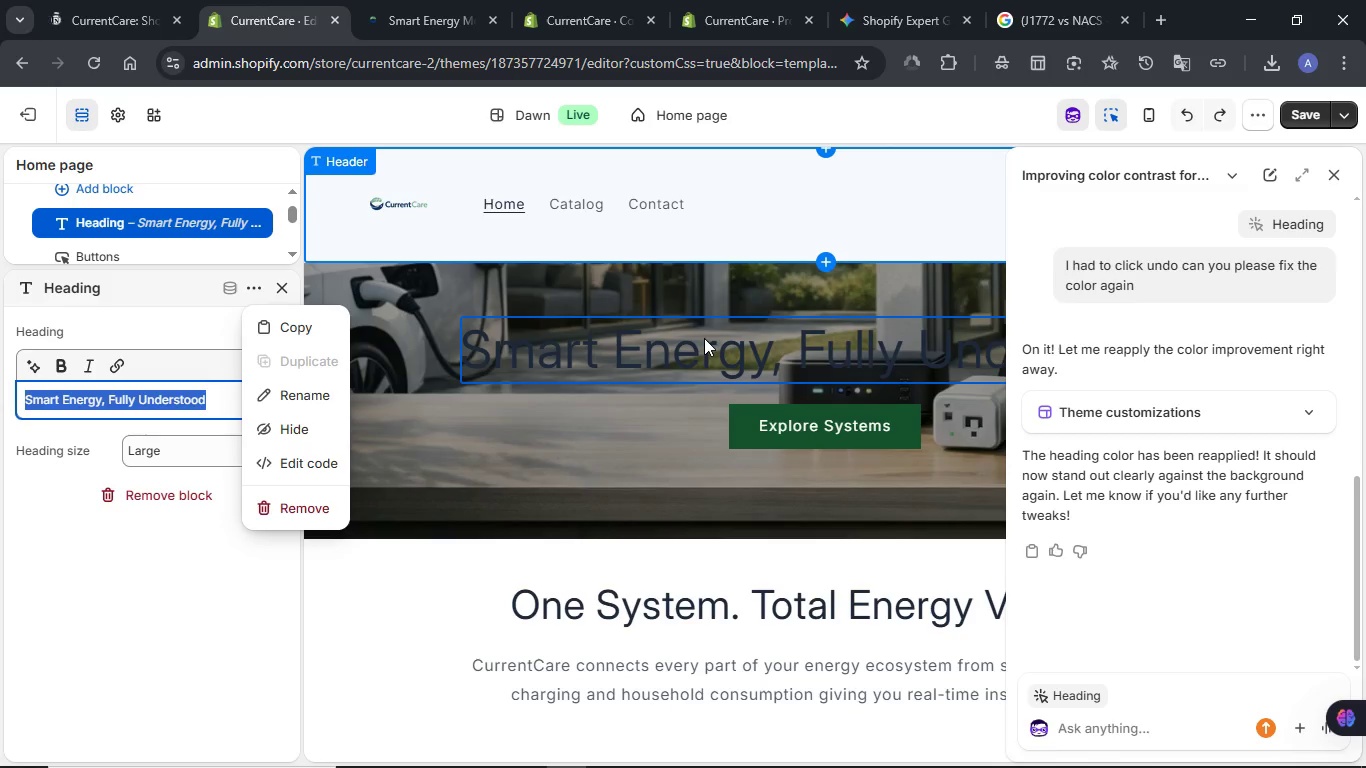 
scroll: coordinate [704, 338], scroll_direction: down, amount: 1.0
 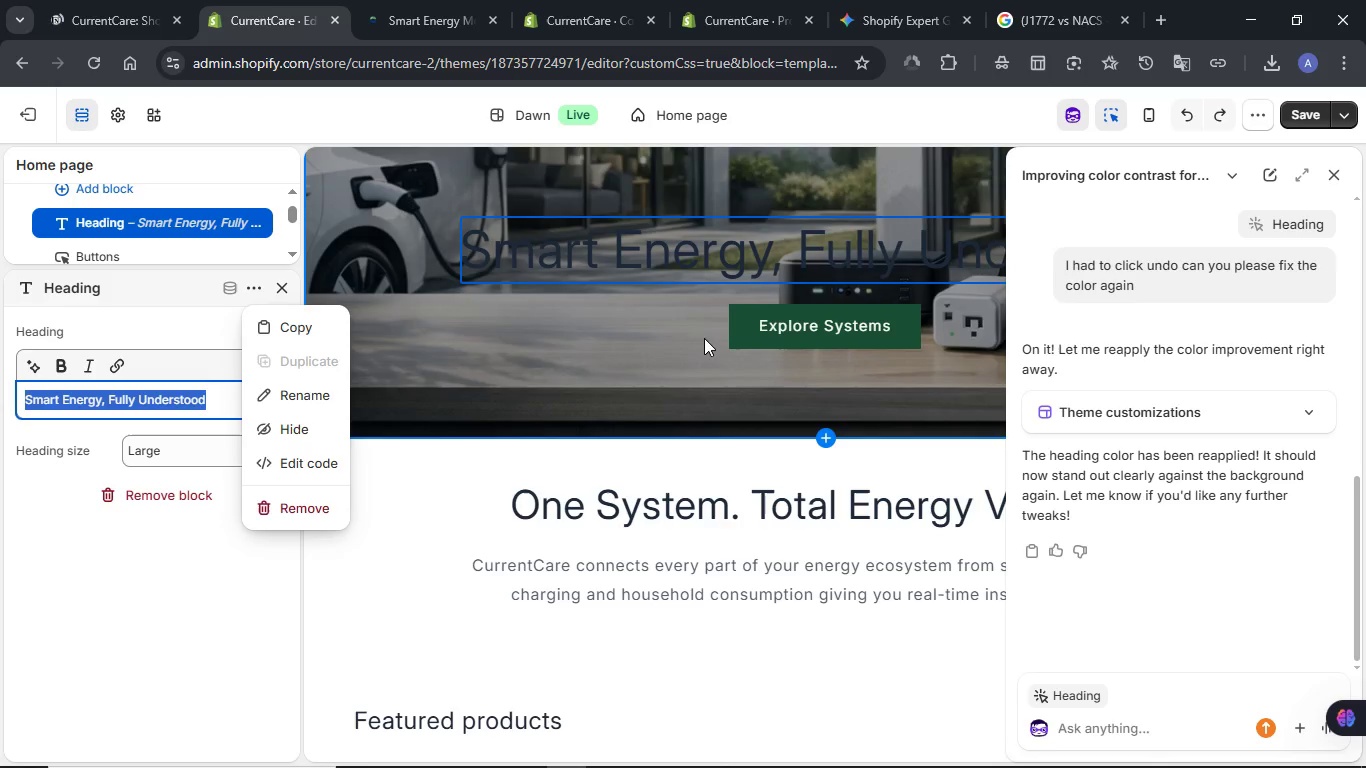 
left_click([1297, 119])
 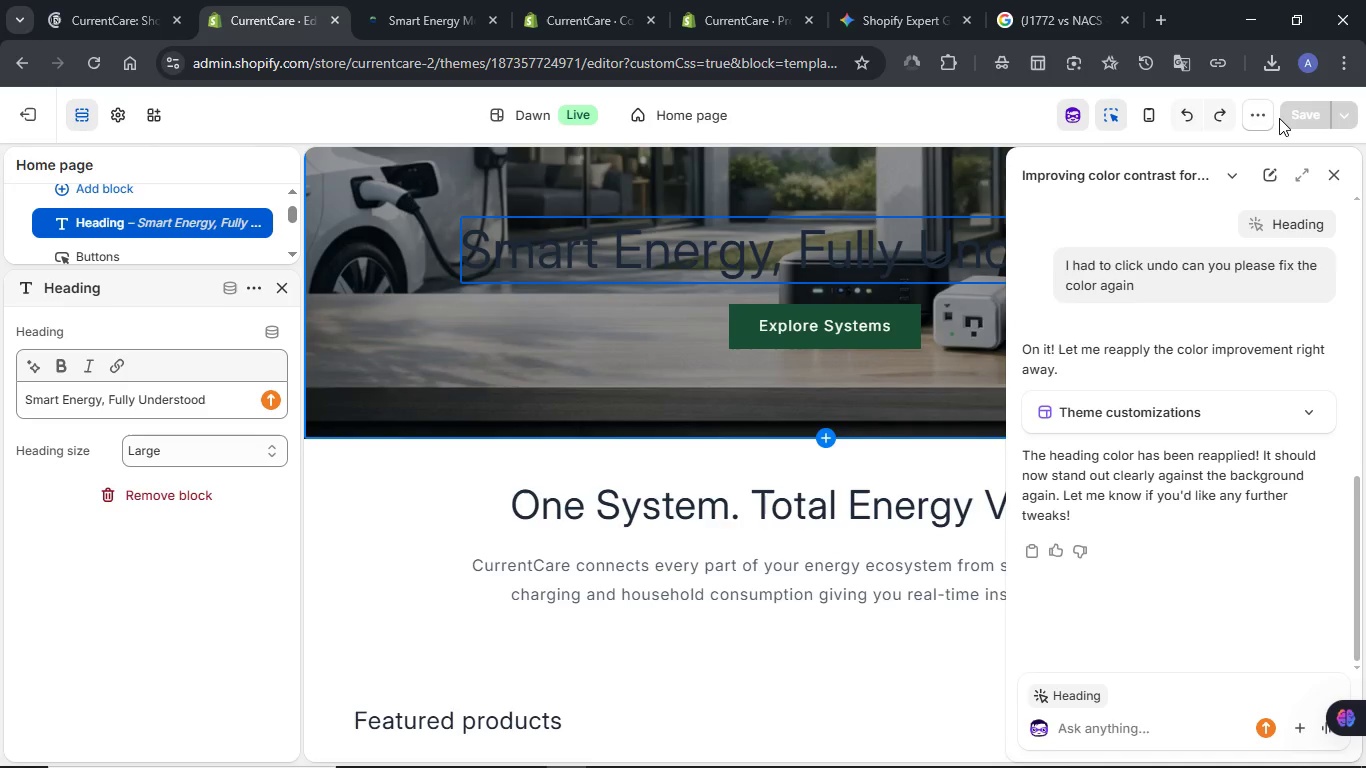 
wait(14.88)
 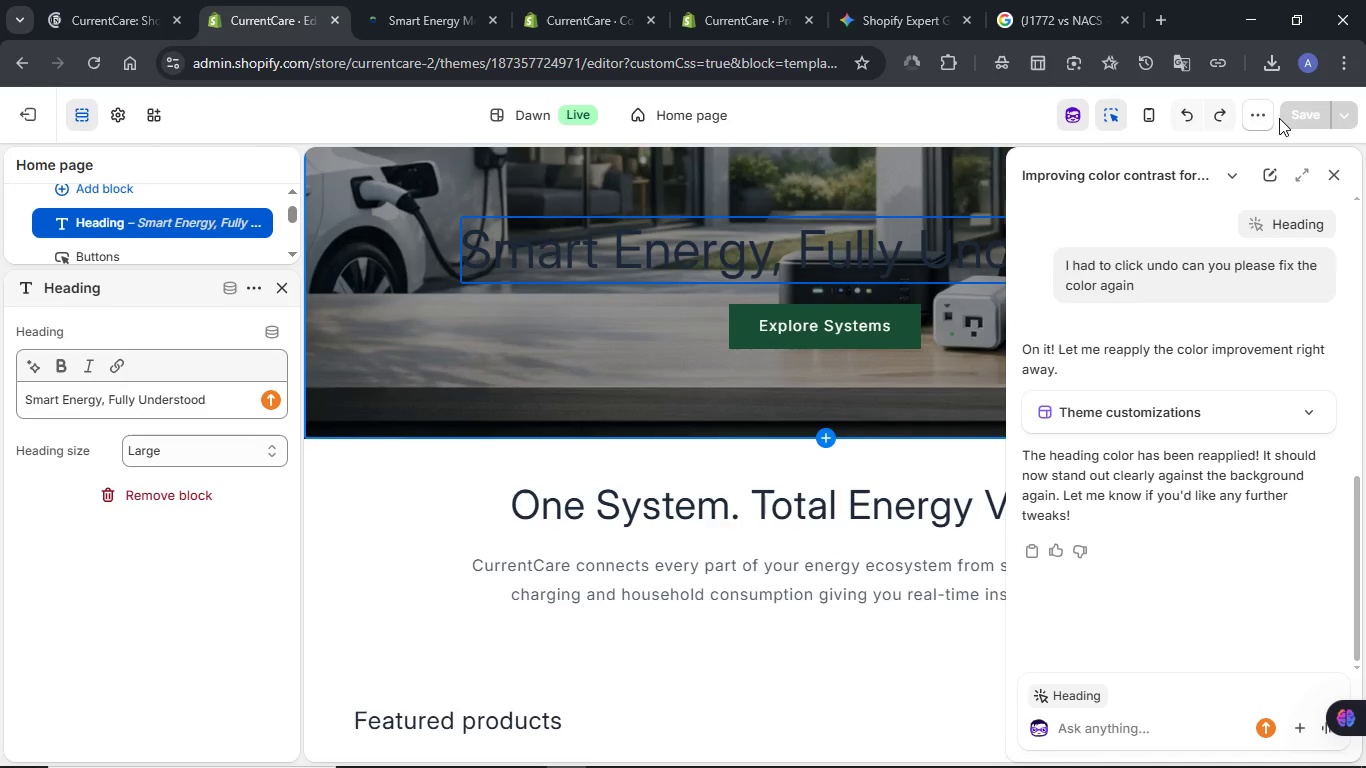 
left_click([396, 0])
 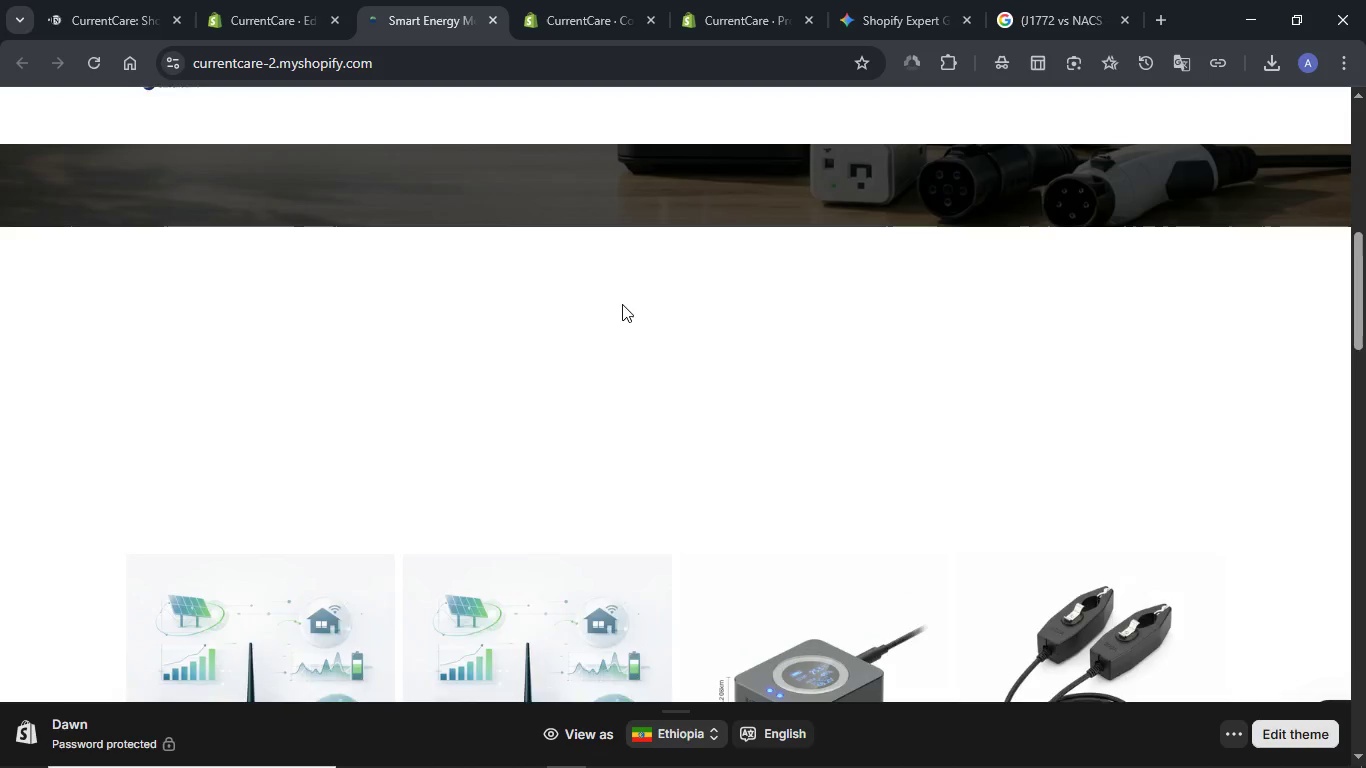 
scroll: coordinate [615, 305], scroll_direction: up, amount: 7.0
 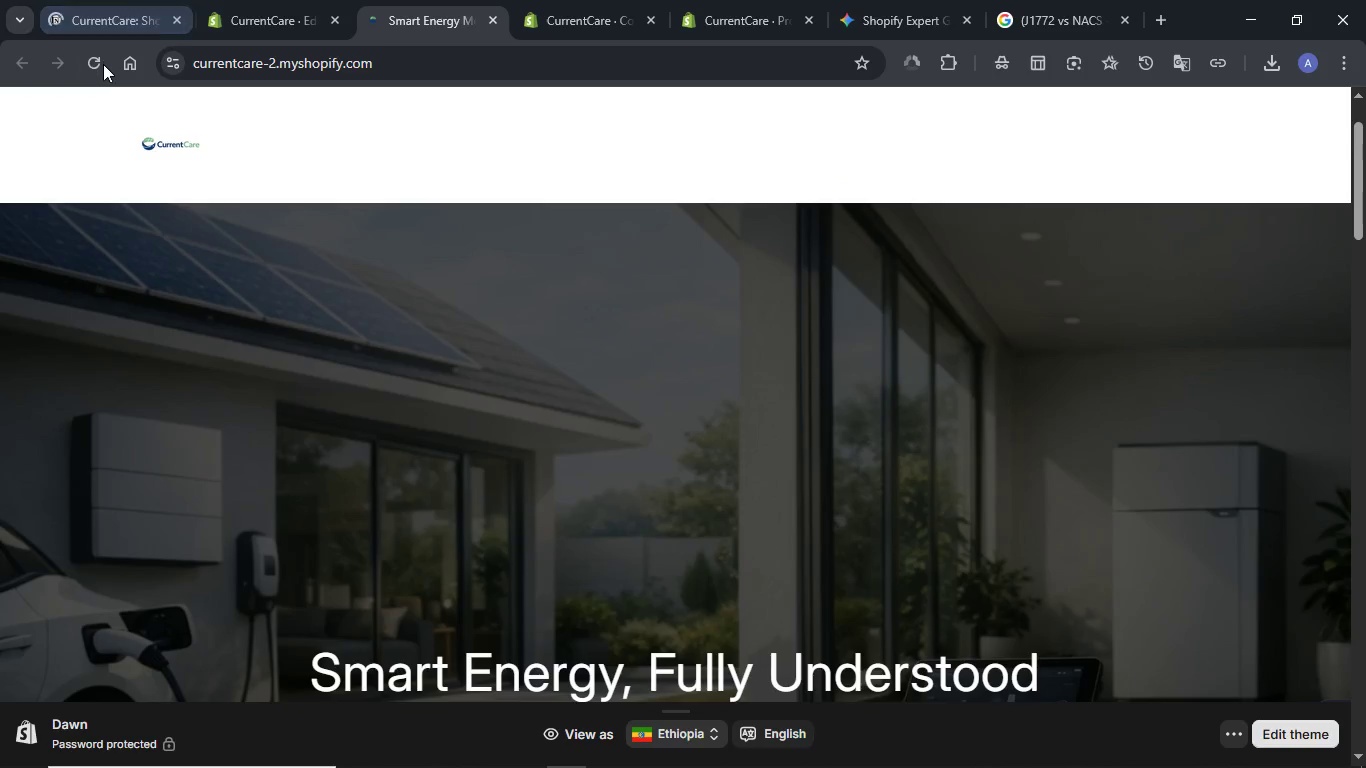 
left_click([103, 64])
 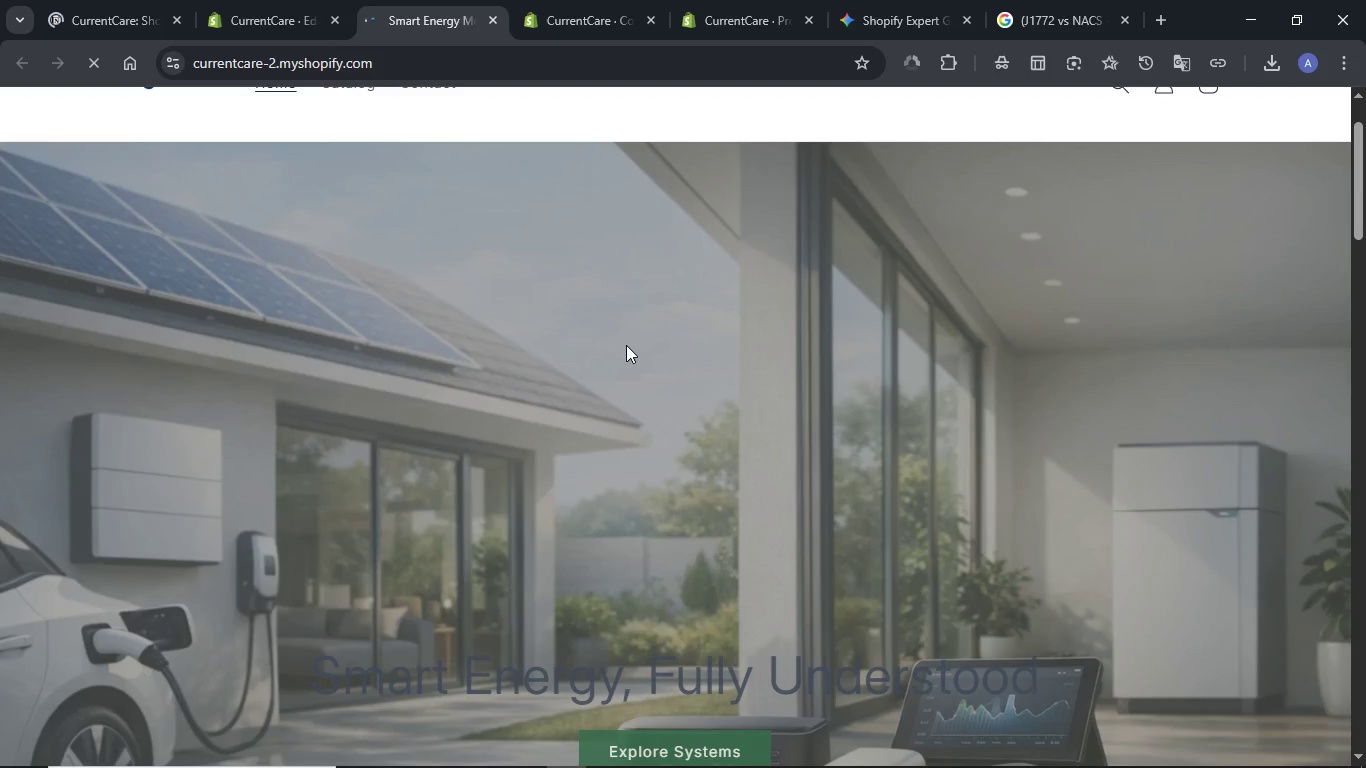 
wait(5.39)
 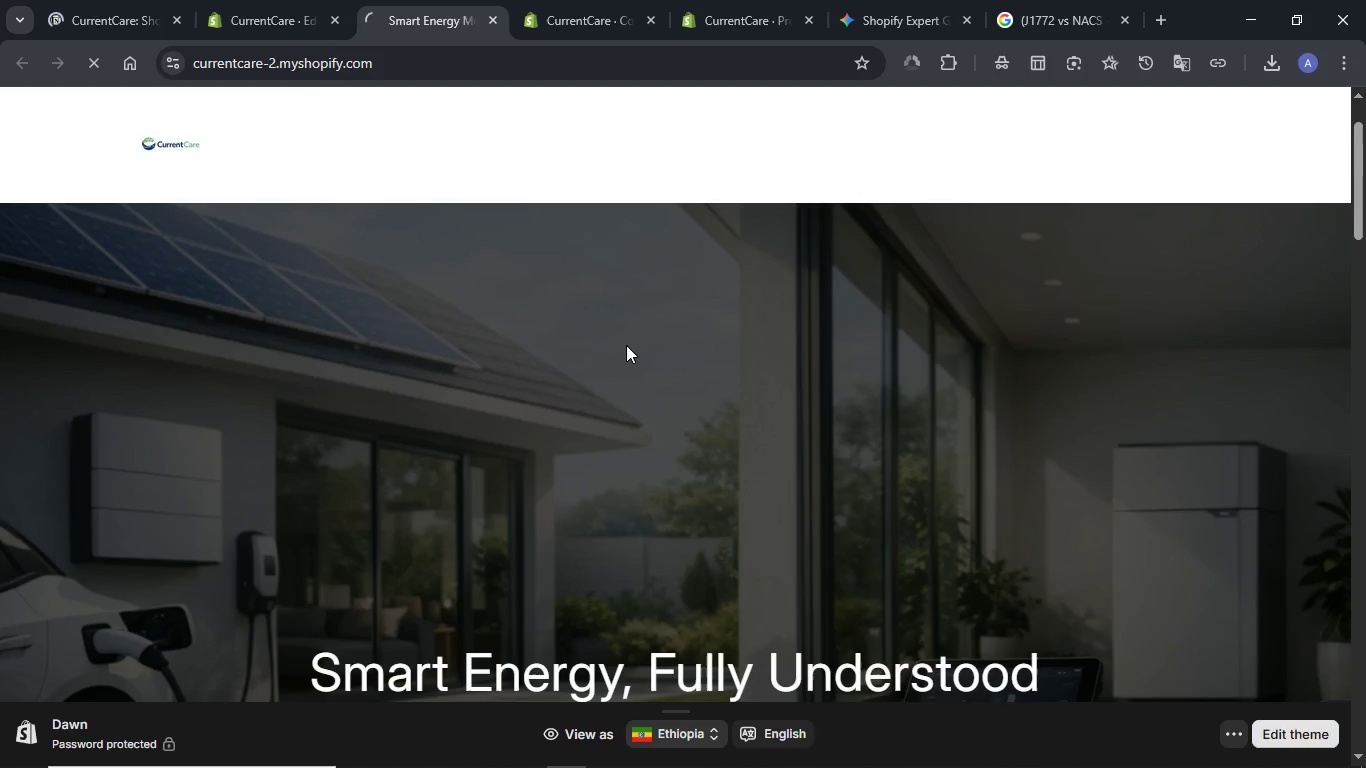 
scroll: coordinate [627, 345], scroll_direction: down, amount: 1.0
 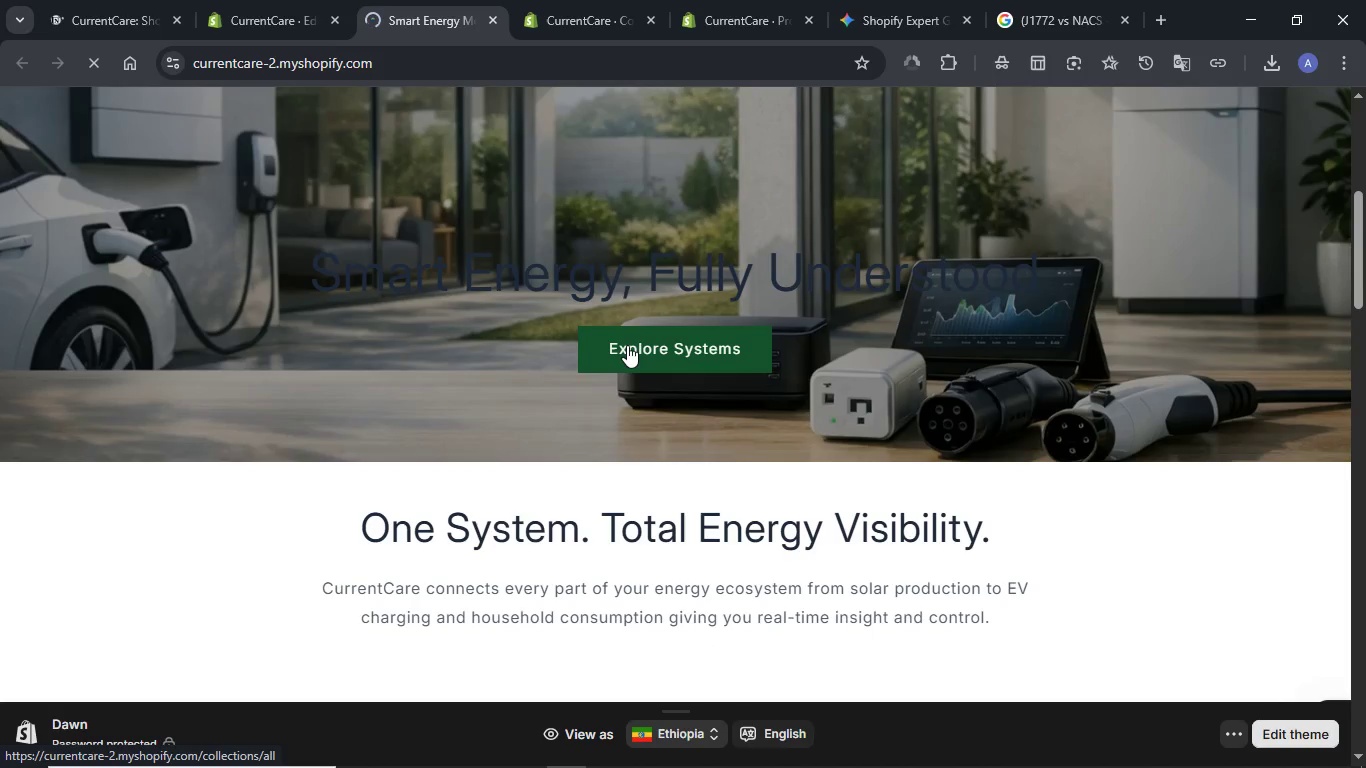 
wait(5.37)
 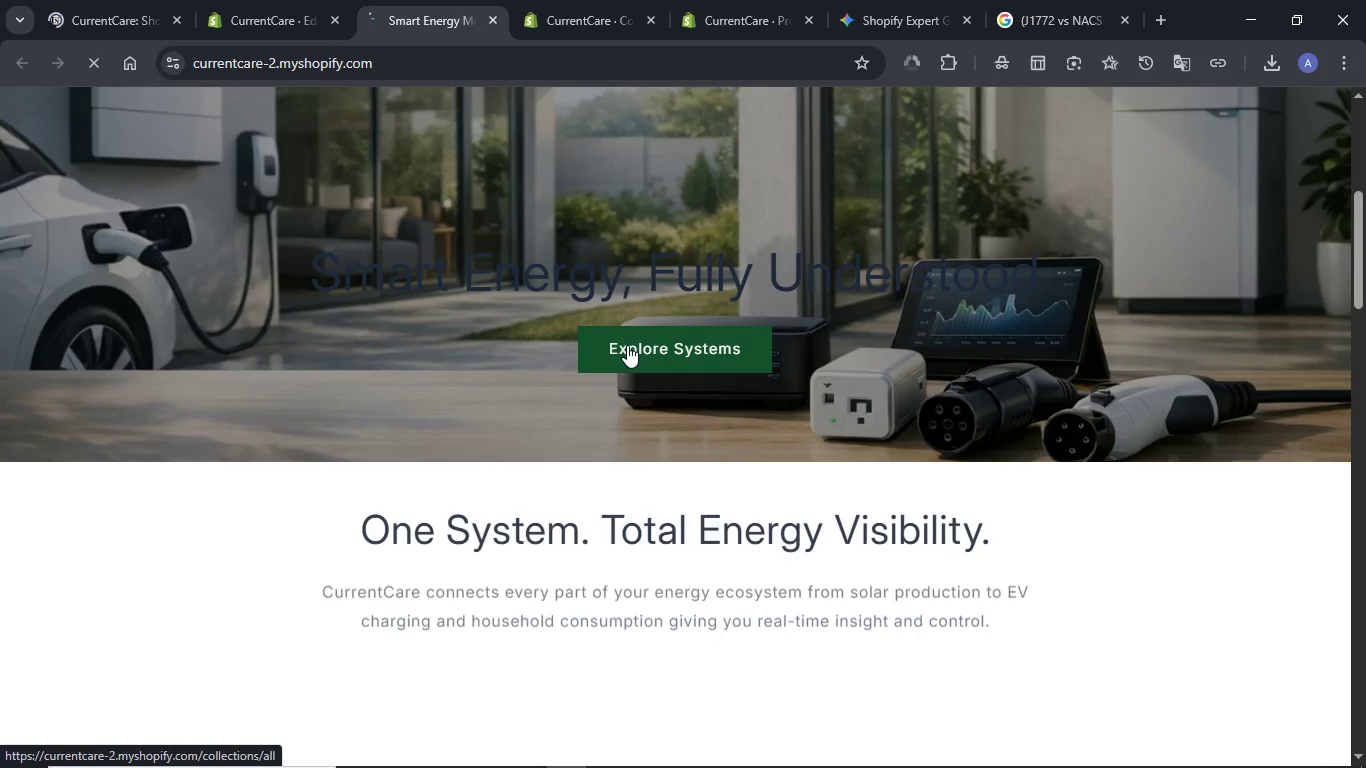 
left_click([254, 0])
 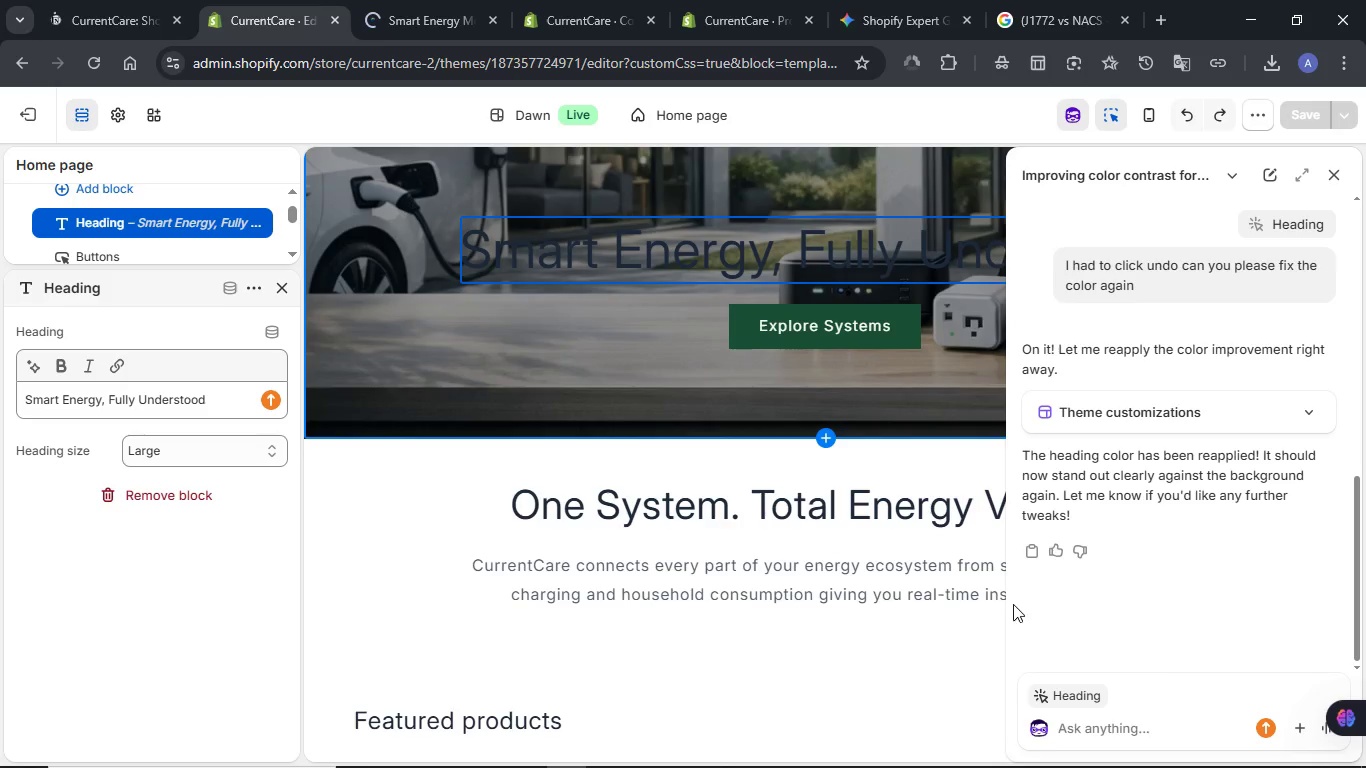 
left_click([849, 537])
 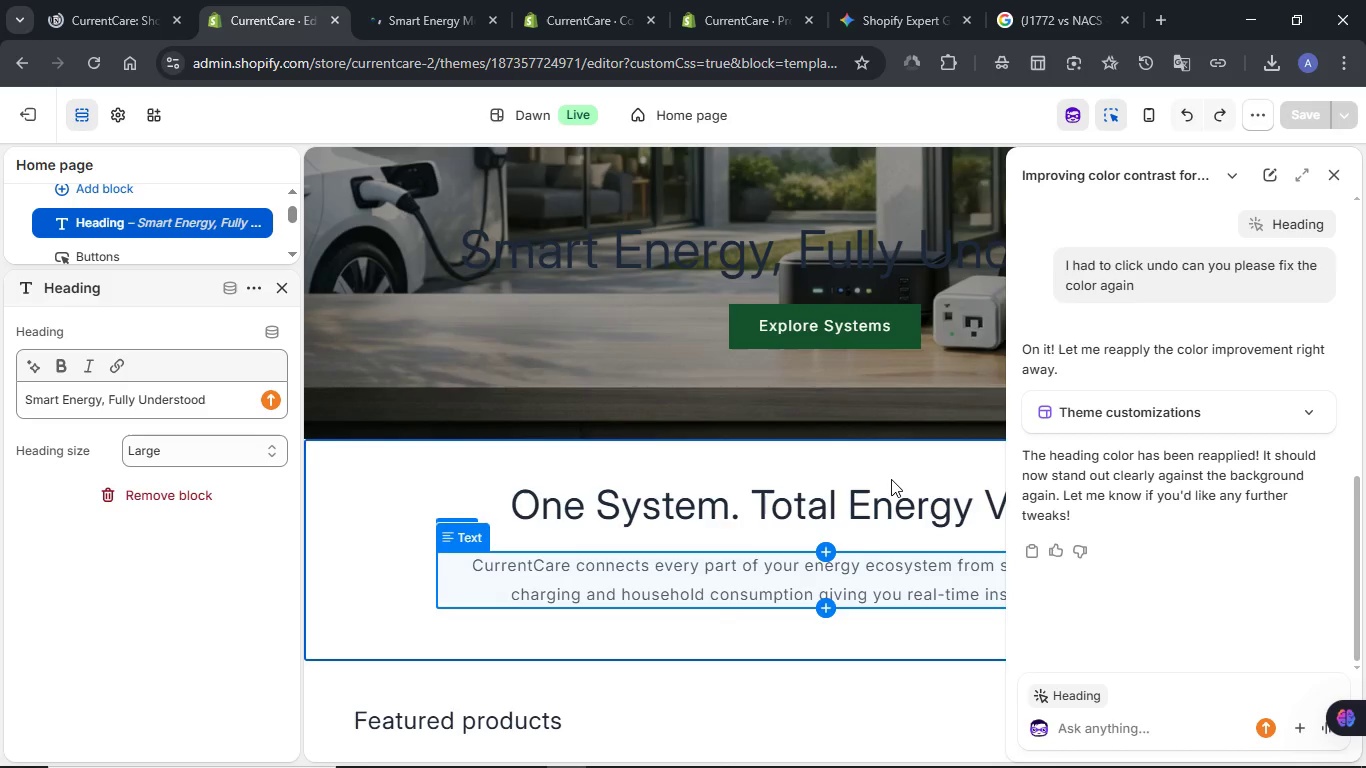 
left_click([891, 479])
 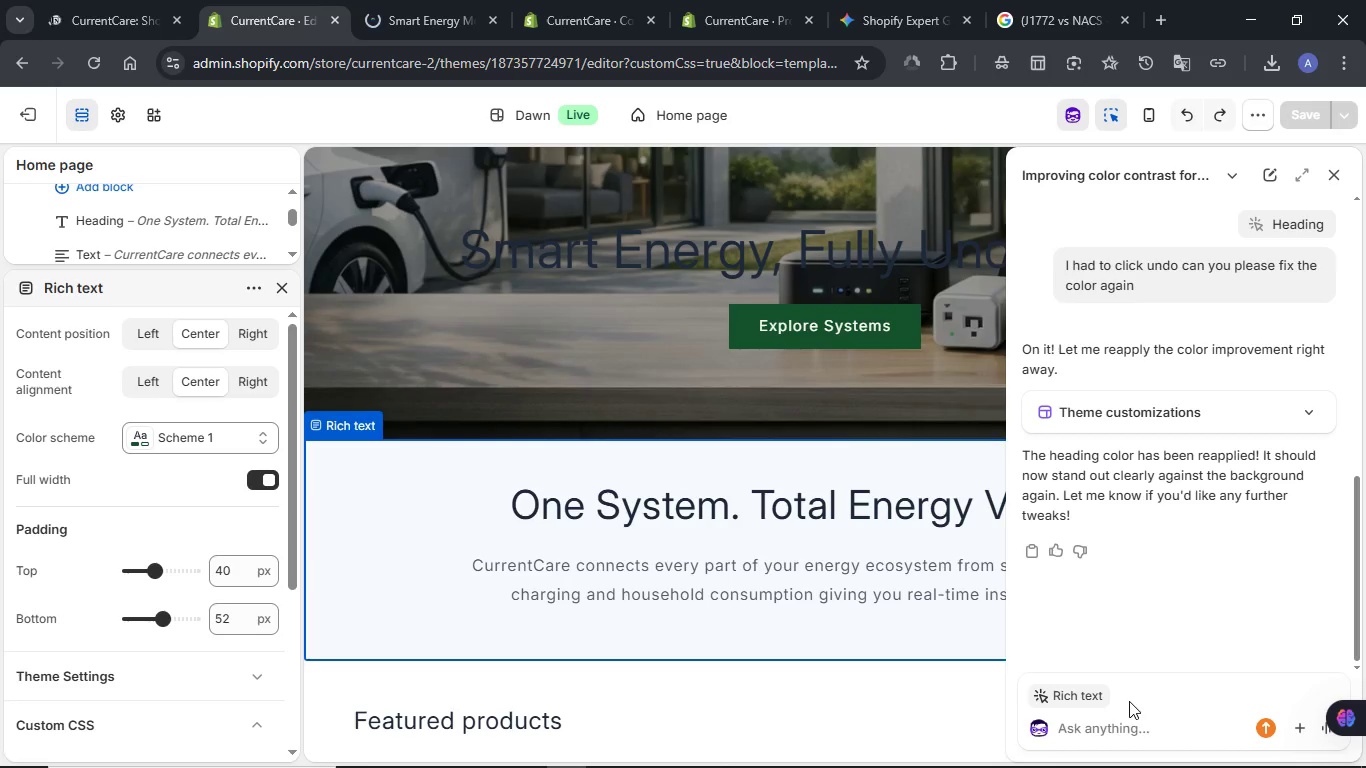 
left_click([1121, 719])
 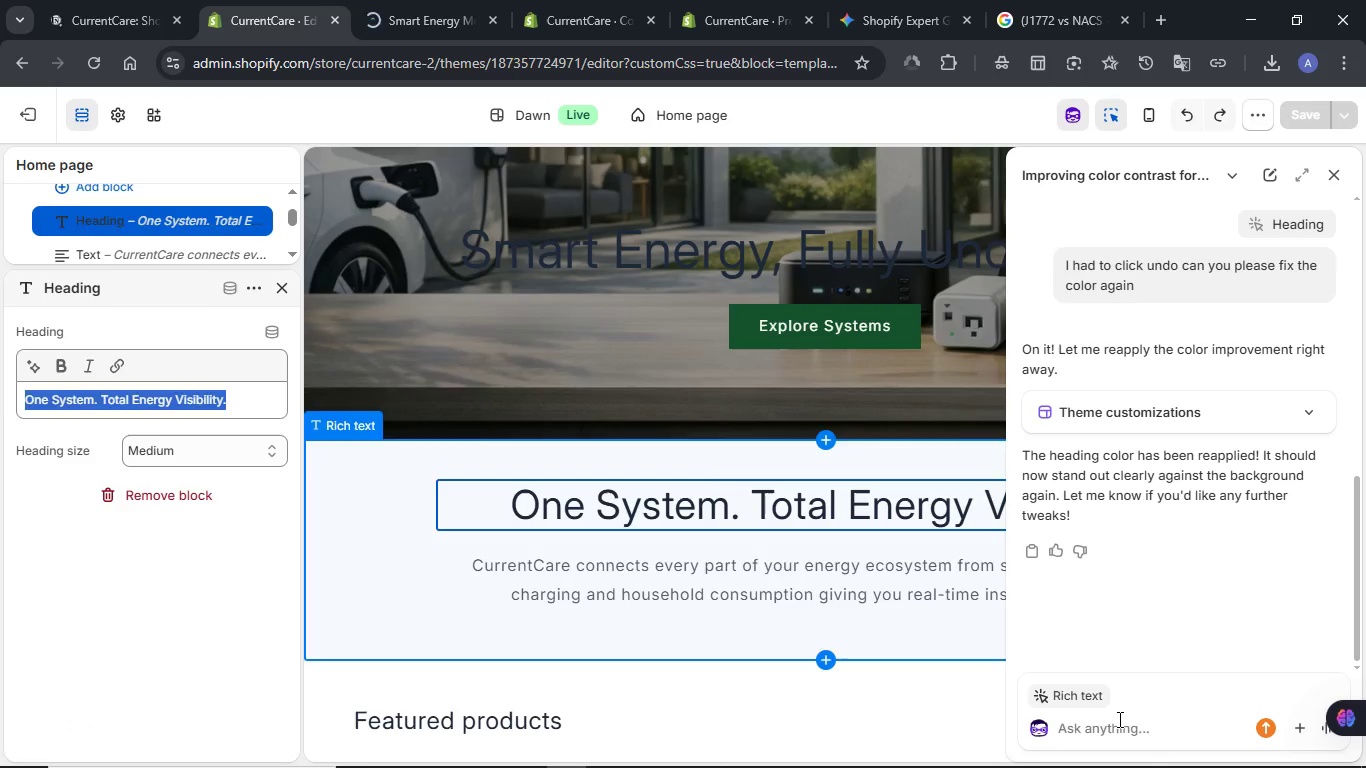 
type(This secton kept on disp)
key(Backspace)
type(appearint)
 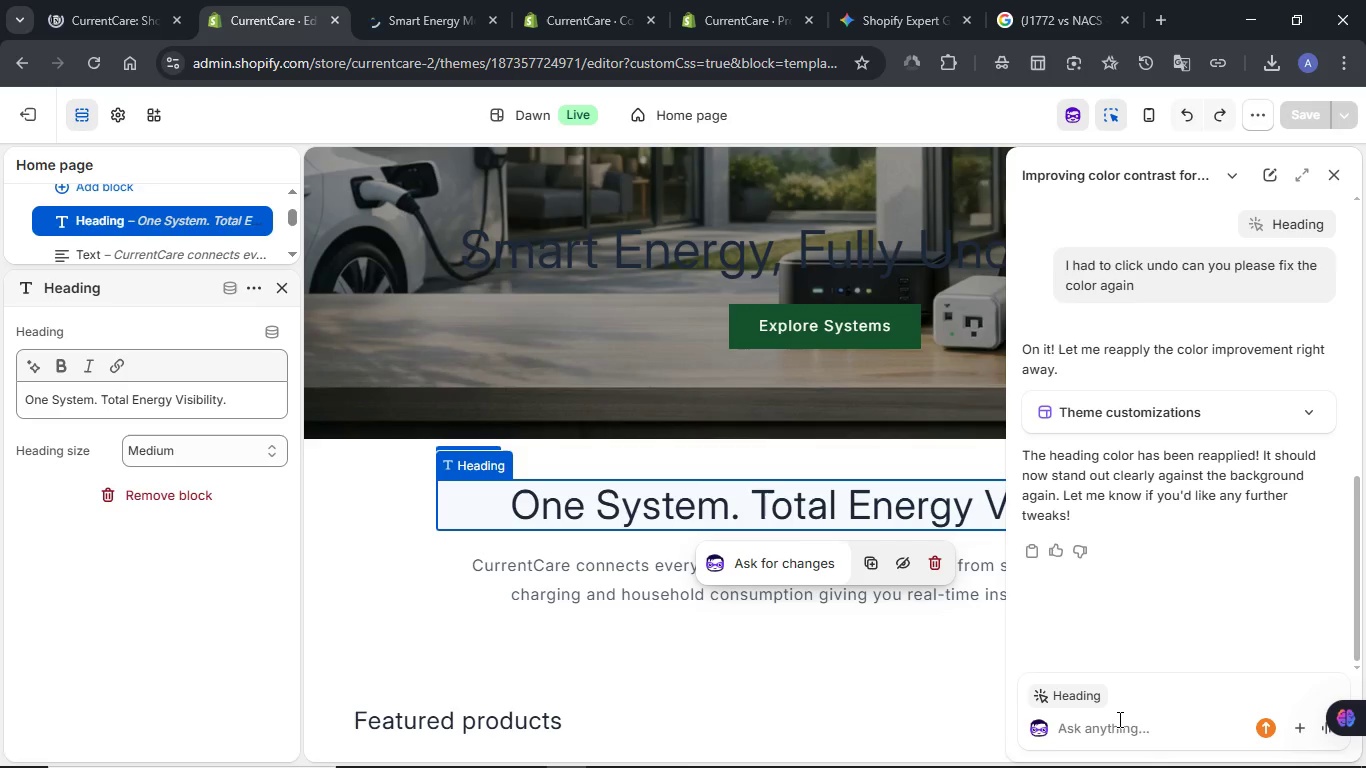 
type( when you made the This secton kept disappearing )
key(Backspace)
key(Backspace)
key(Backspace)
key(Backspace)
type(ing when you aj)
key(Backspace)
type(djusted teh color)
key(NumpadEnter)
 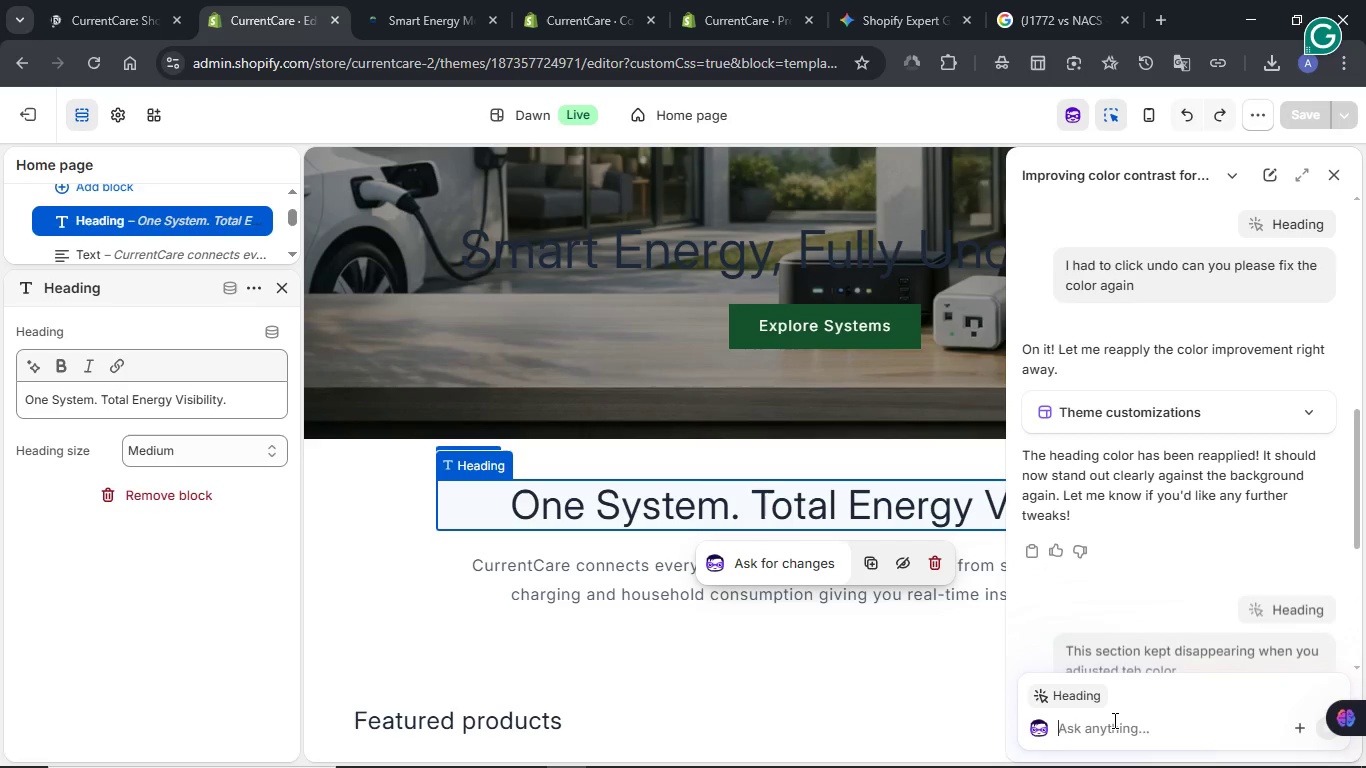 
wait(22.89)
 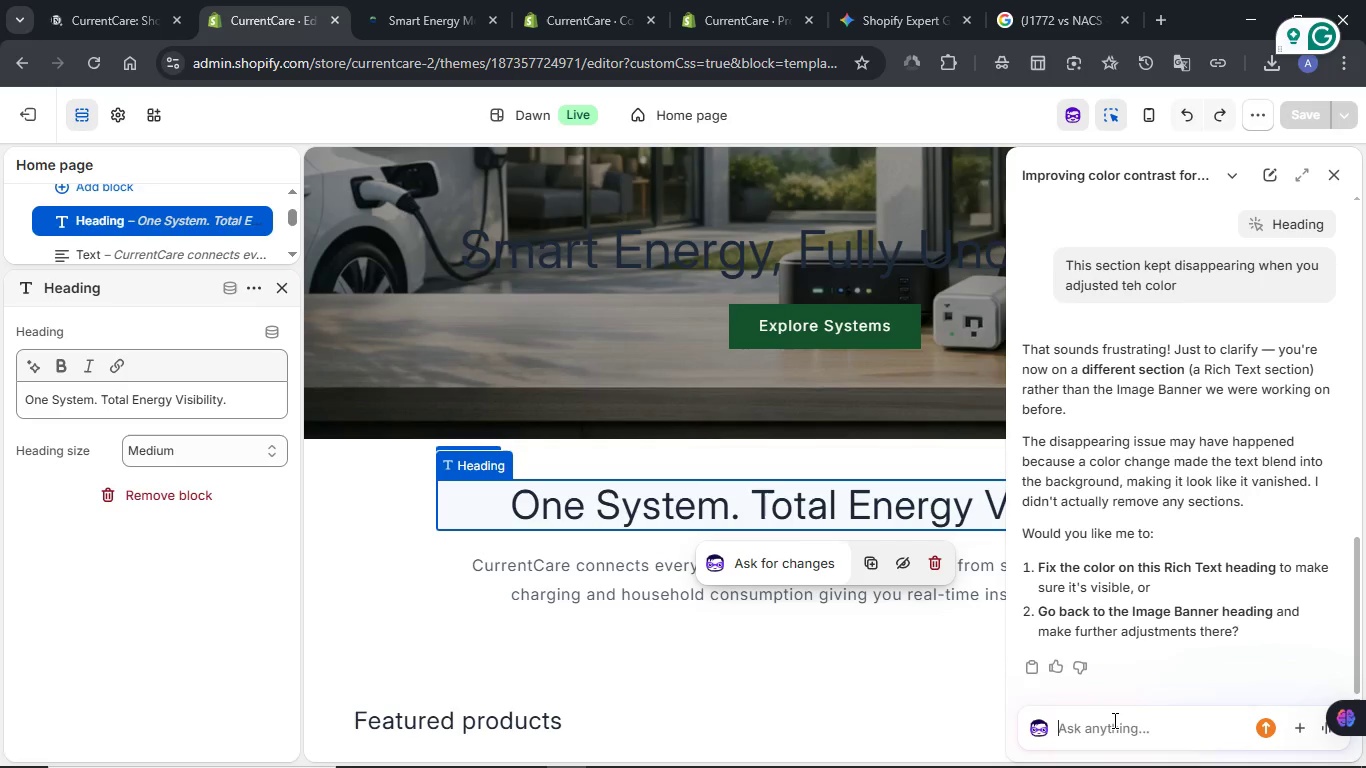 
left_click([674, 262])
 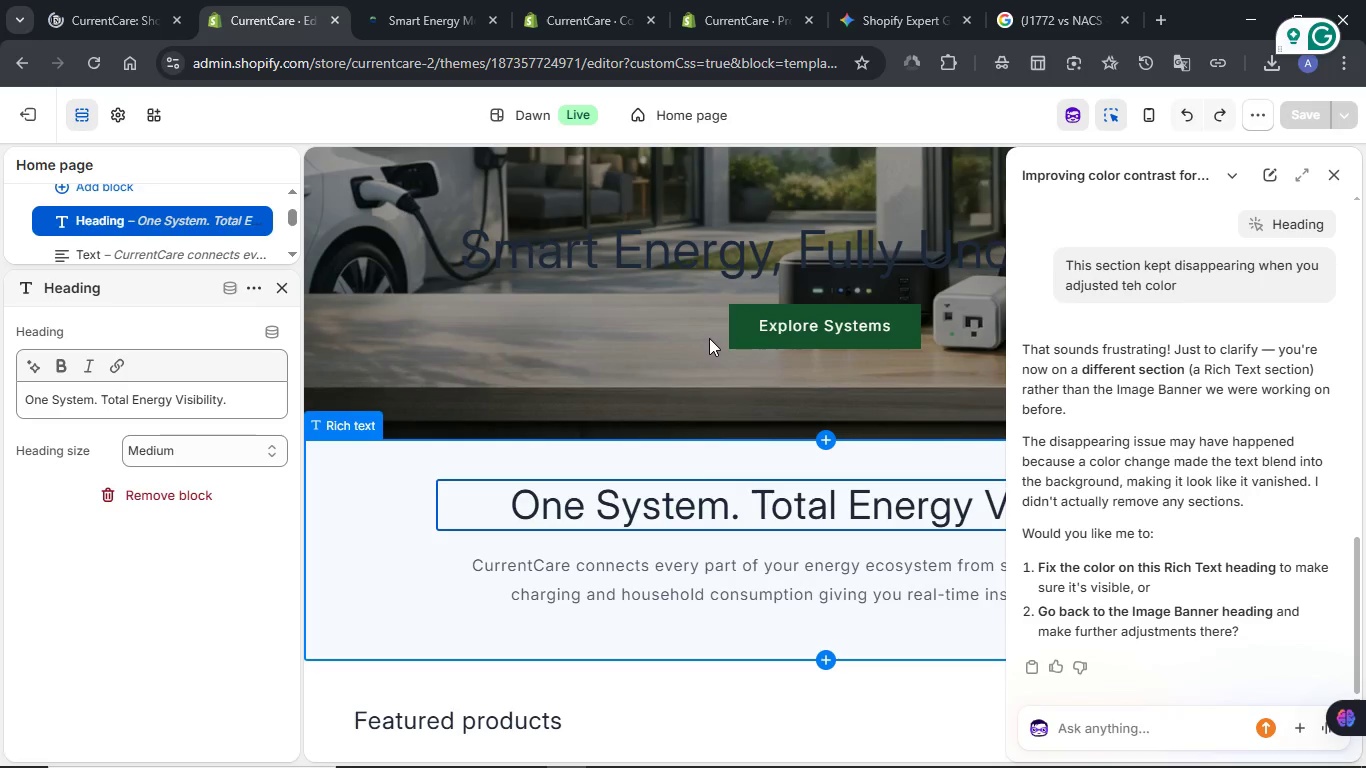 
left_click([399, 1])
 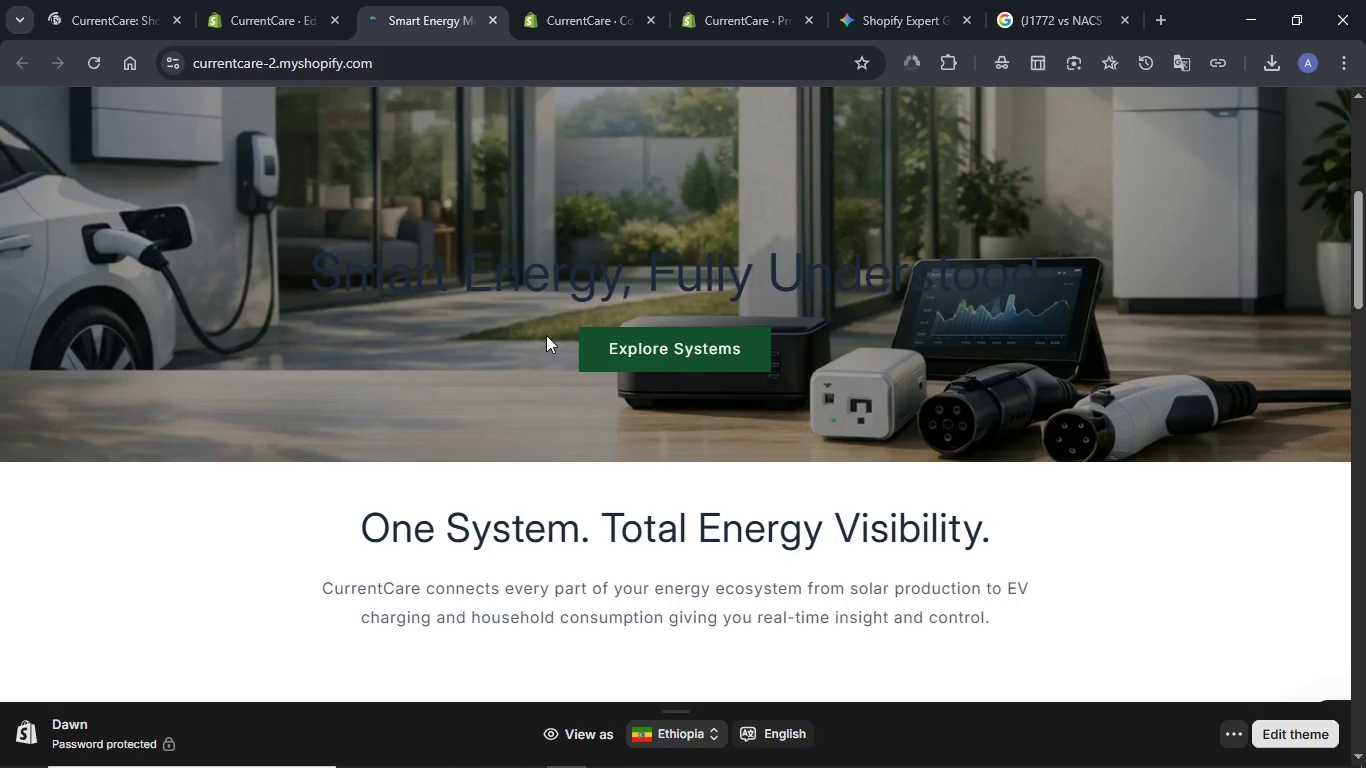 
left_click([664, 283])
 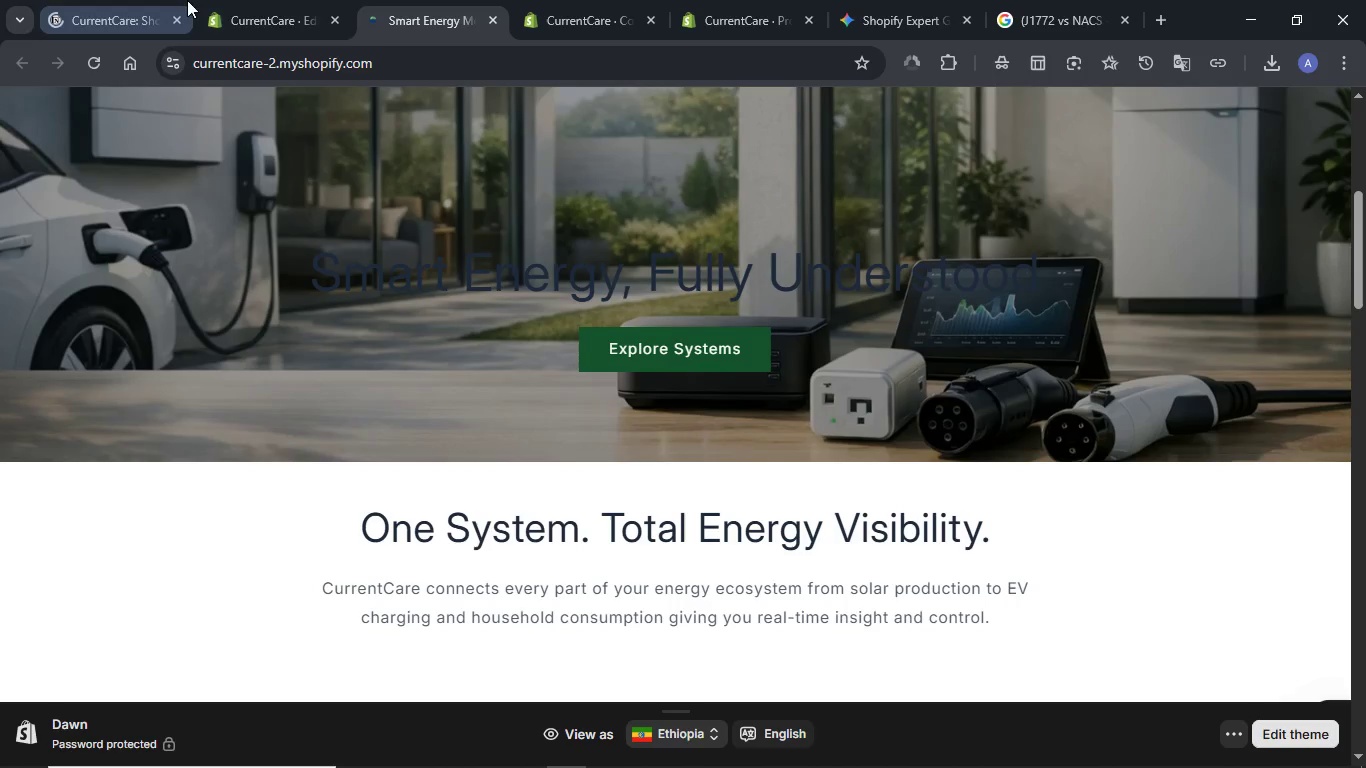 
left_click([258, 1])
 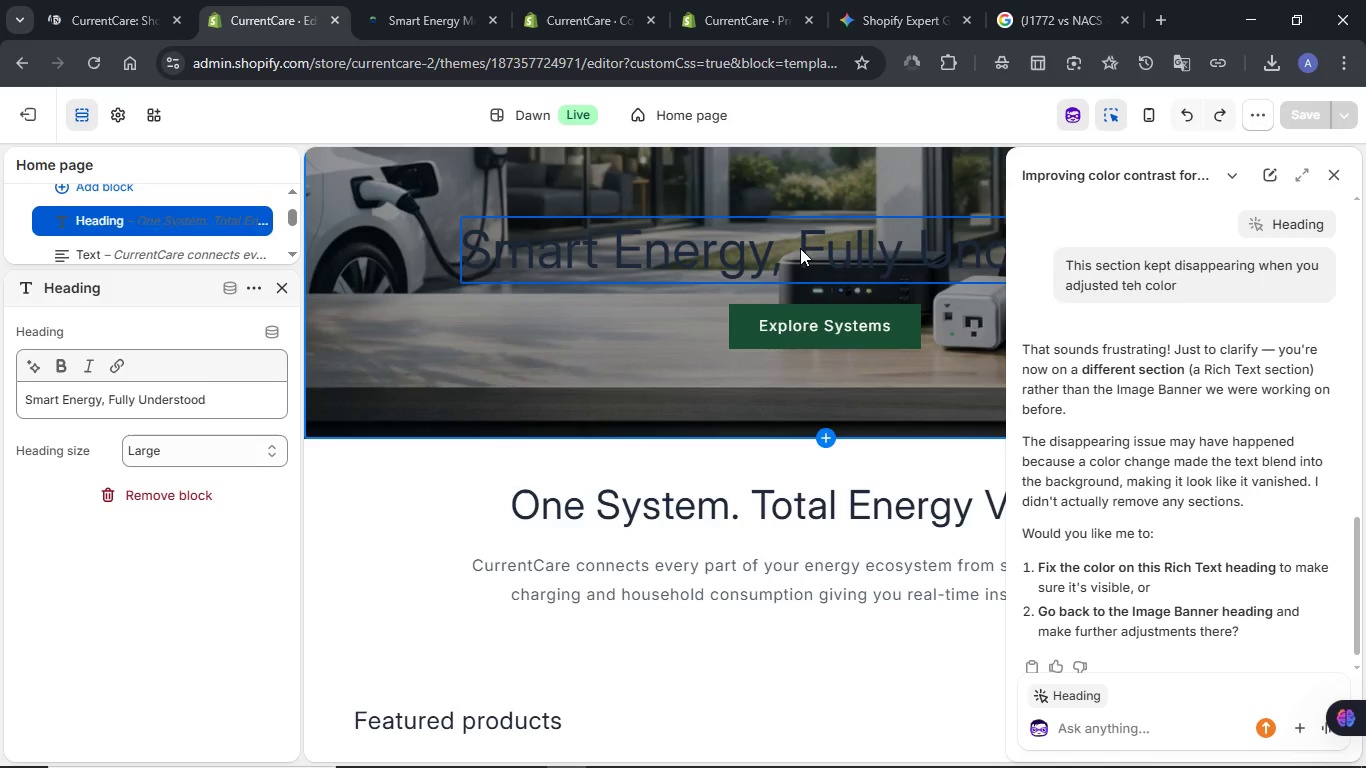 
left_click([765, 232])
 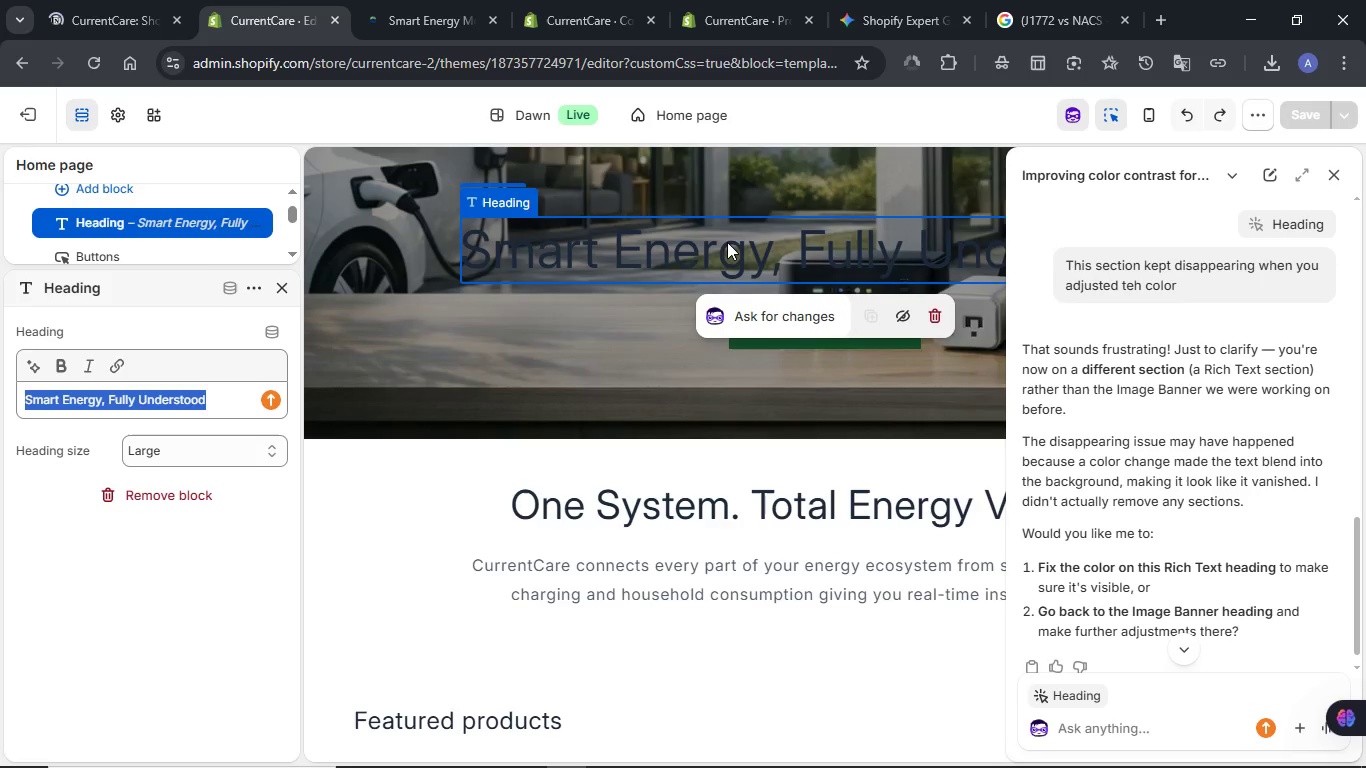 
left_click_drag(start_coordinate=[727, 242], to_coordinate=[732, 280])
 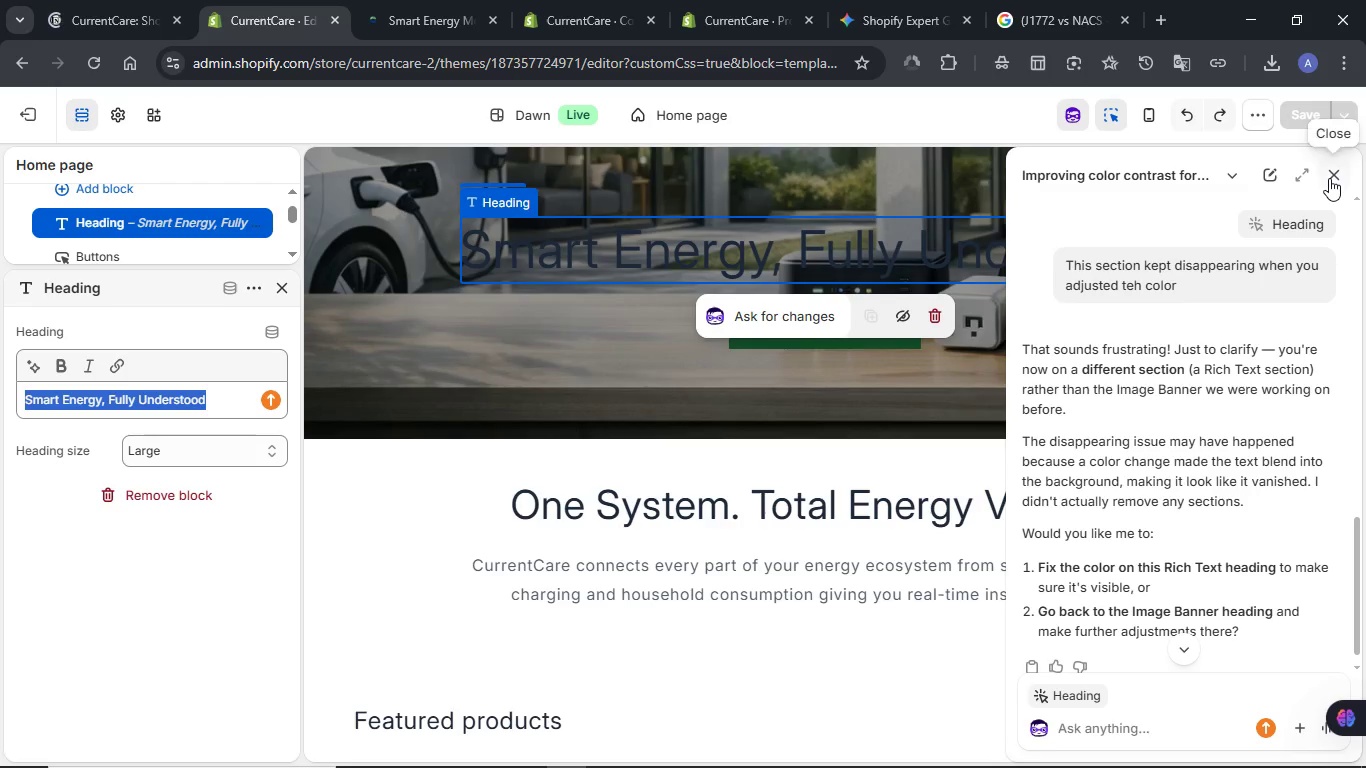 
left_click([1329, 178])
 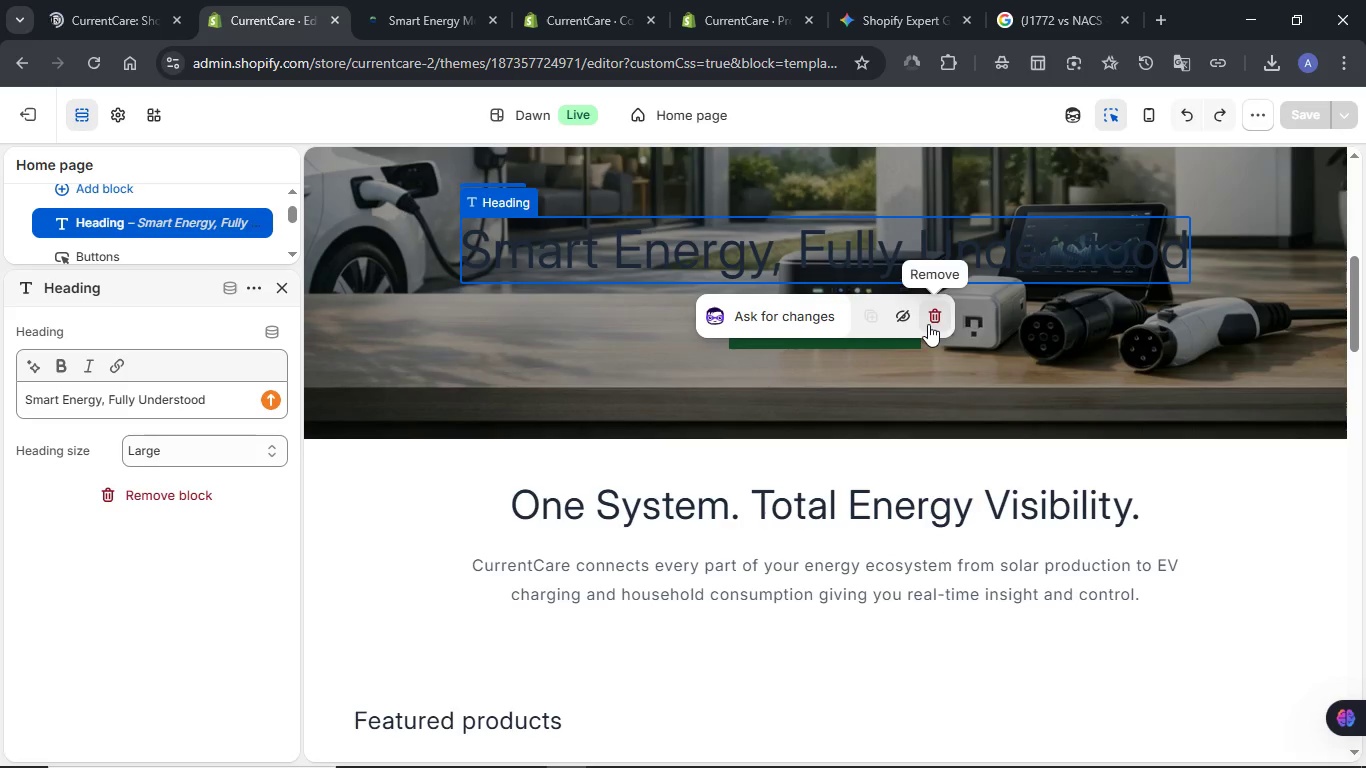 
left_click([548, 333])
 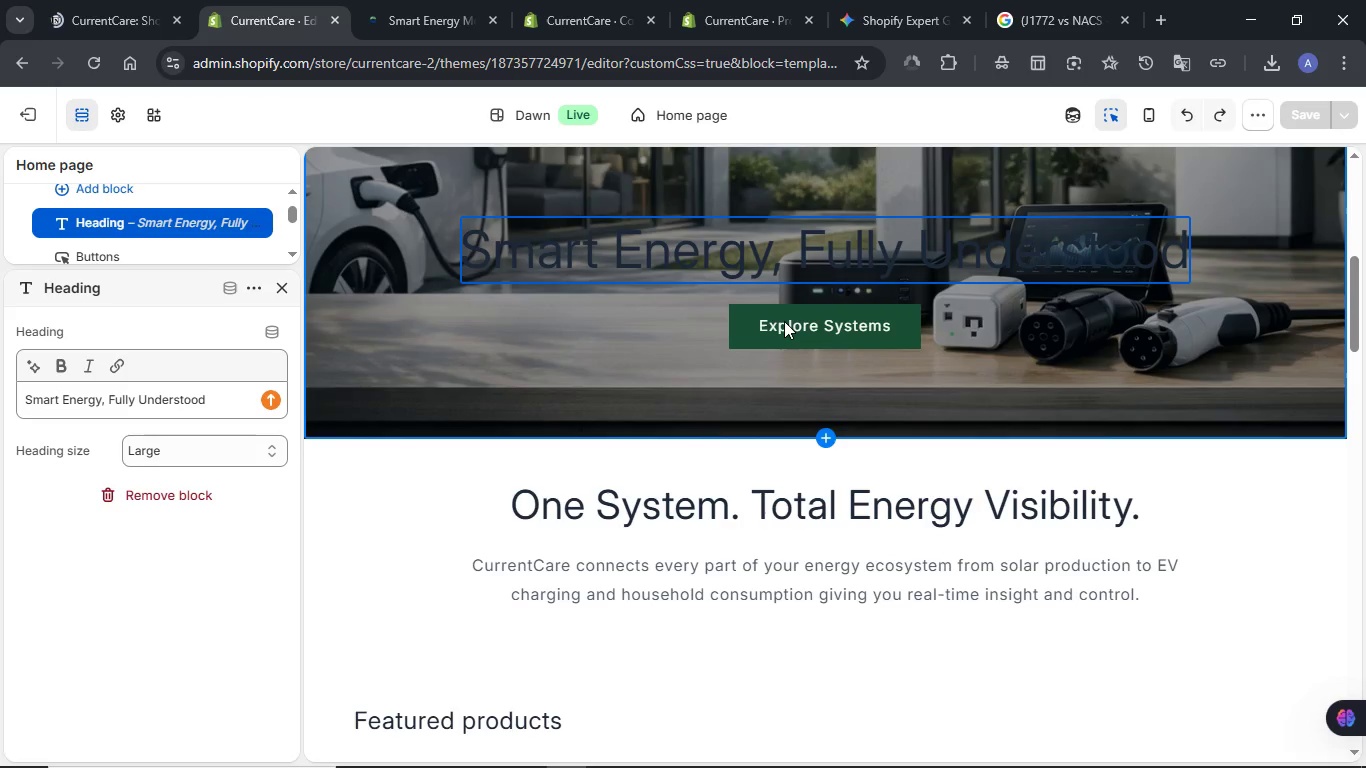 
left_click([784, 321])
 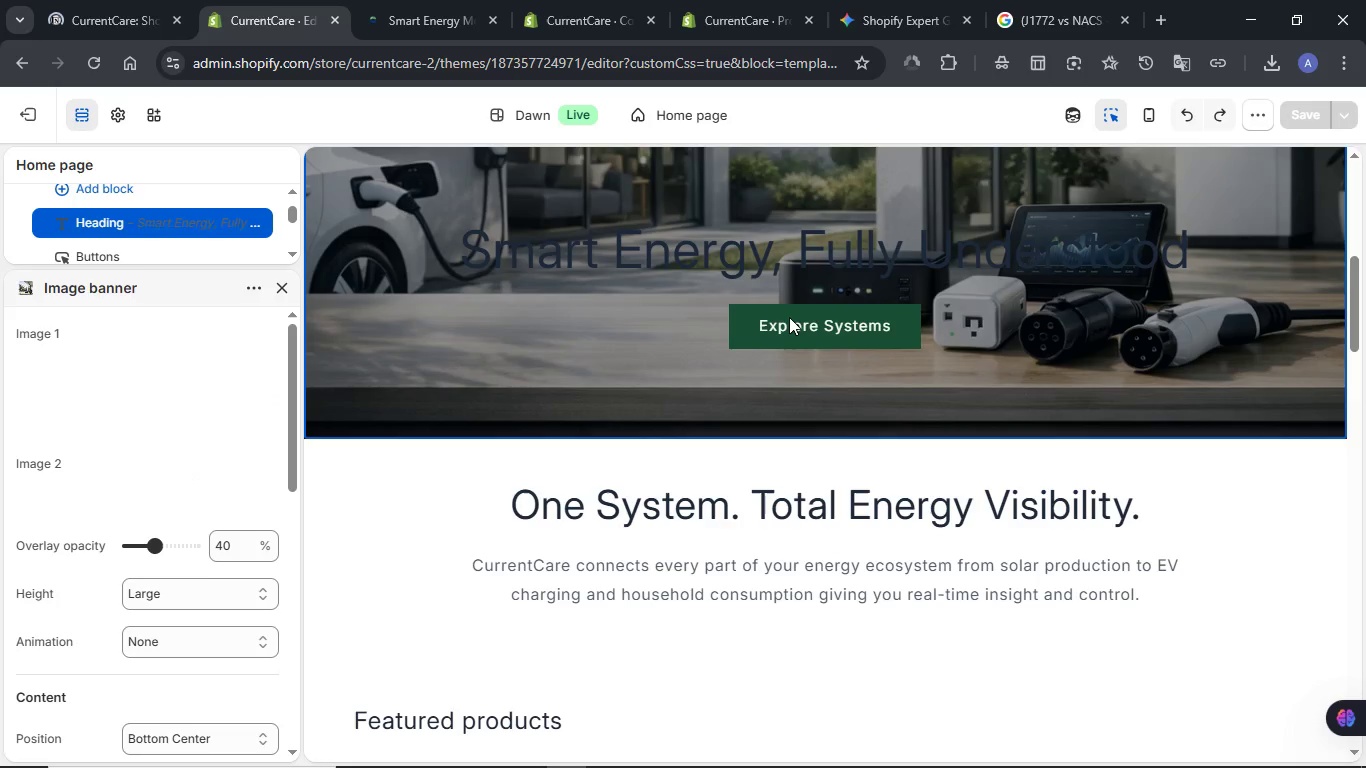 
left_click([396, 0])
 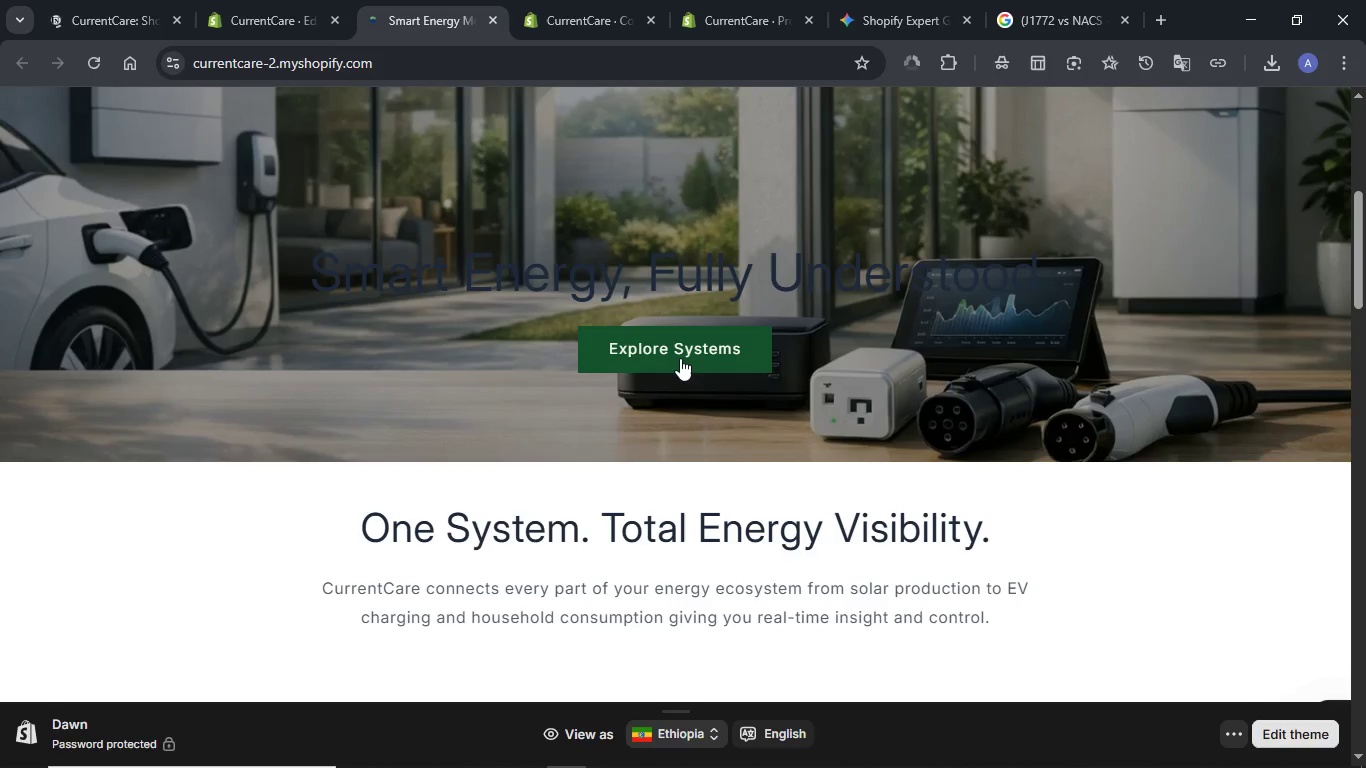 
left_click([680, 358])
 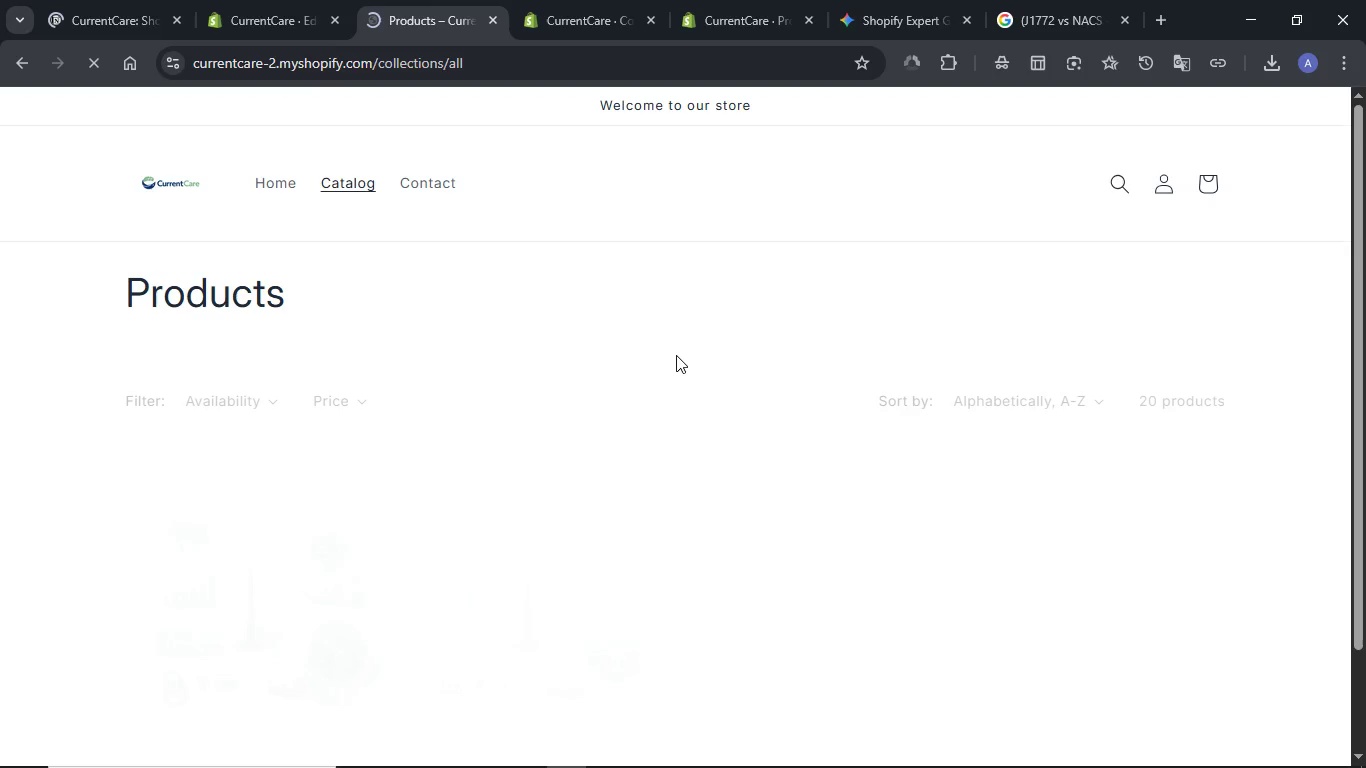 
scroll: coordinate [676, 355], scroll_direction: down, amount: 6.0
 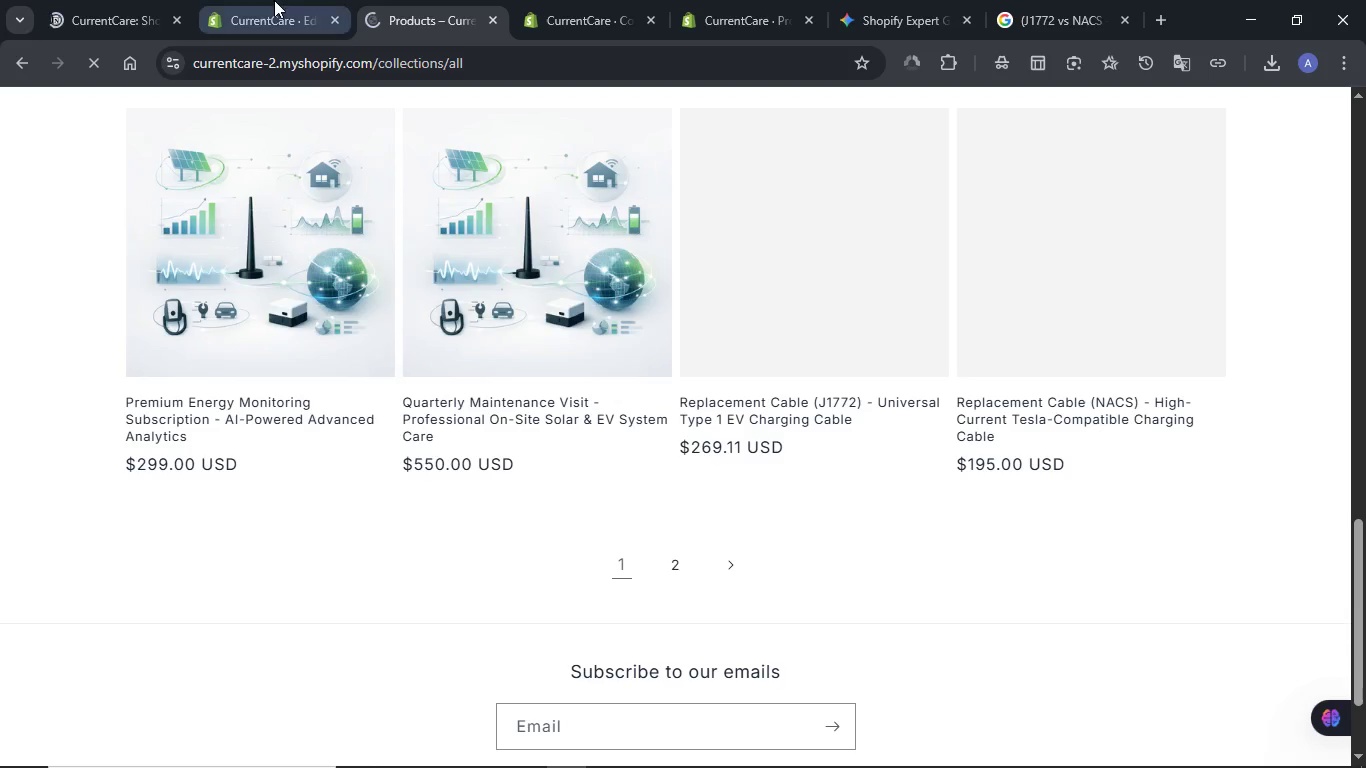 
left_click([274, 0])
 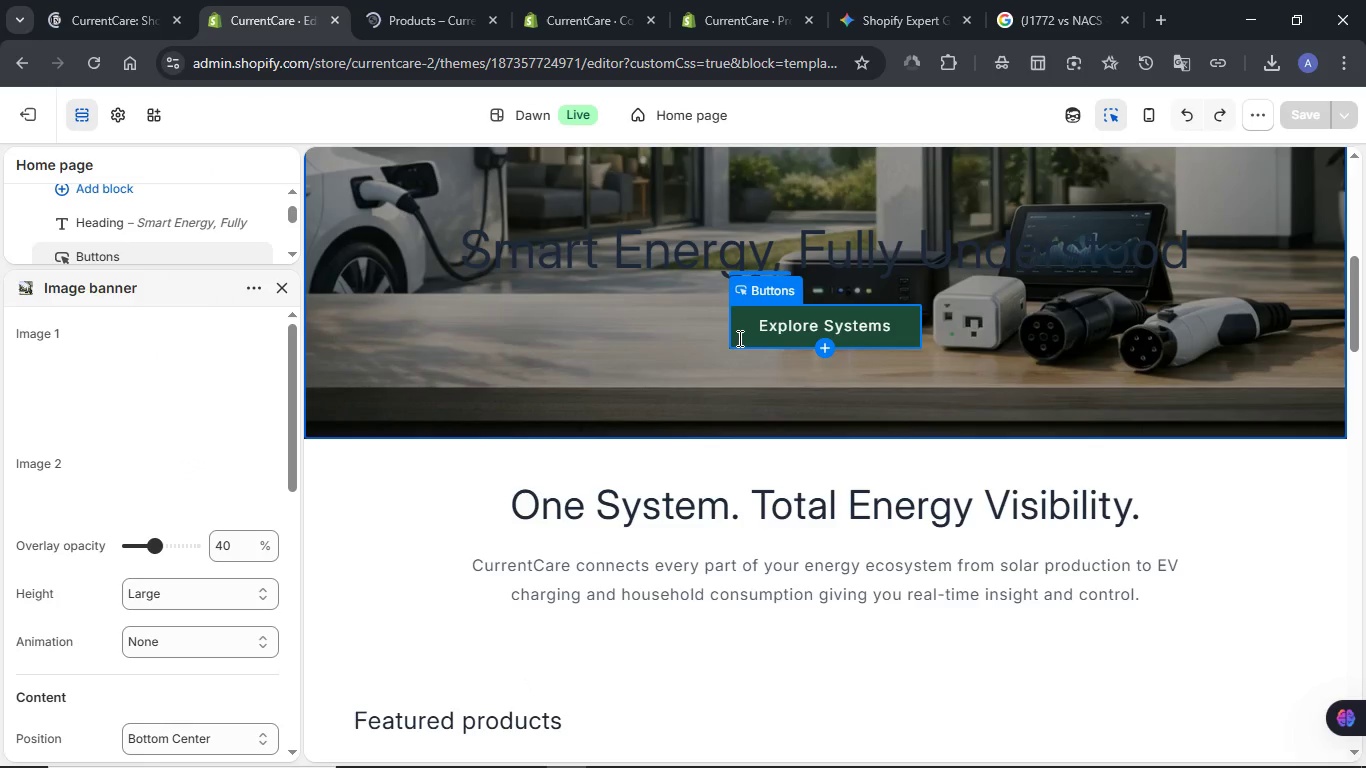 
left_click([612, 312])
 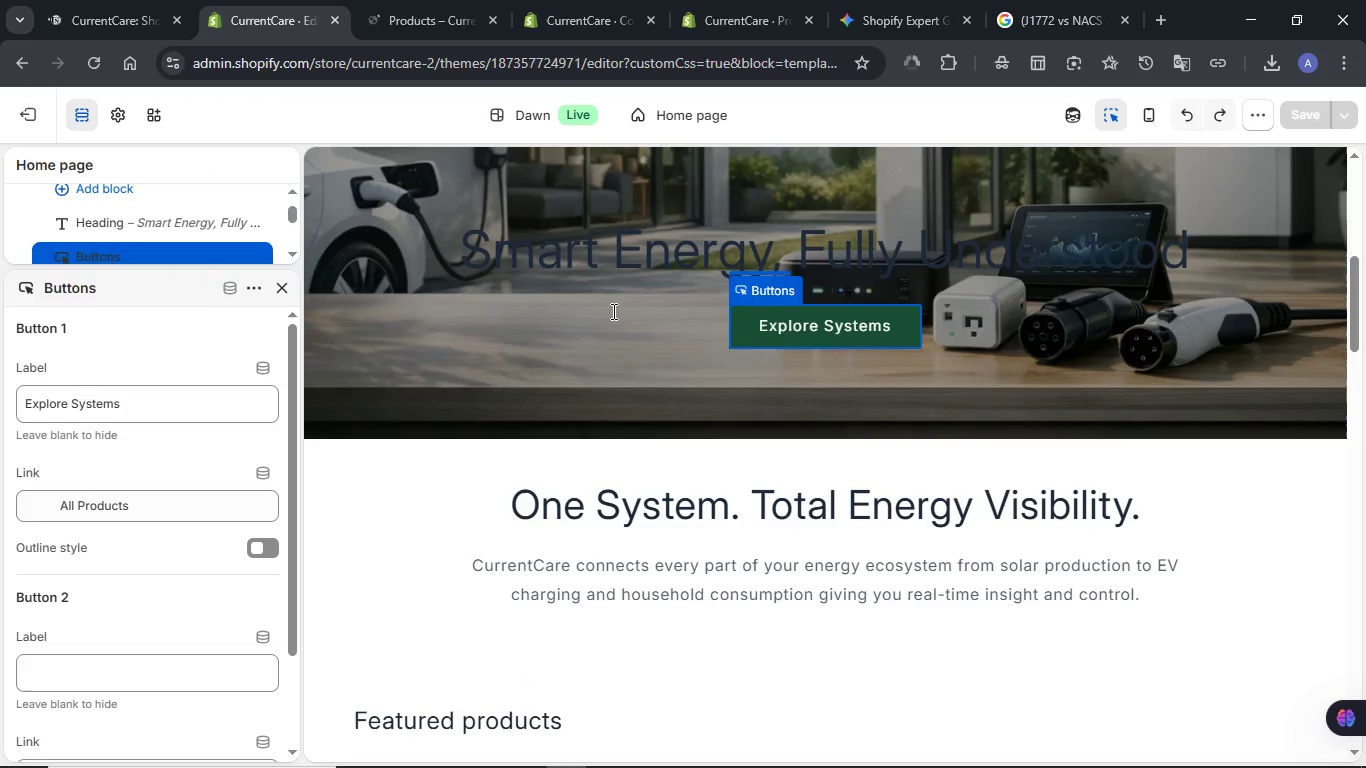 
left_click([408, 6])
 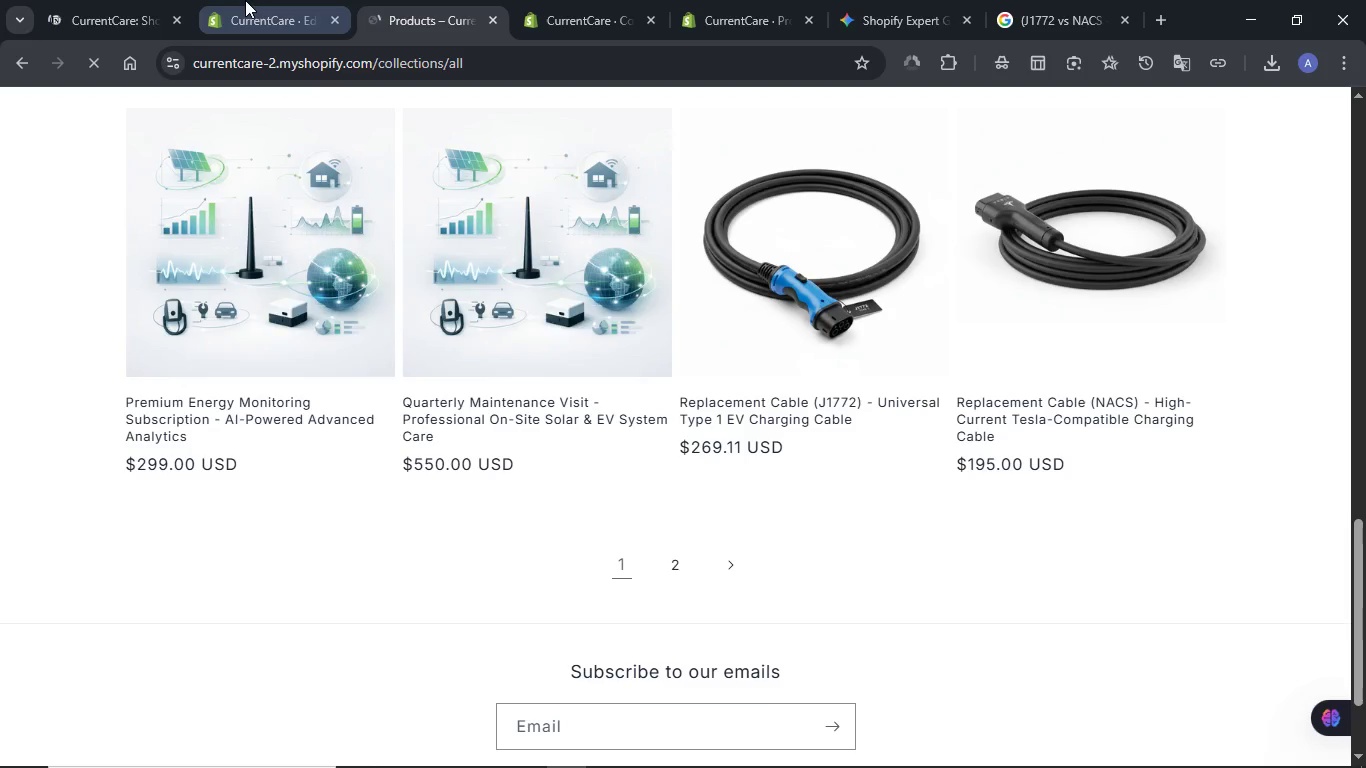 
left_click([245, 0])
 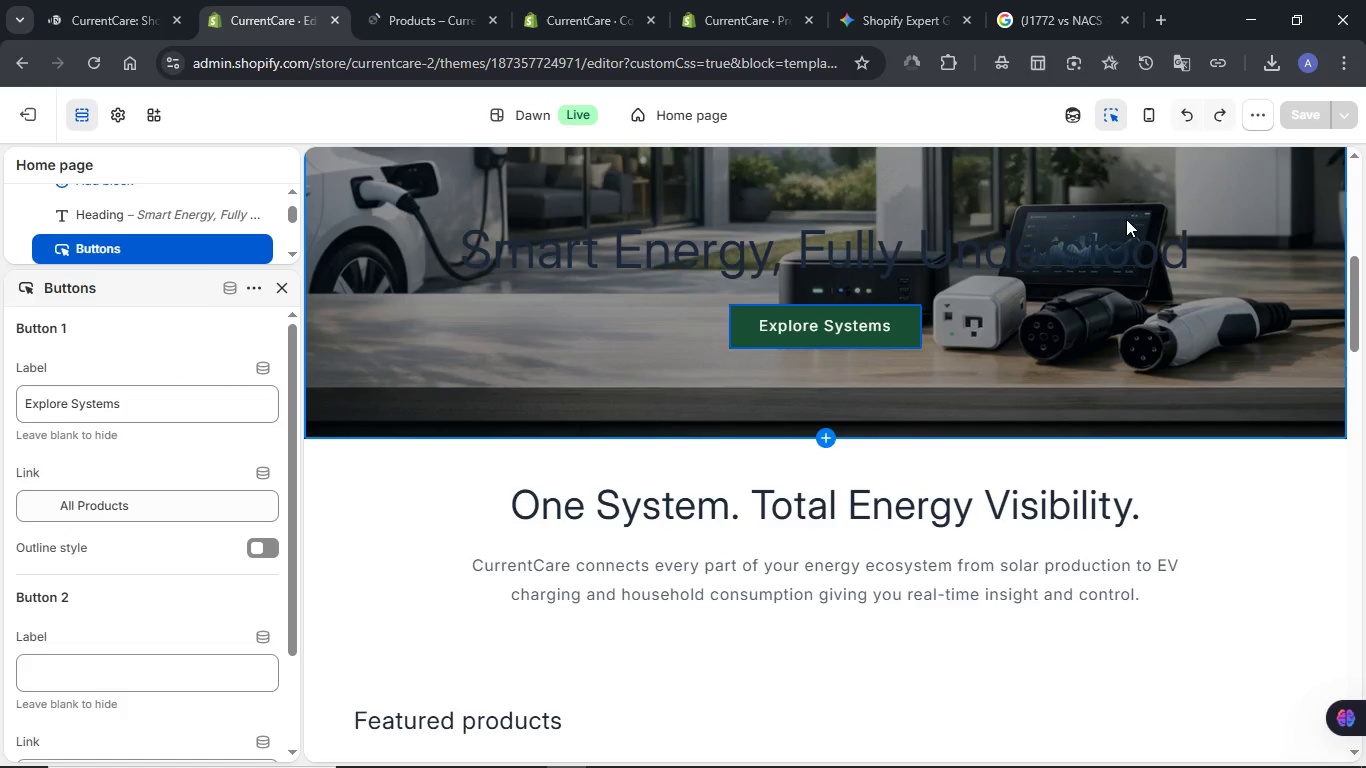 
left_click([1066, 119])
 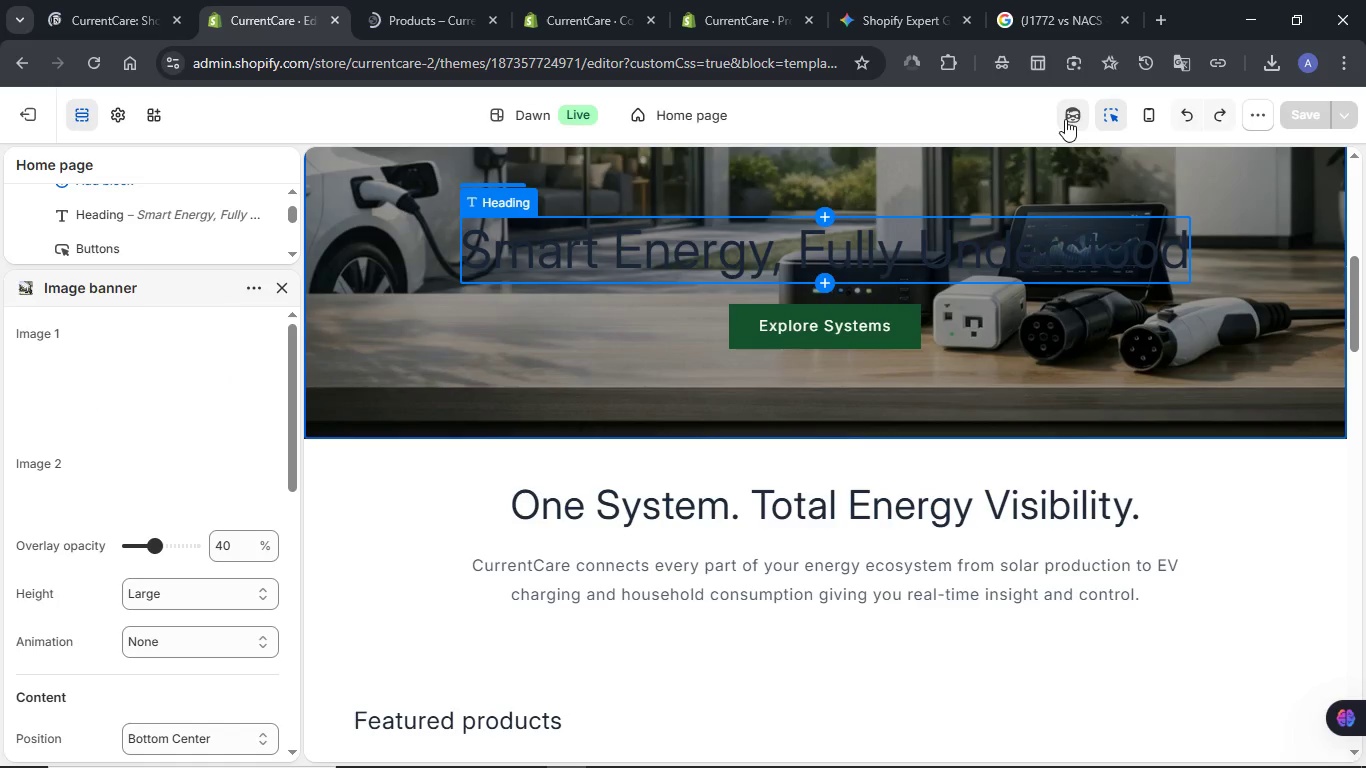 
wait(8.55)
 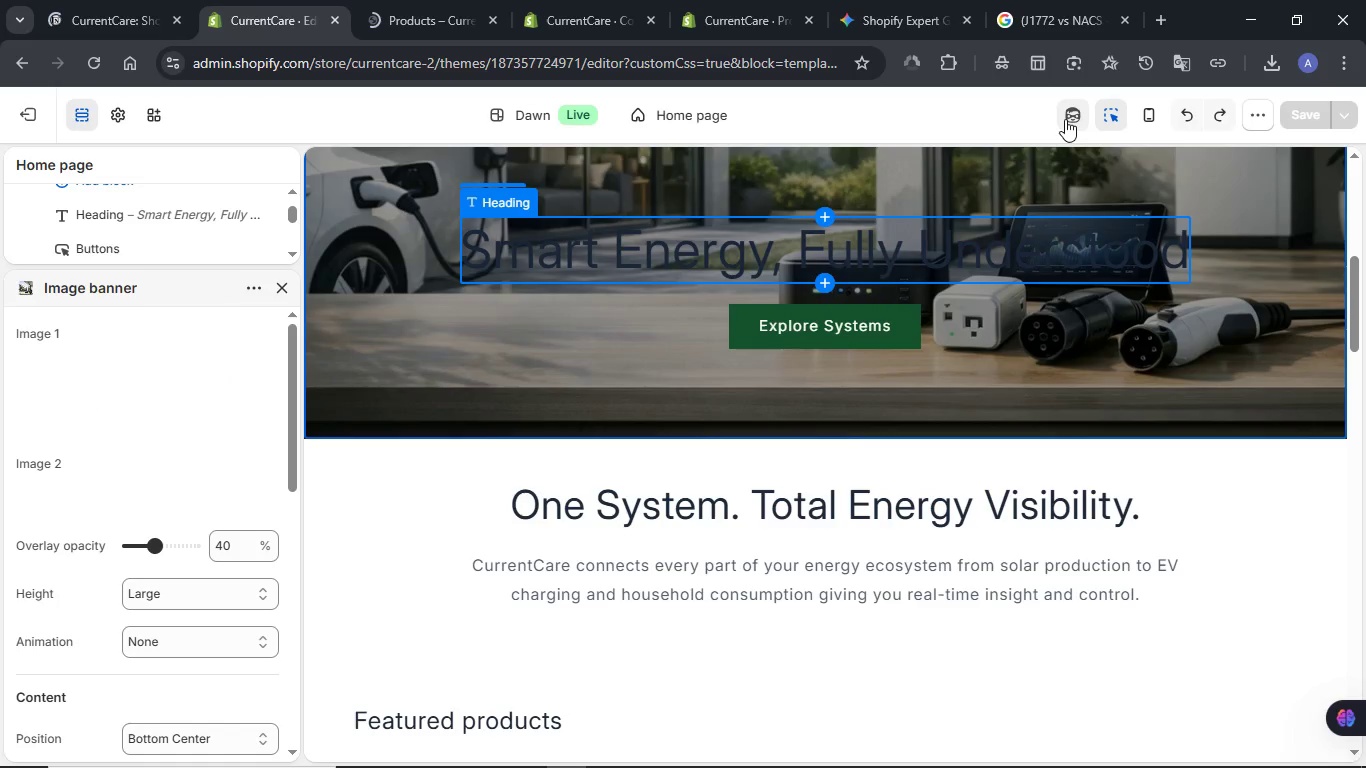 
left_click([709, 231])
 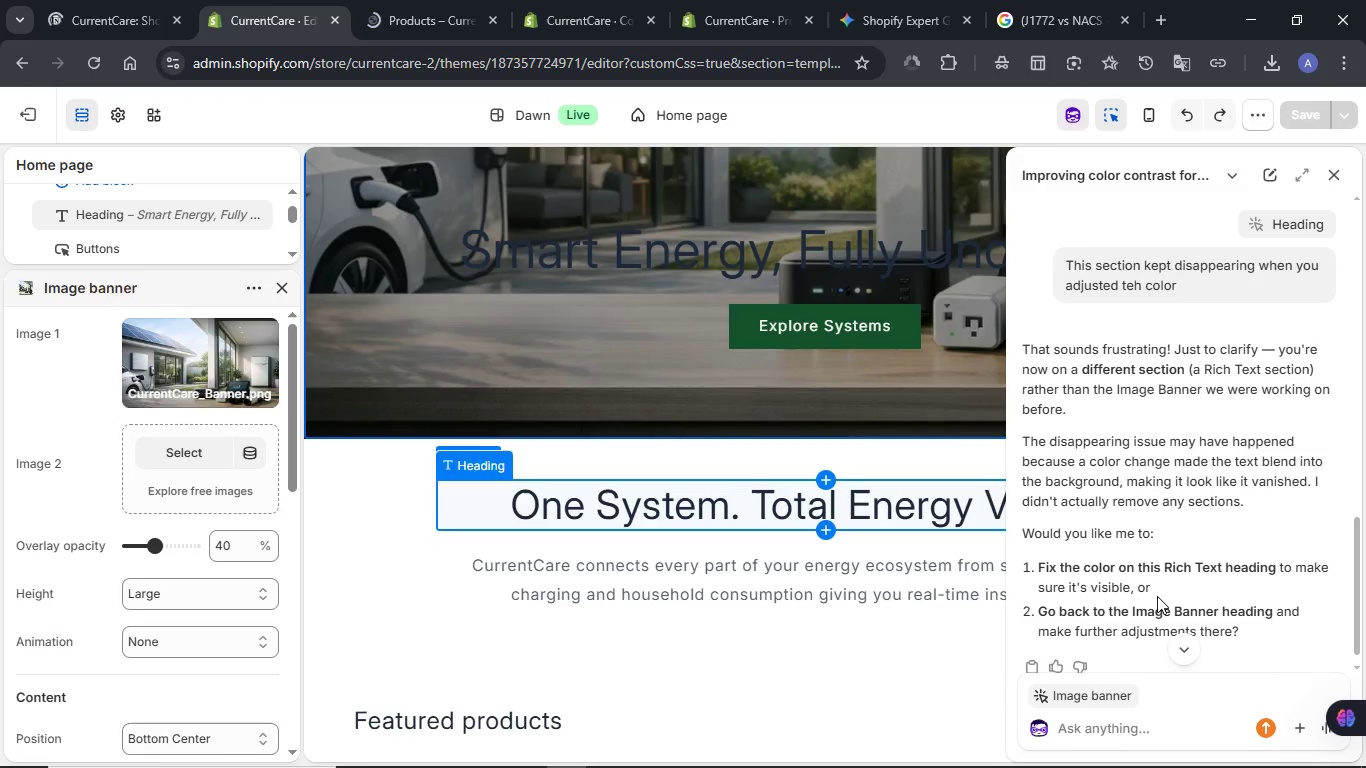 
left_click([1117, 730])
 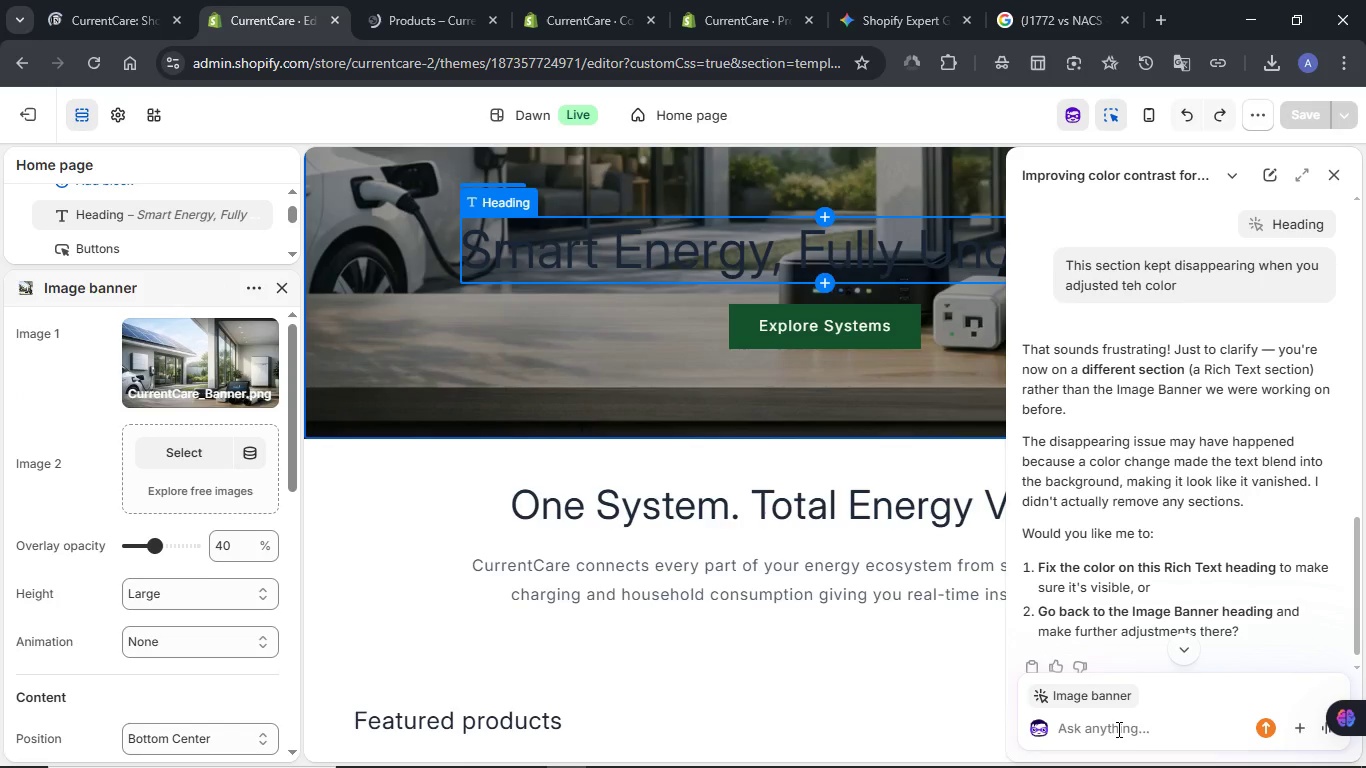 
wait(8.75)
 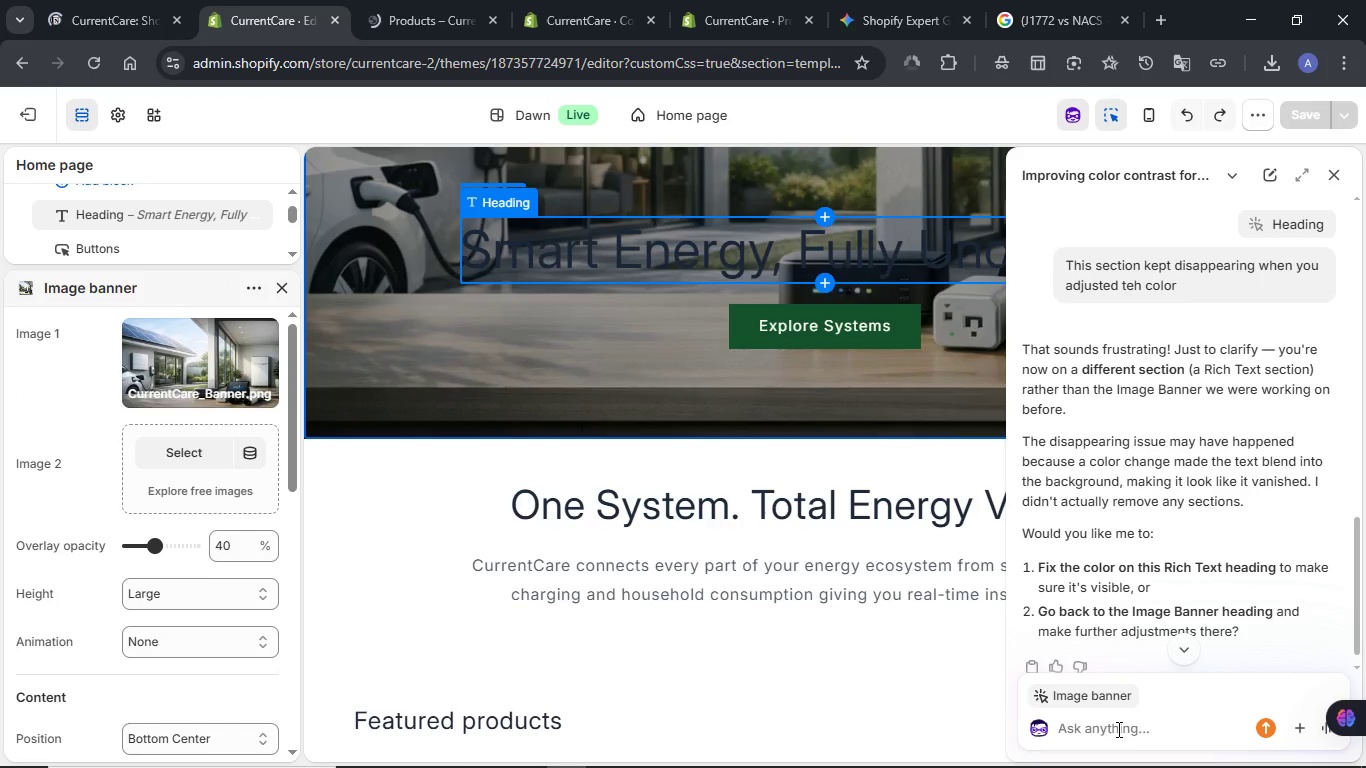 
scroll: coordinate [163, 581], scroll_direction: down, amount: 3.0
 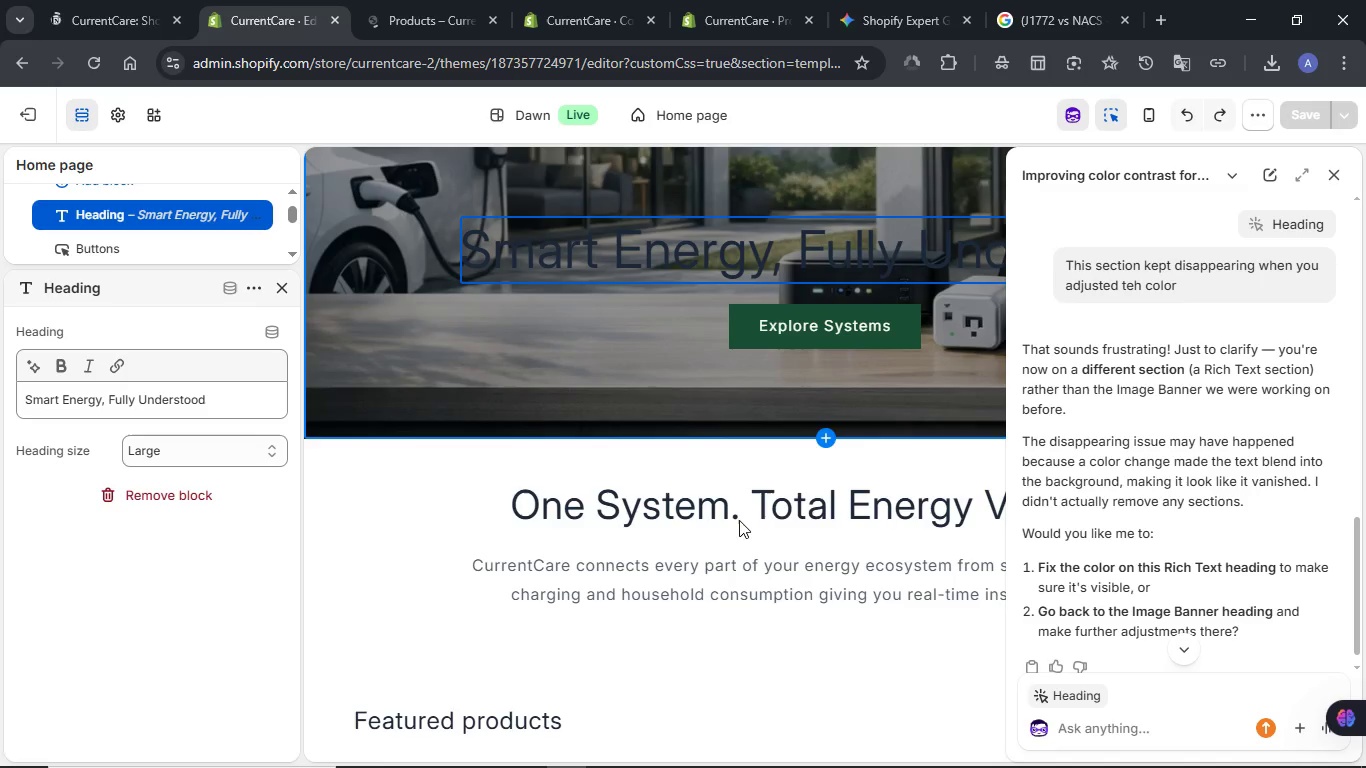 
left_click([211, 446])
 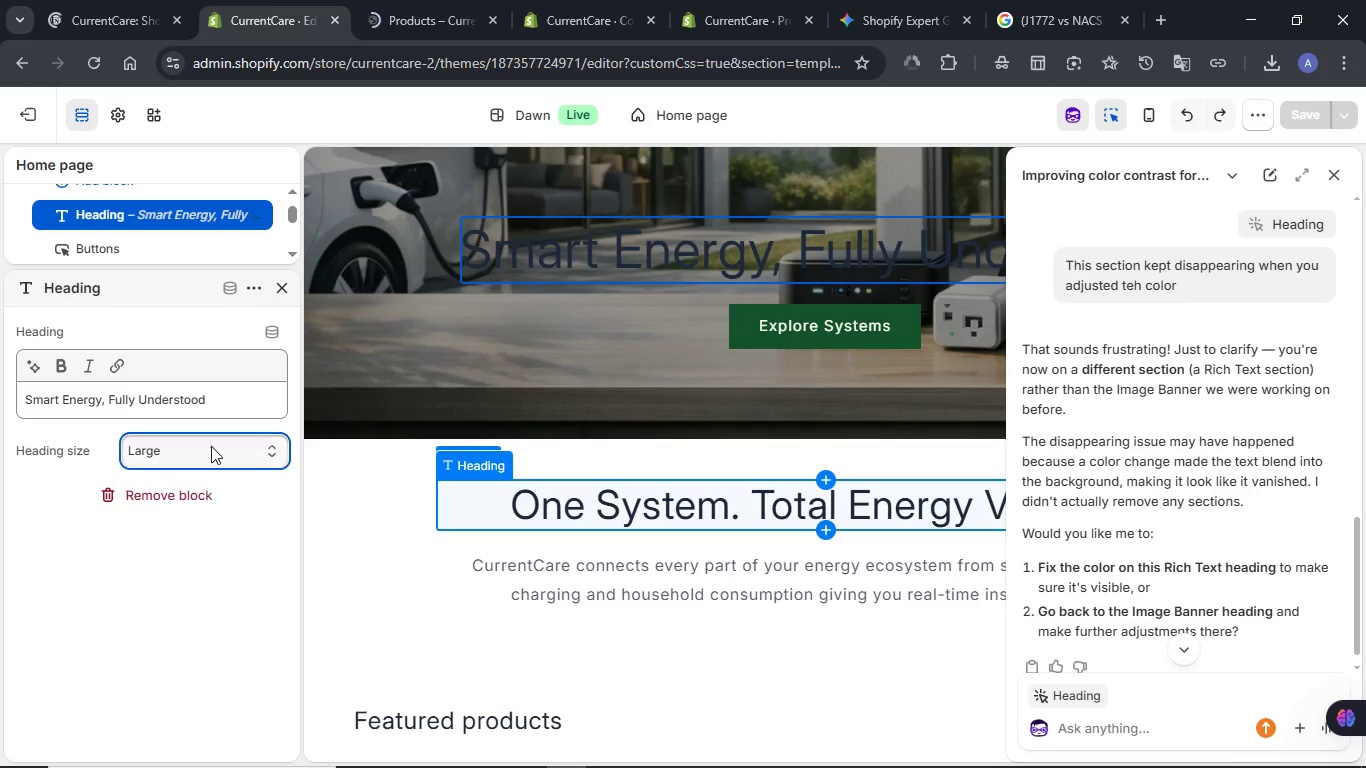 
left_click([211, 446])
 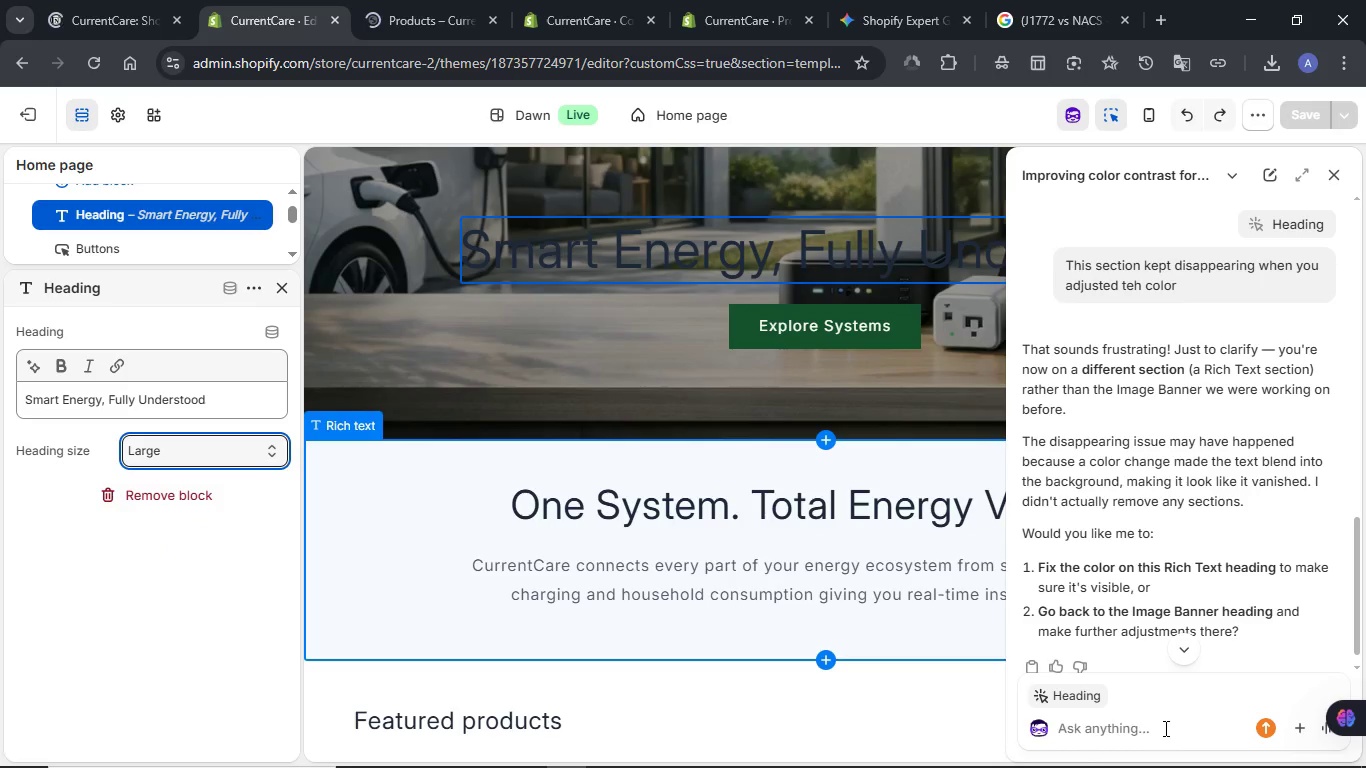 
left_click([1164, 726])
 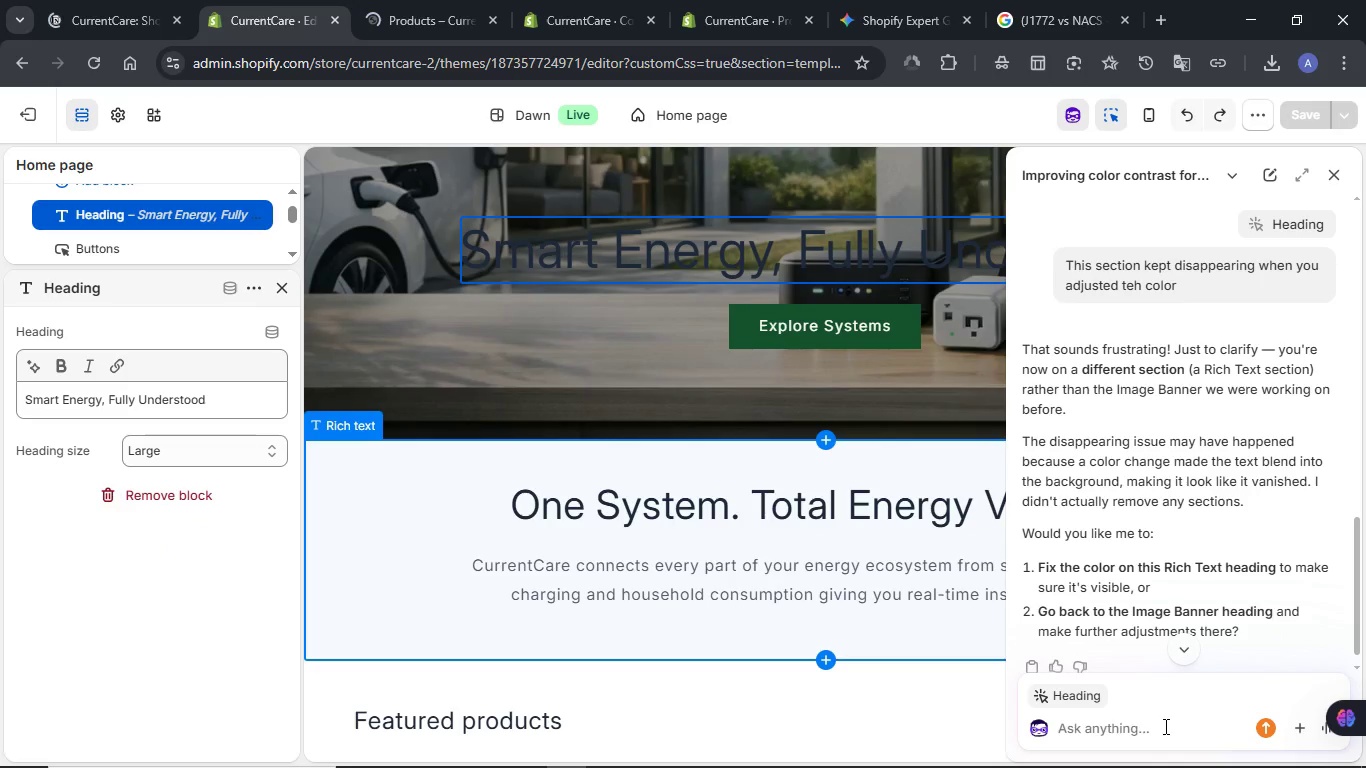 
type(Let's improve this text but let's prevent the )
 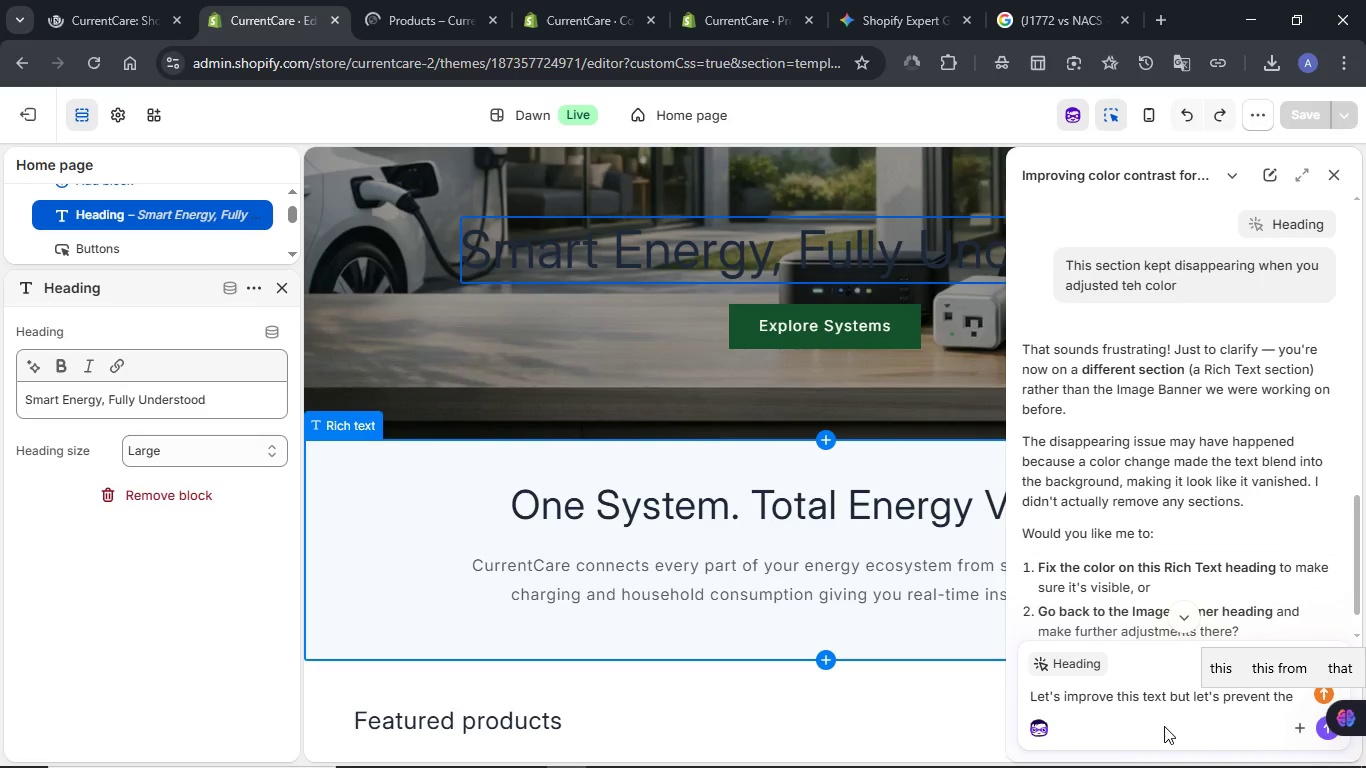 
wait(5.8)
 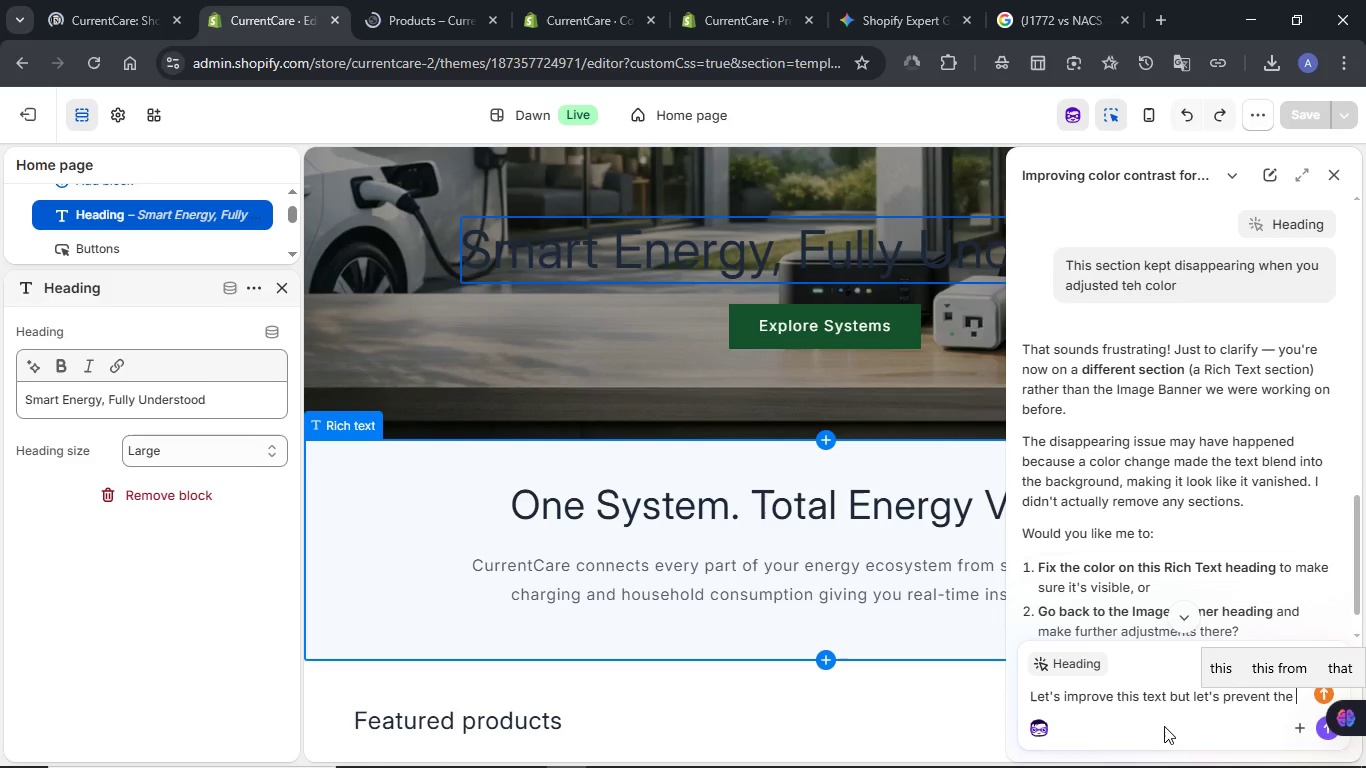 
type(rich text from disapppearing)
key(NumpadEnter)
 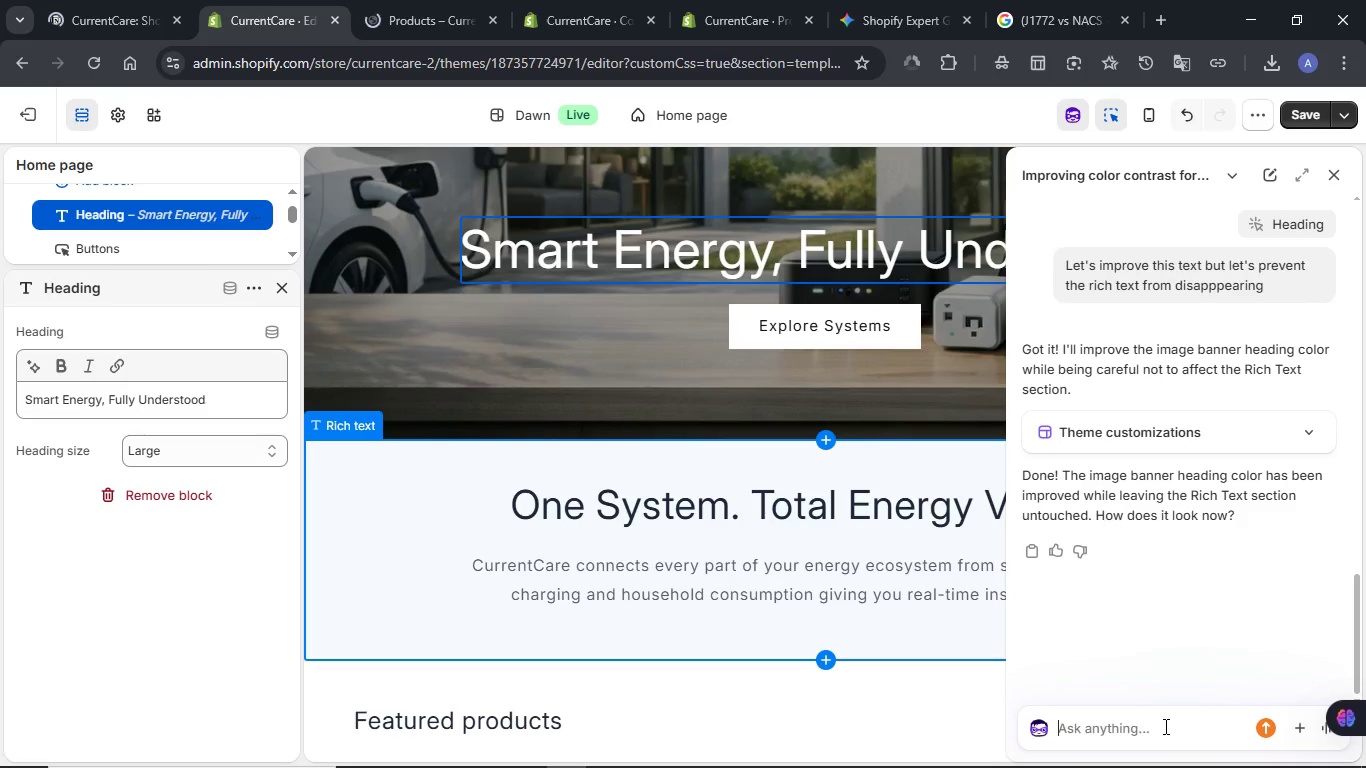 
wait(27.58)
 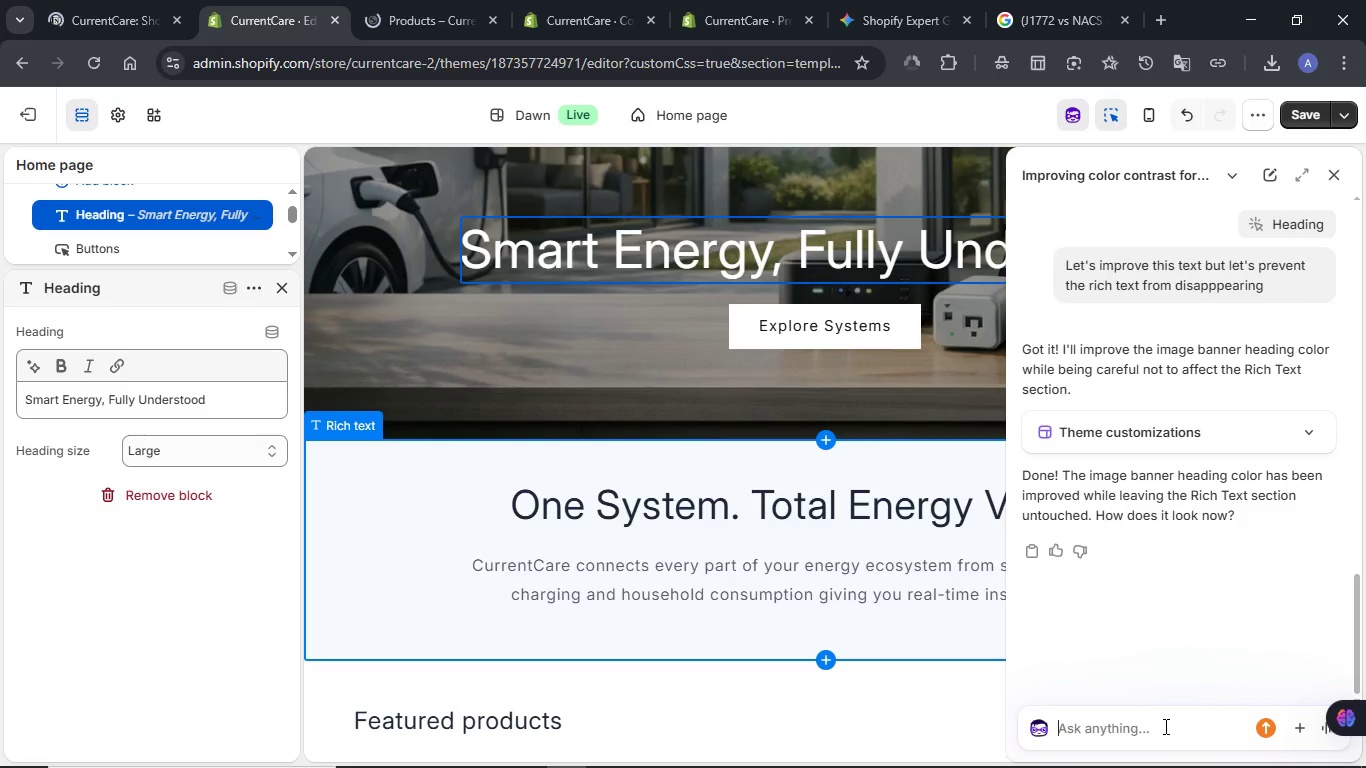 
left_click([1304, 109])
 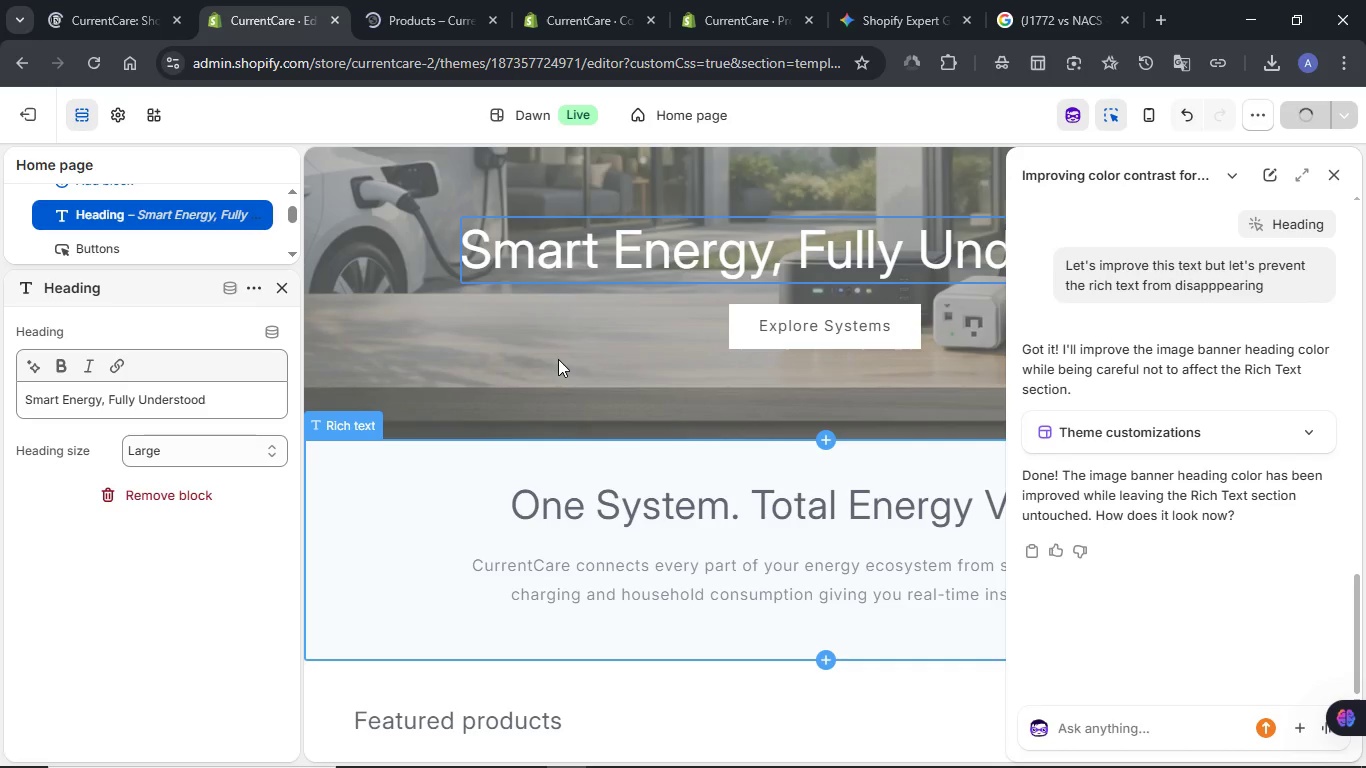 
wait(8.16)
 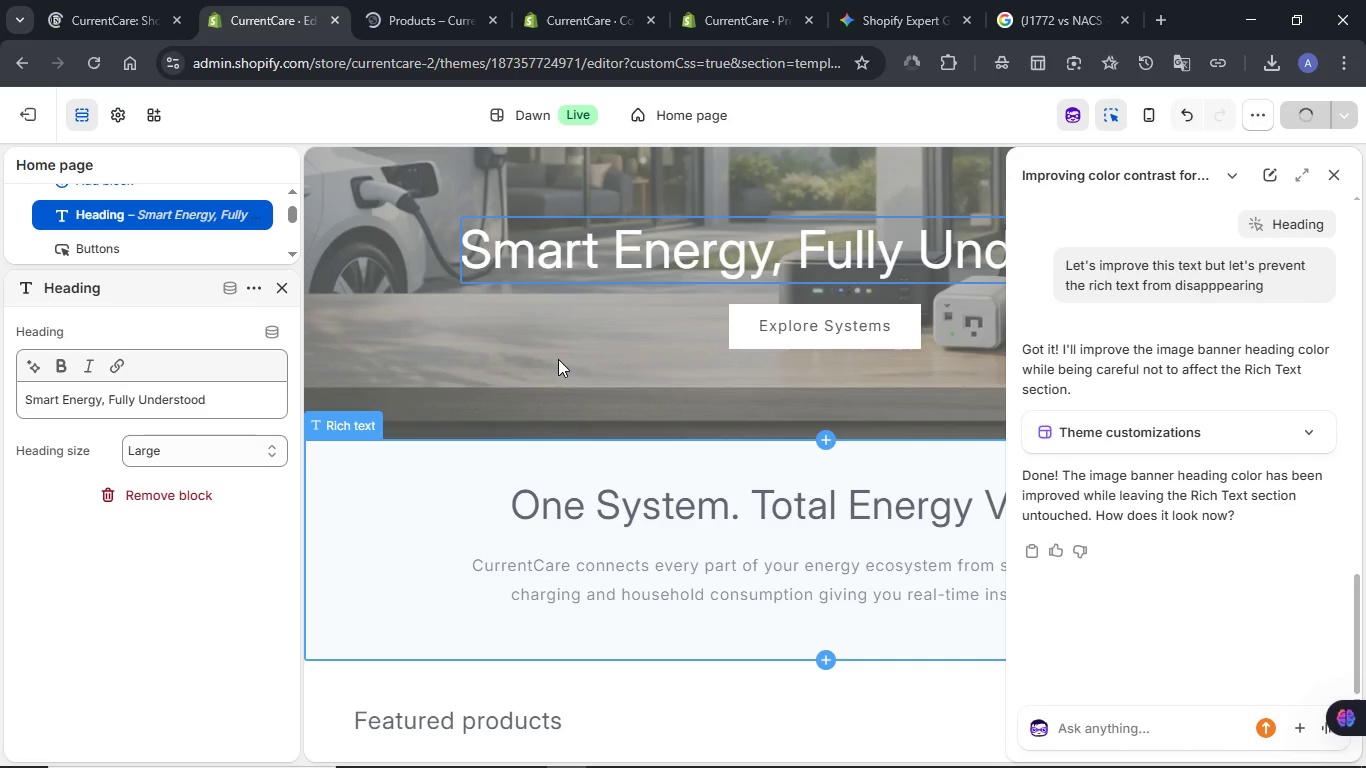 
left_click([886, 328])
 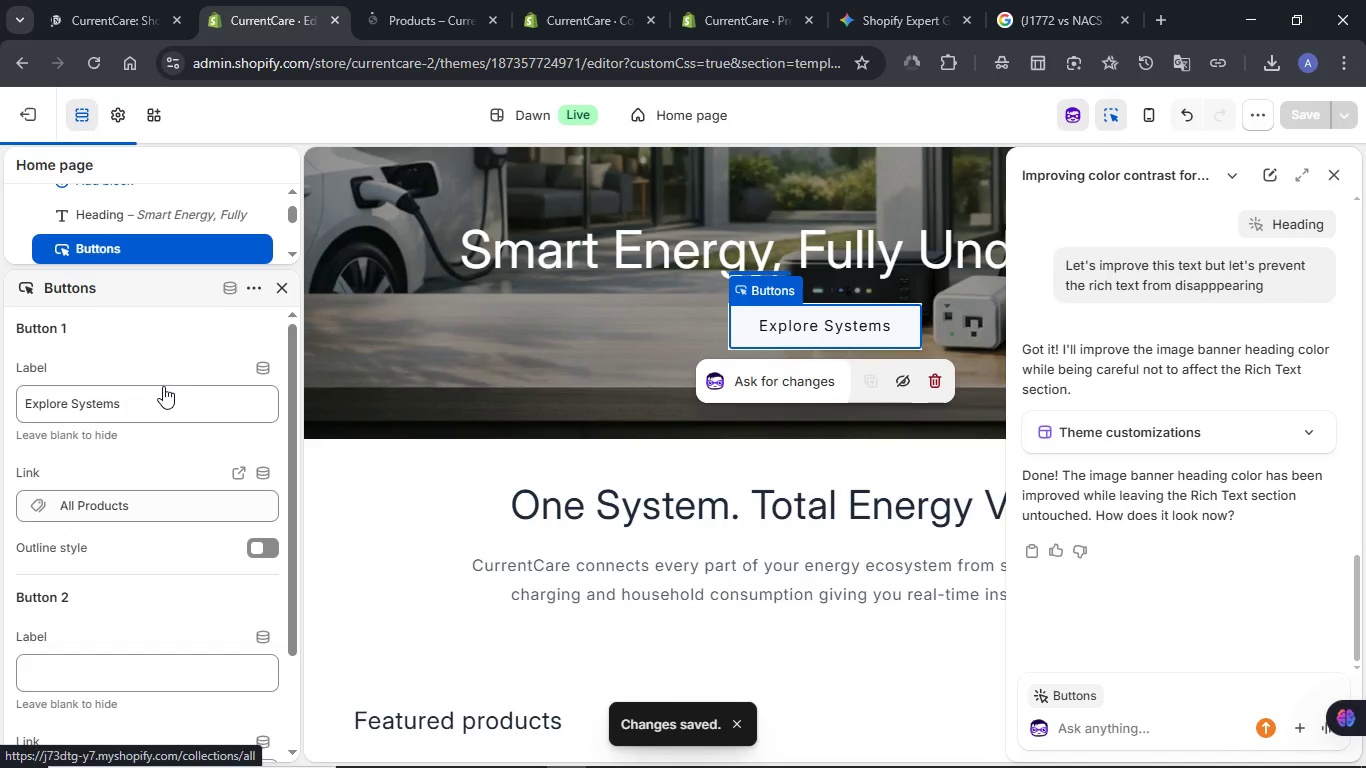 
scroll: coordinate [161, 386], scroll_direction: down, amount: 4.0
 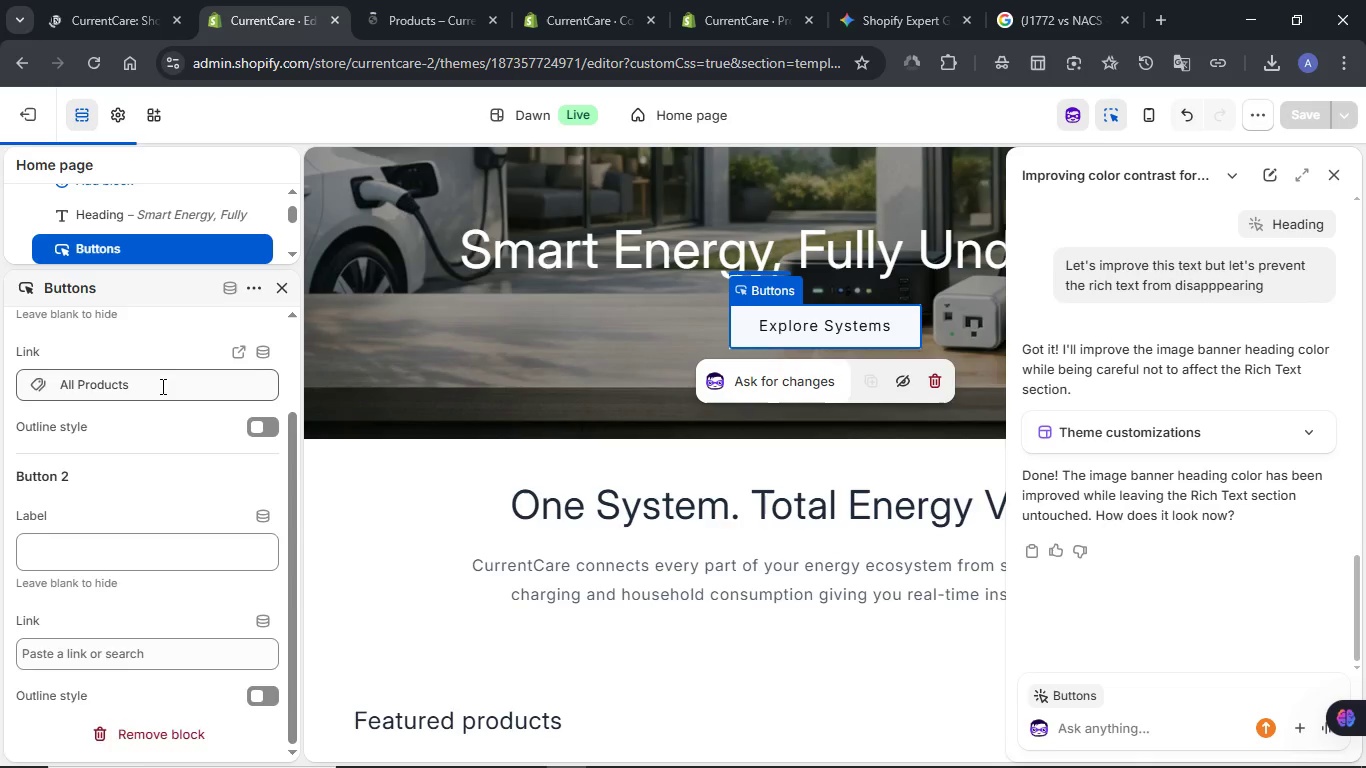 
scroll: coordinate [161, 386], scroll_direction: up, amount: 3.0
 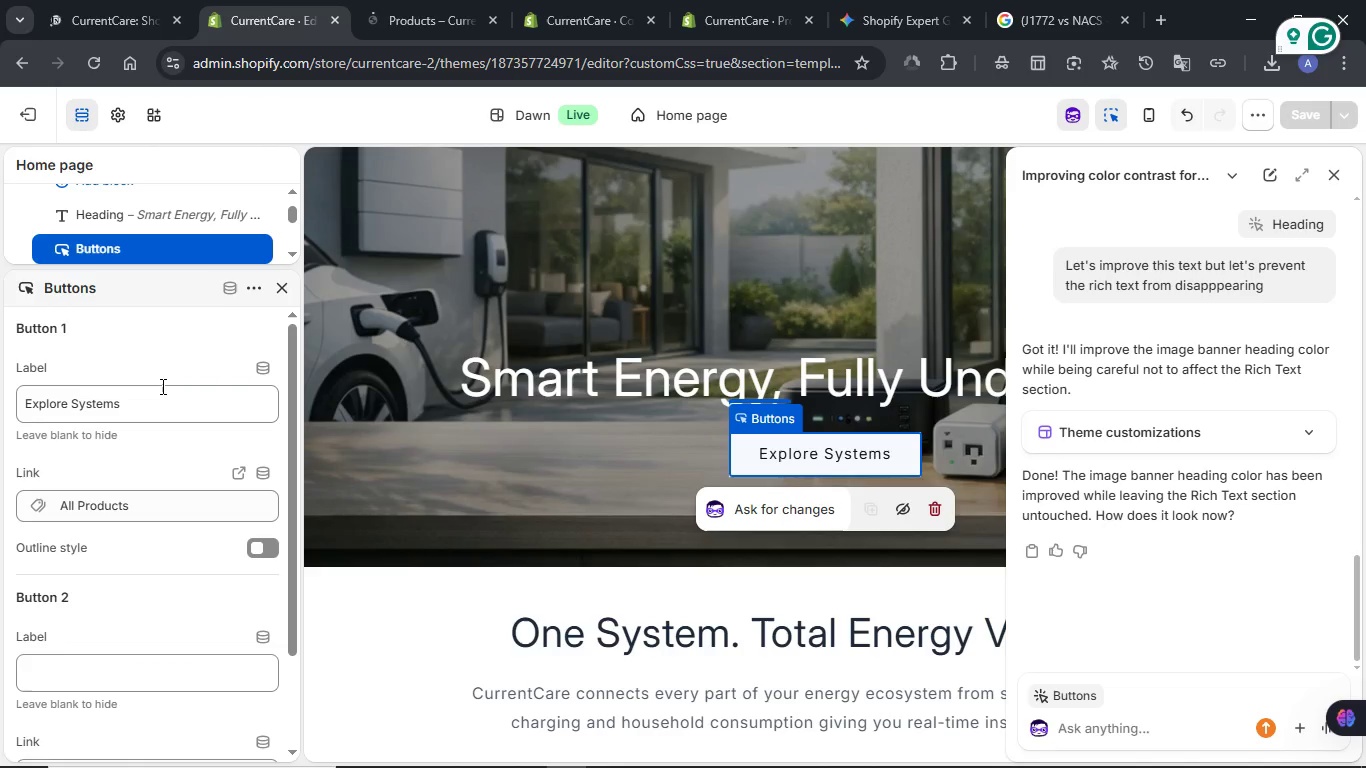 
scroll: coordinate [161, 386], scroll_direction: down, amount: 2.0
 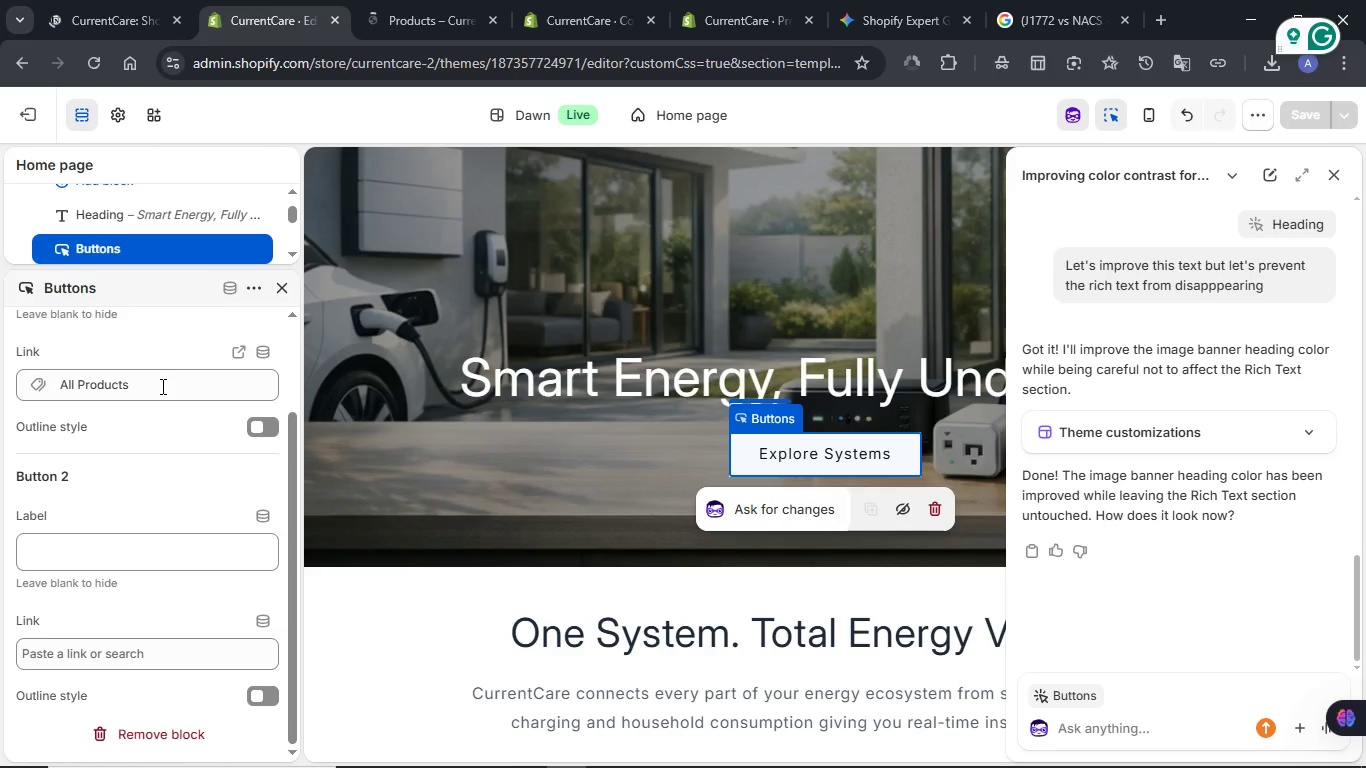 
scroll: coordinate [161, 386], scroll_direction: up, amount: 1.0
 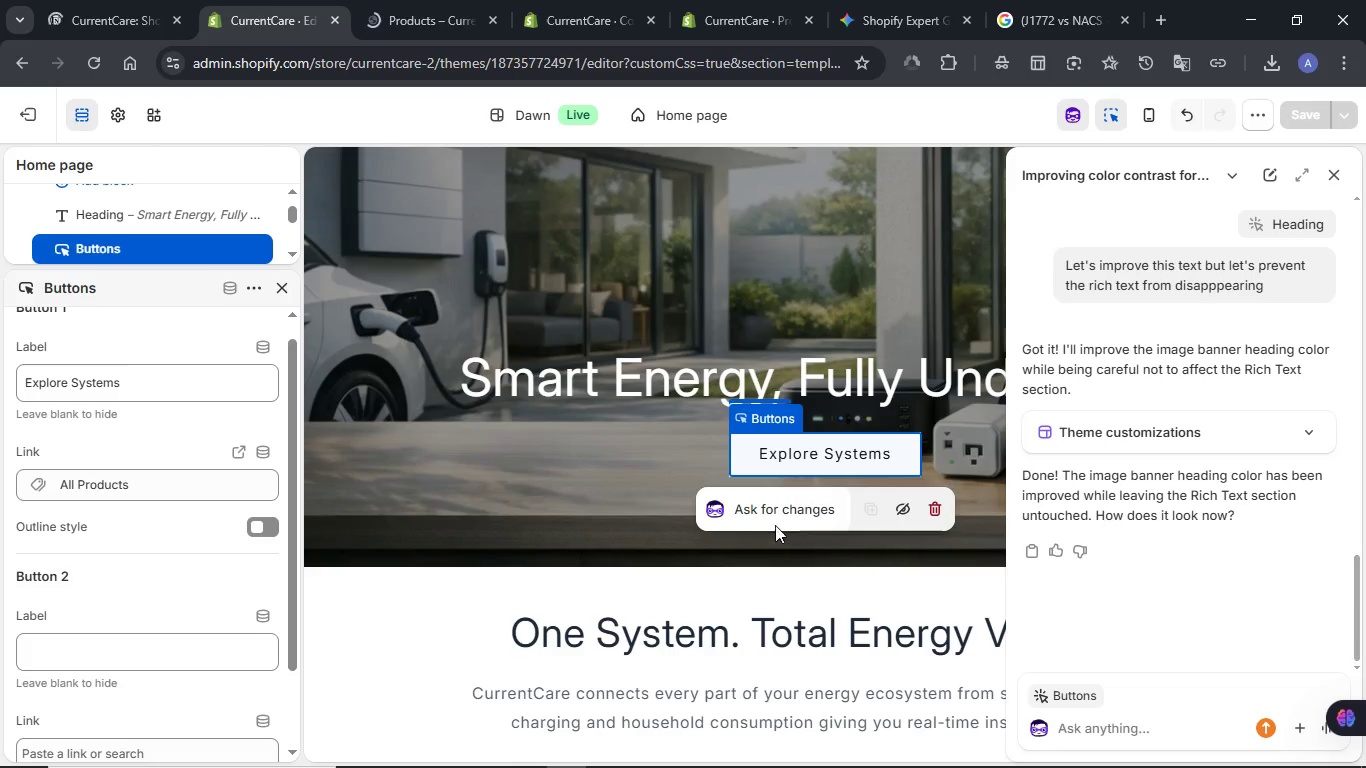 
left_click([775, 525])
 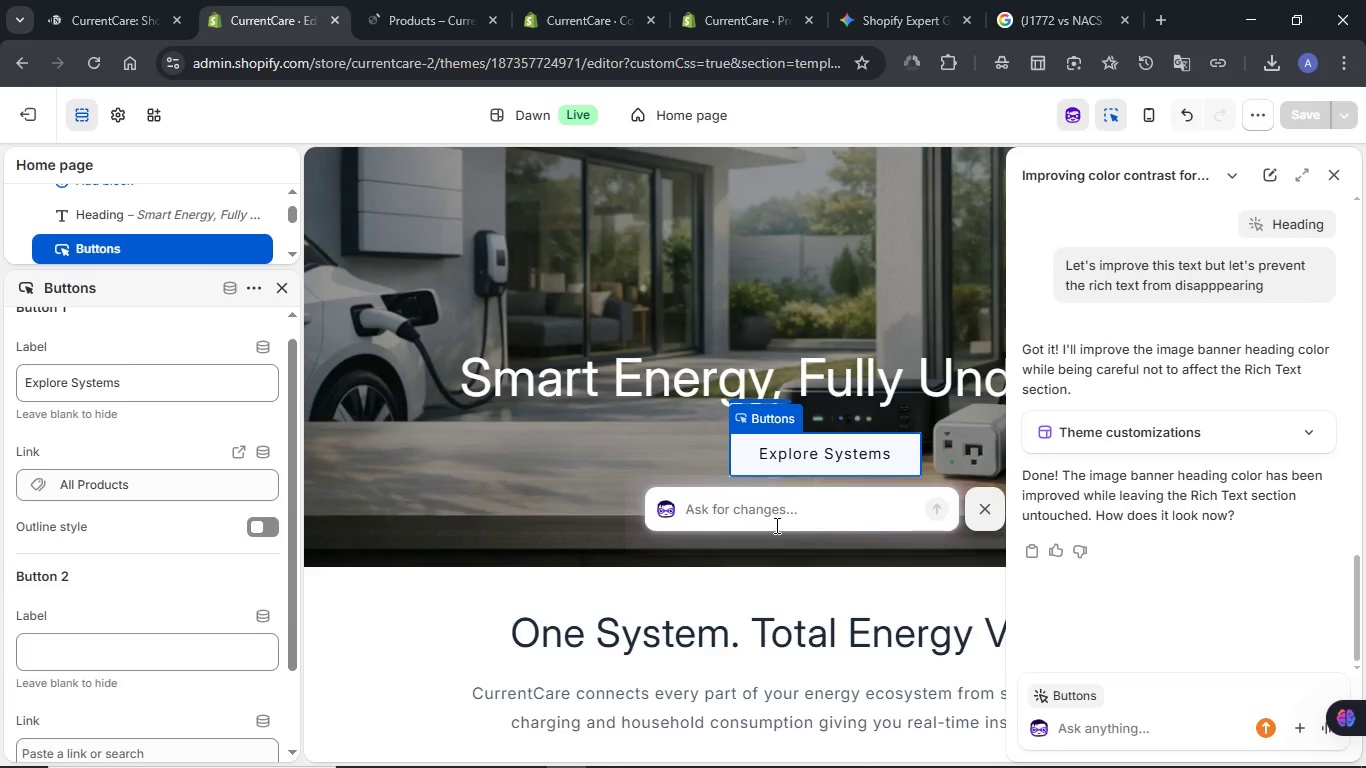 
type(This button Should be a derivita)
key(Backspace)
type(ive of green that goes with white)
key(NumpadEnter)
 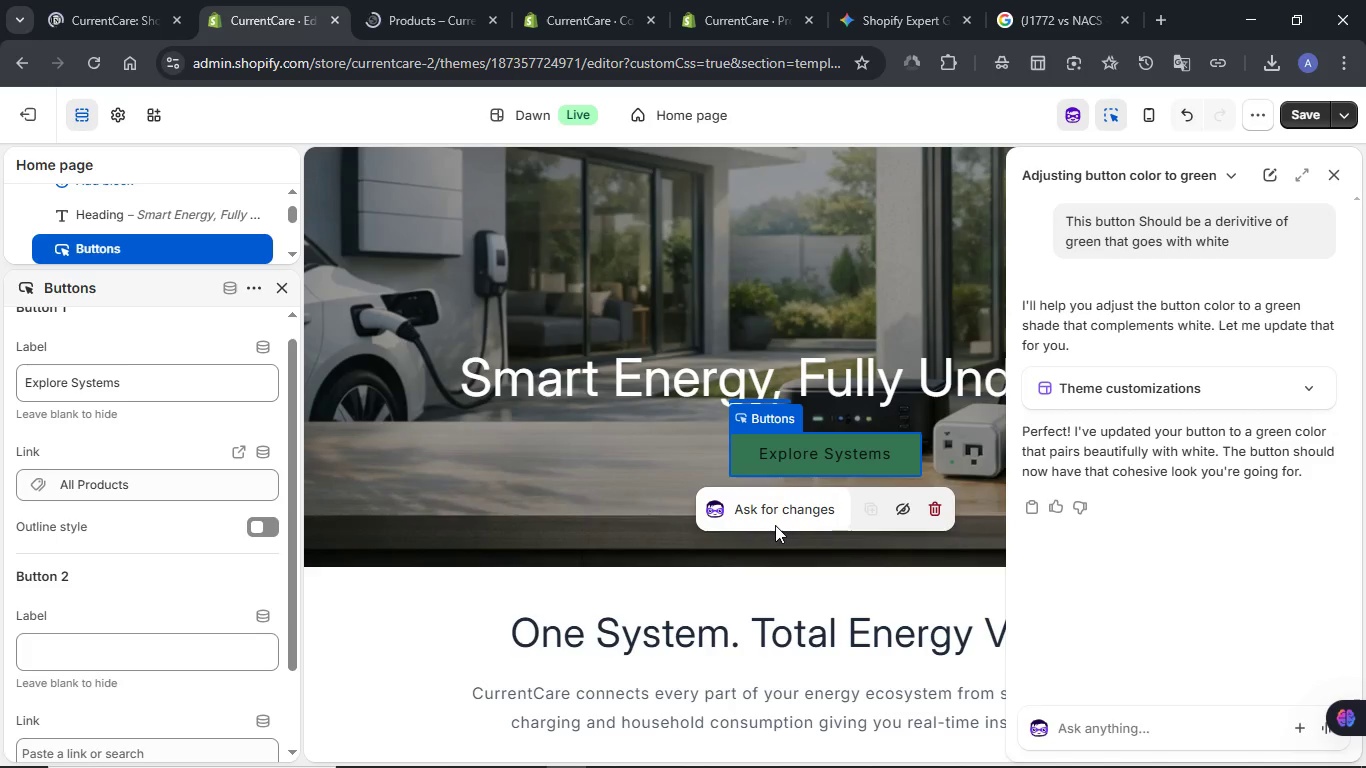 
wait(41.48)
 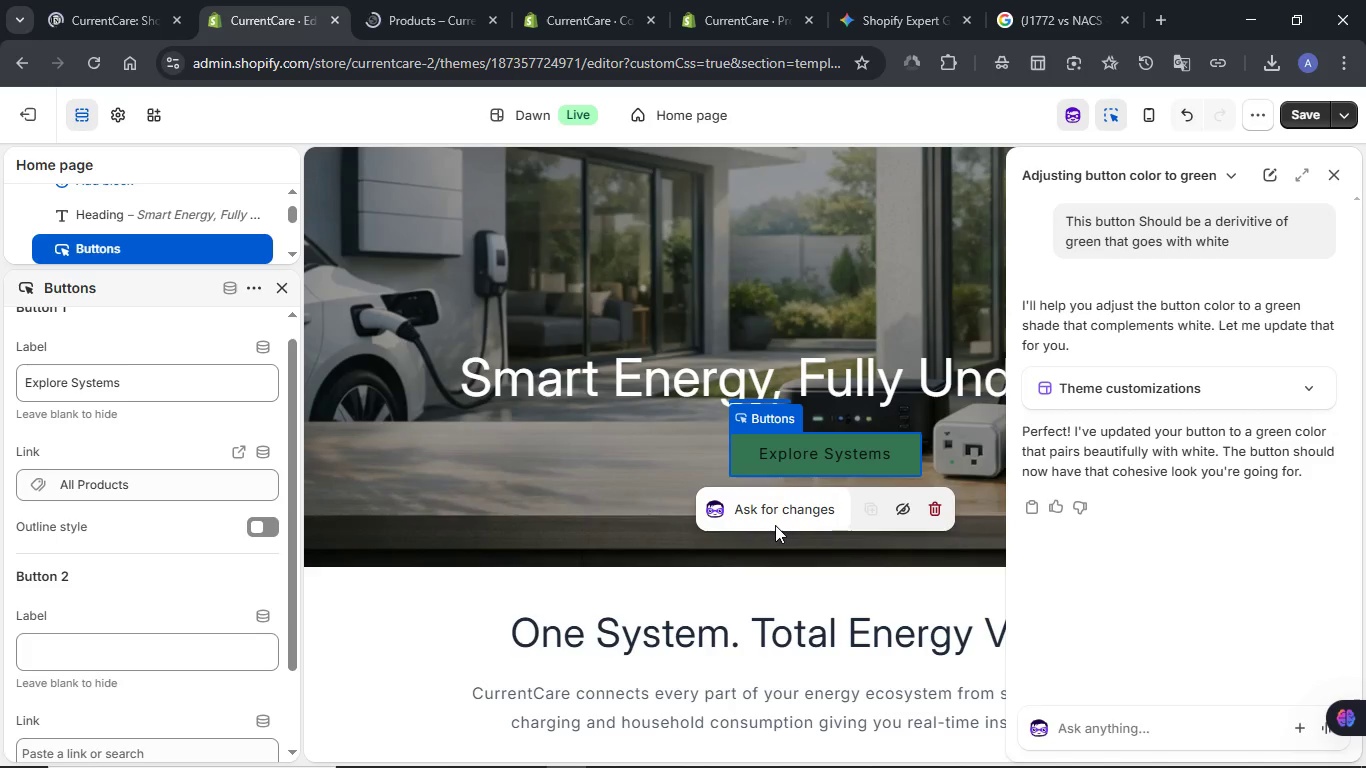 
left_click([1294, 118])
 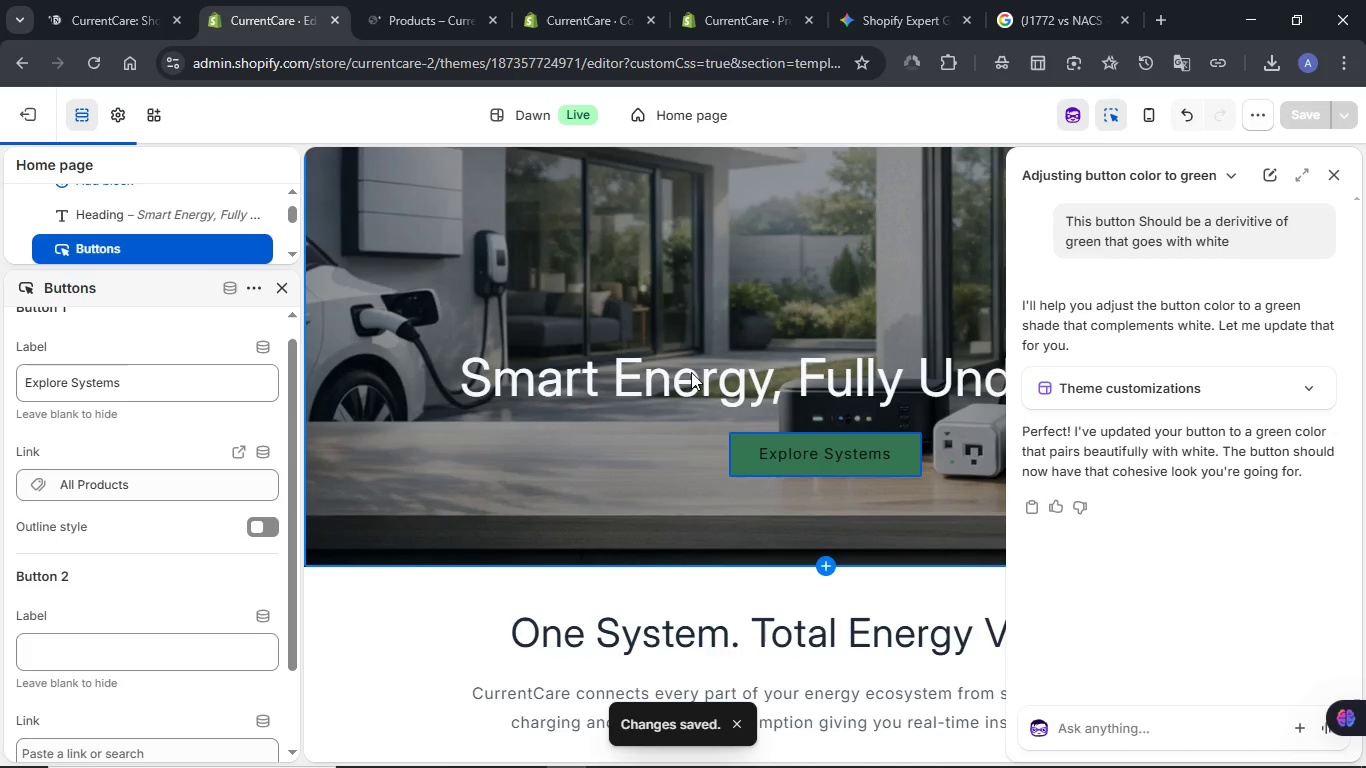 
wait(6.31)
 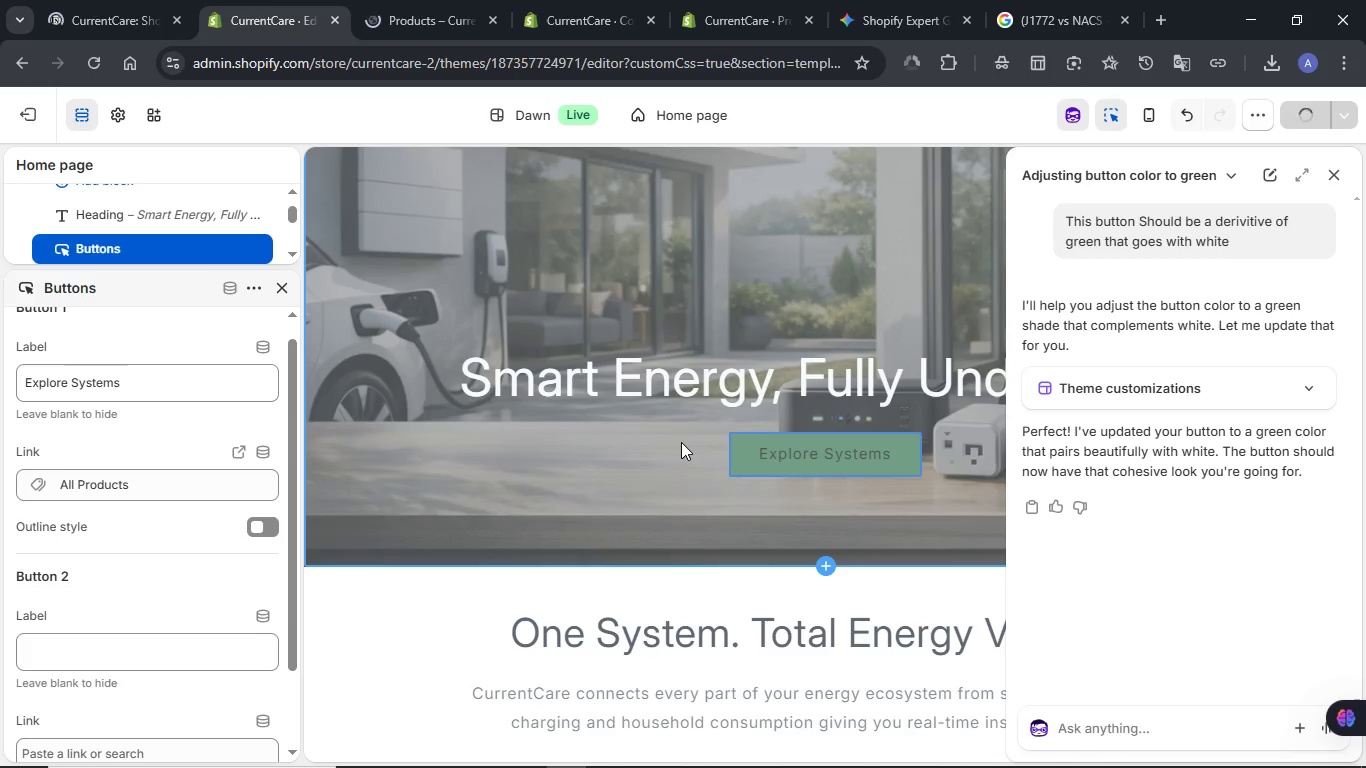 
scroll: coordinate [736, 281], scroll_direction: down, amount: 5.0
 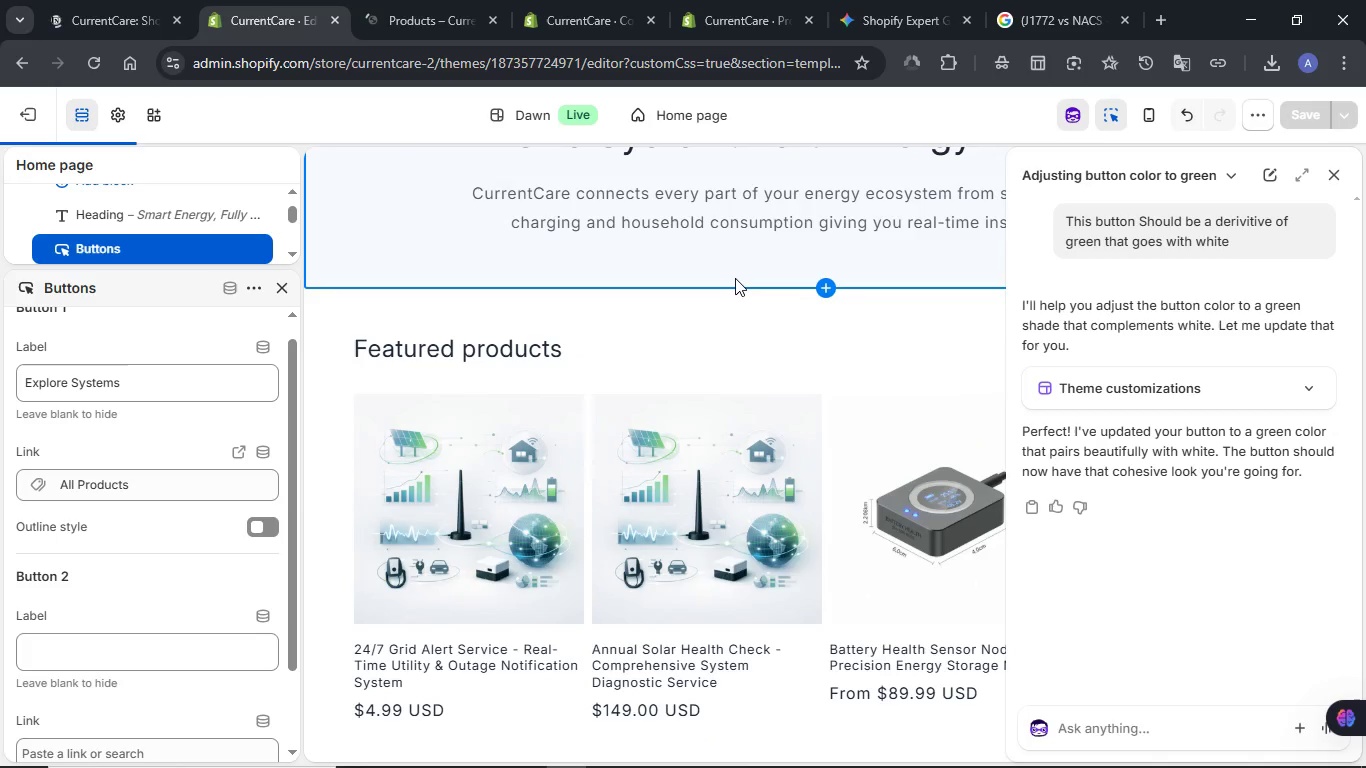 
scroll: coordinate [747, 439], scroll_direction: up, amount: 6.0
 